 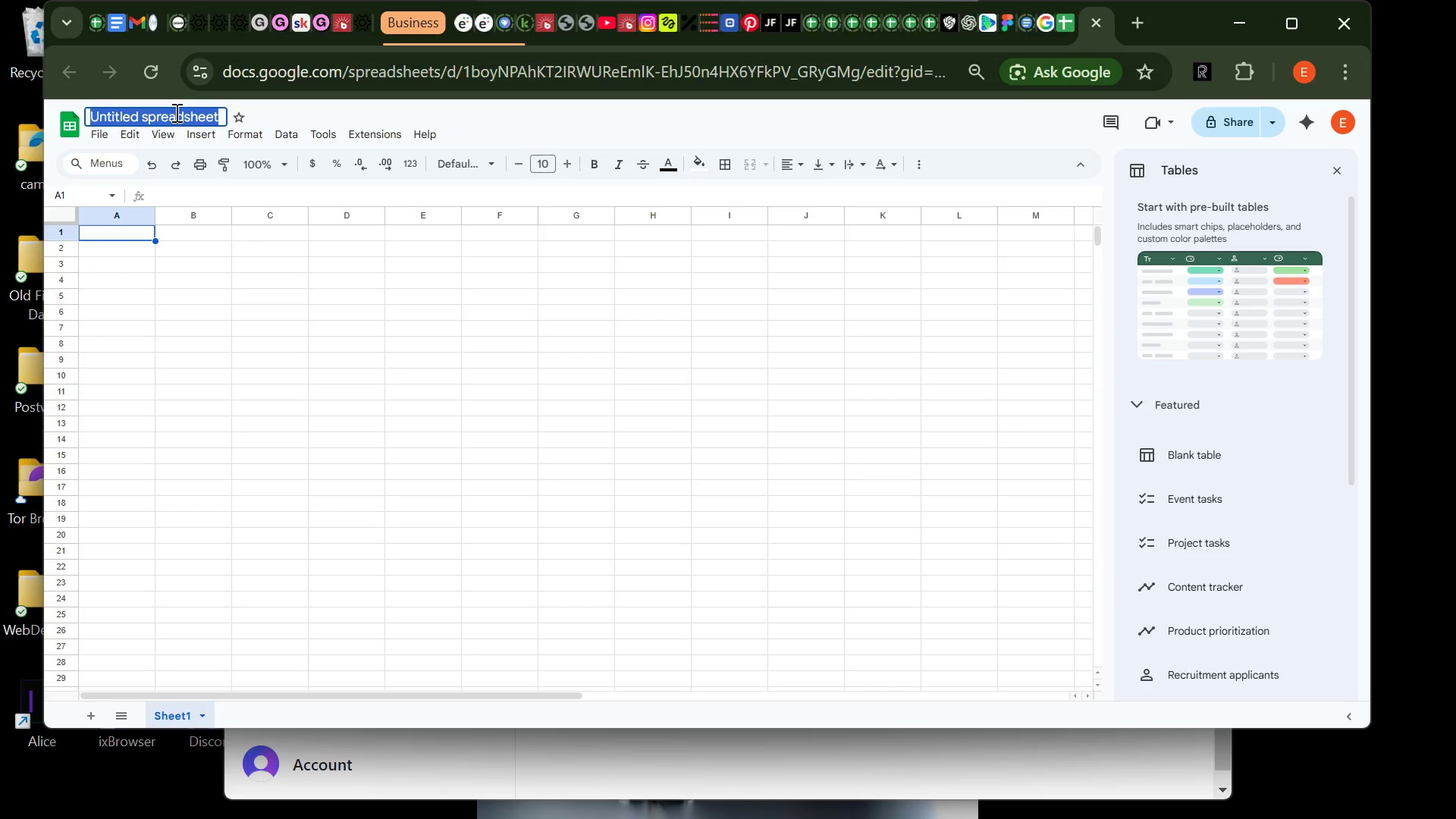 
type(V)
key(Backspace)
type(Ver)
key(Backspace)
key(Backspace)
key(Backspace)
type(vERDANT)
 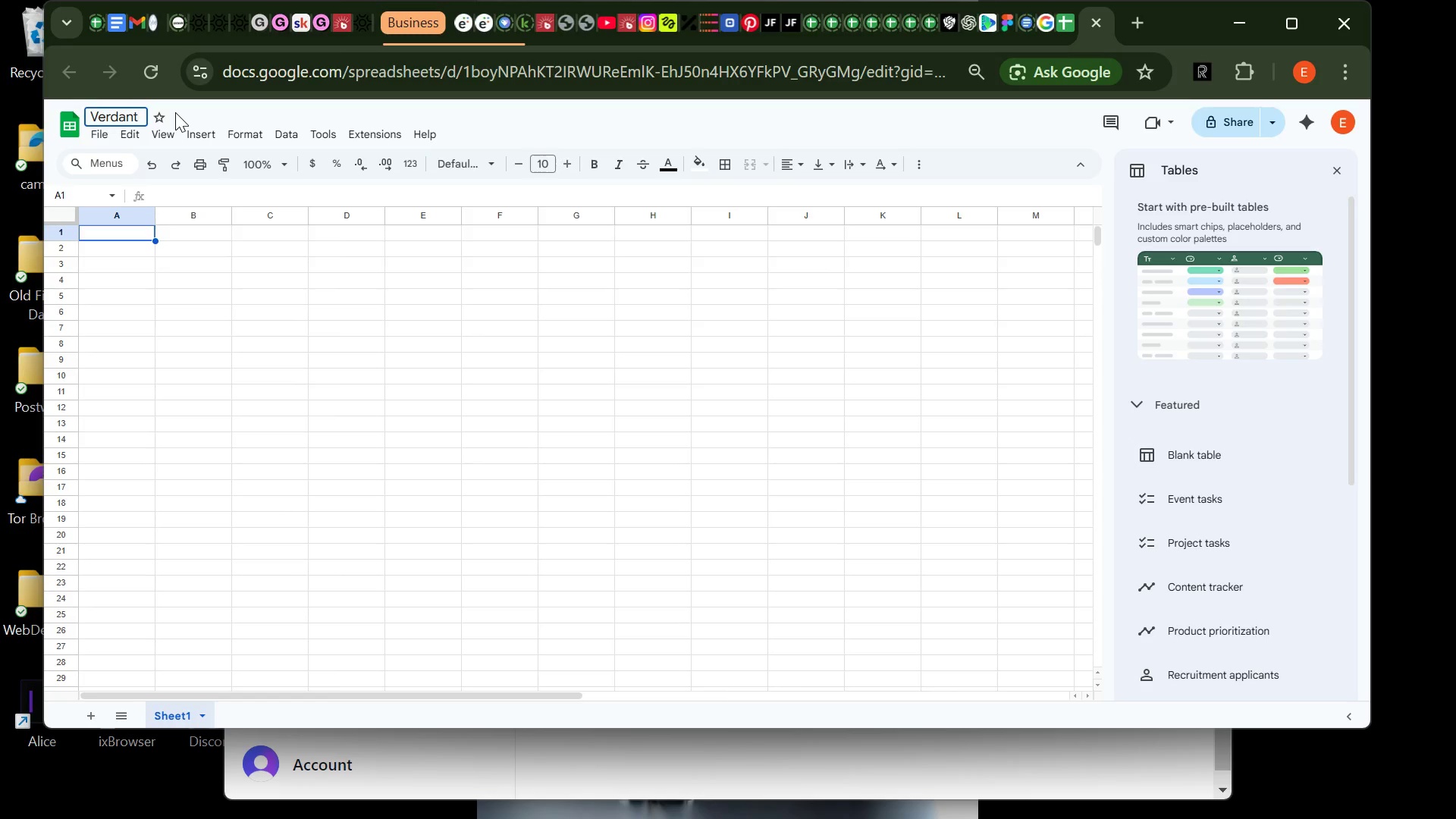 
hold_key(key=ShiftRight, duration=1.36)
 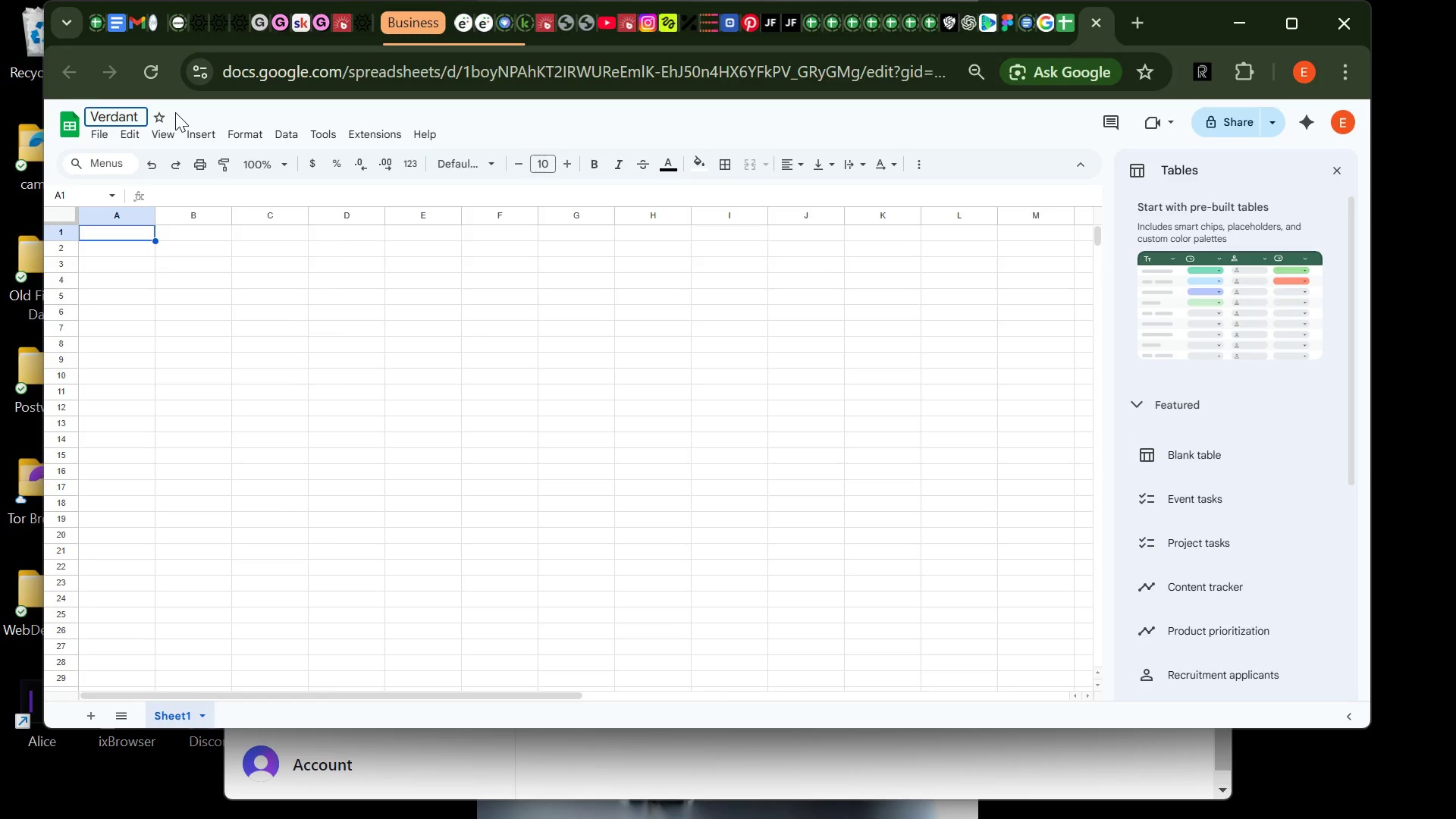 
hold_key(key=ShiftRight, duration=1.52)
 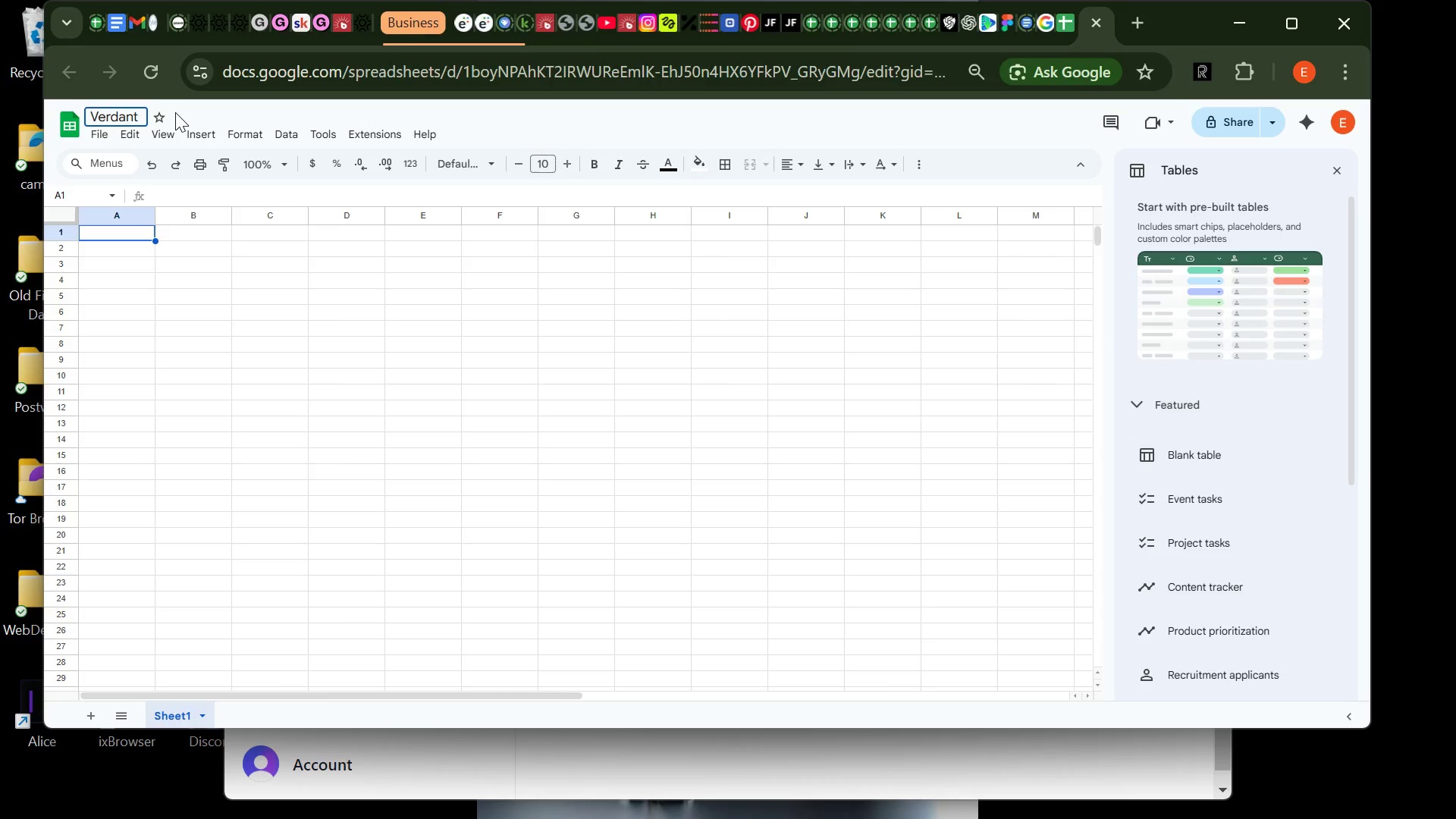 
hold_key(key=ShiftRight, duration=1.51)
 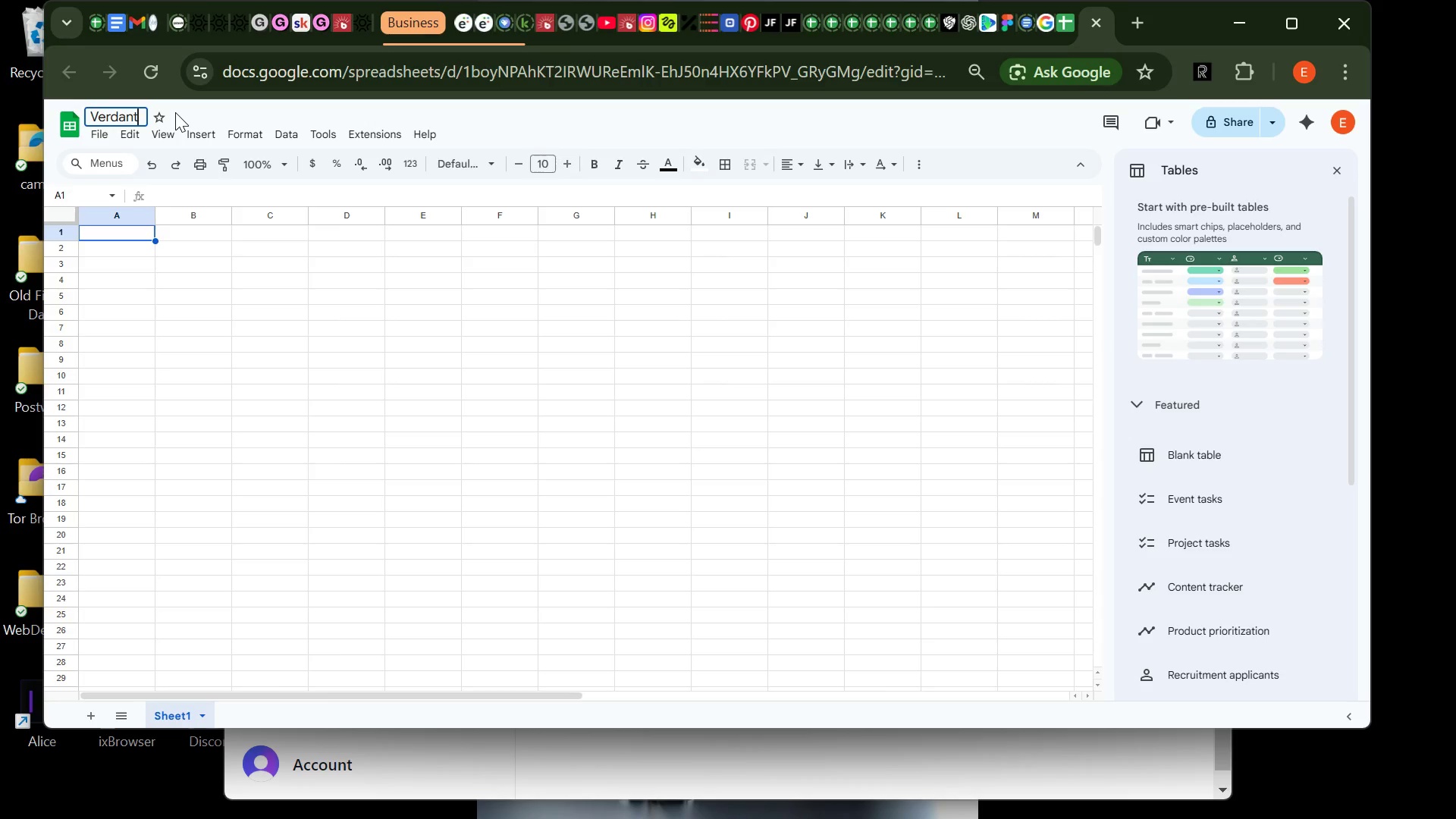 
hold_key(key=ShiftRight, duration=1.5)
 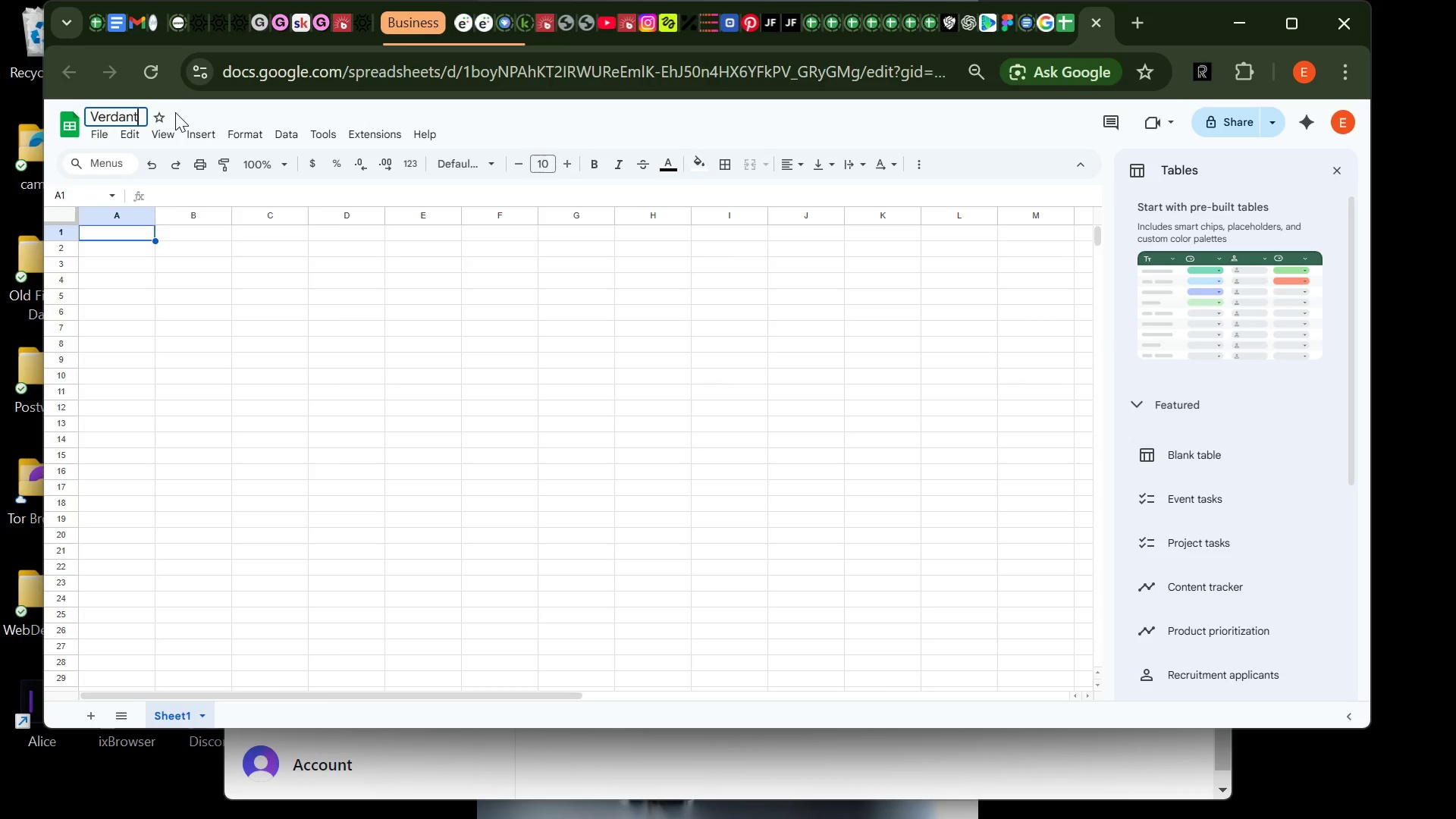 
type( Table A)
key(Backspace)
type(Sf)
key(Backspace)
type(hift Equity System)
 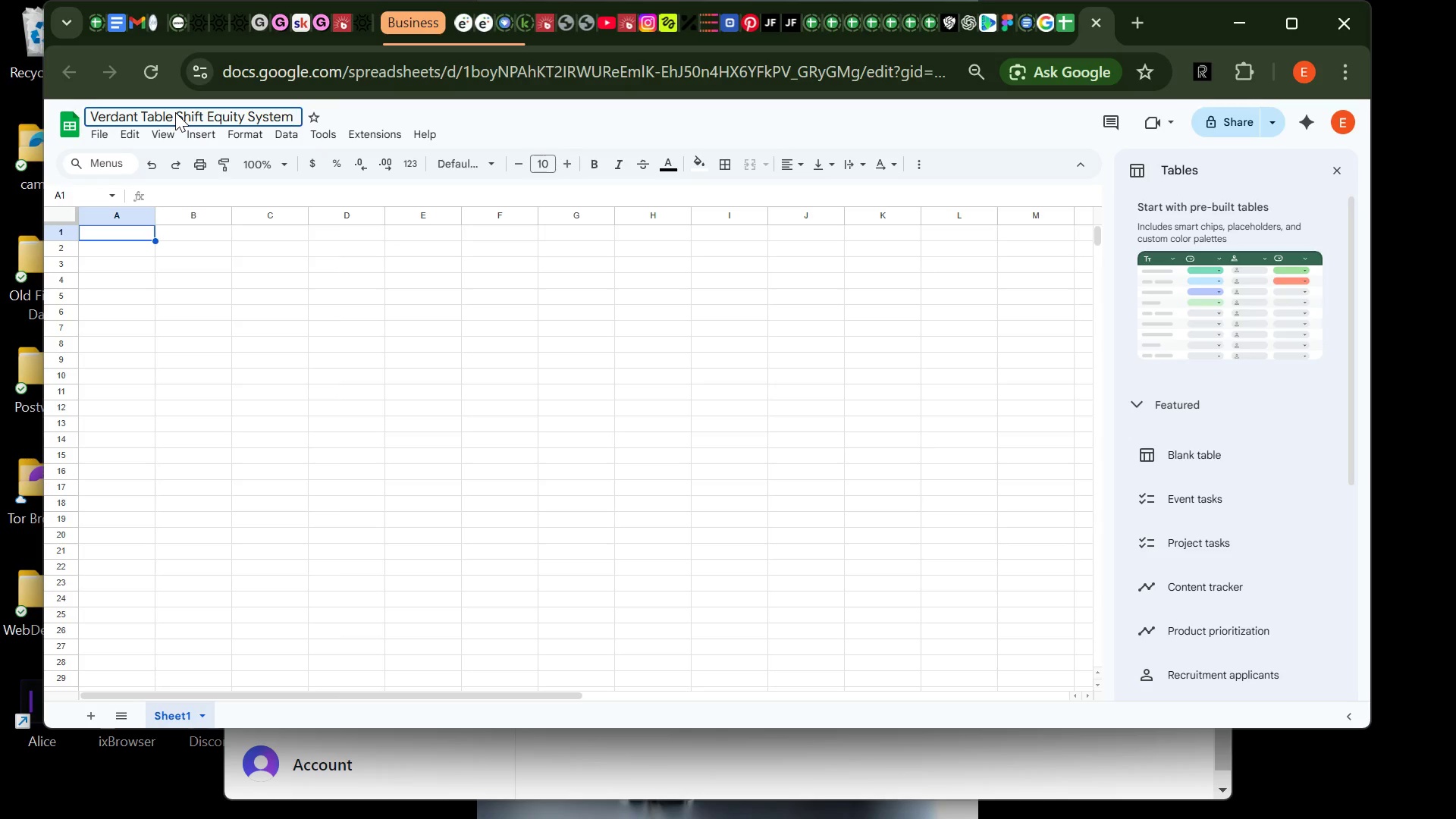 
wait(8.69)
 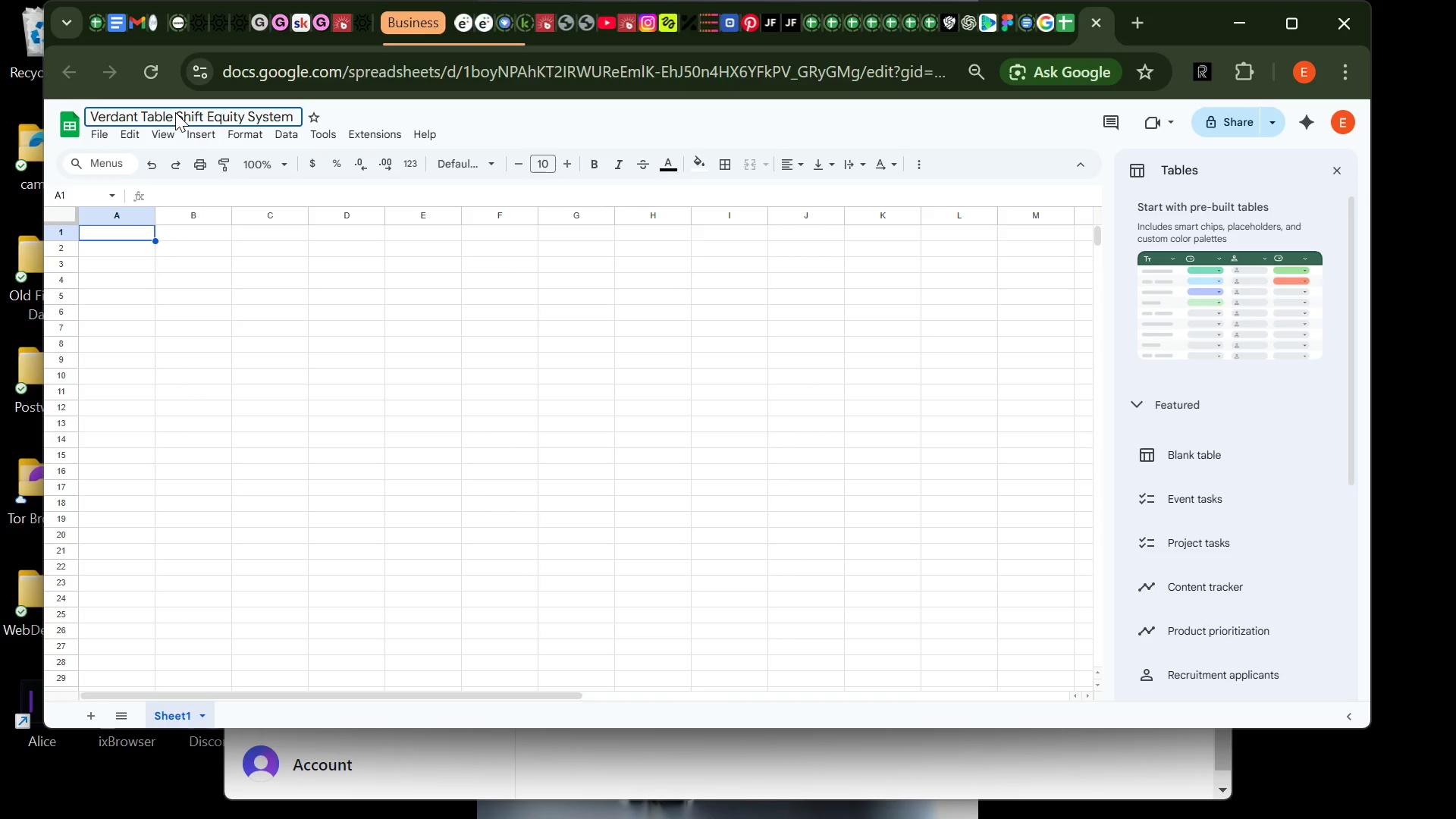 
left_click([125, 233])
 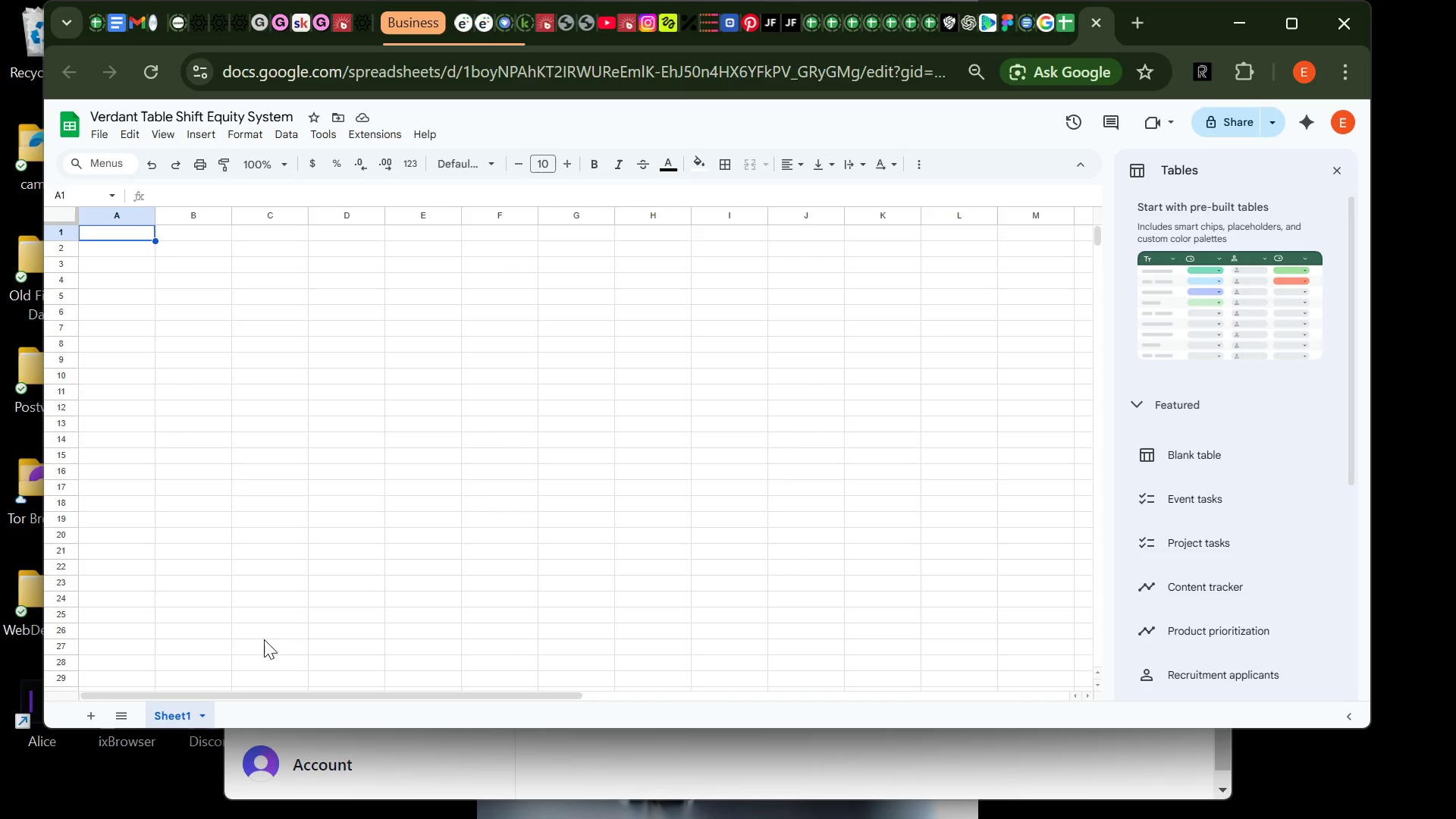 
wait(6.83)
 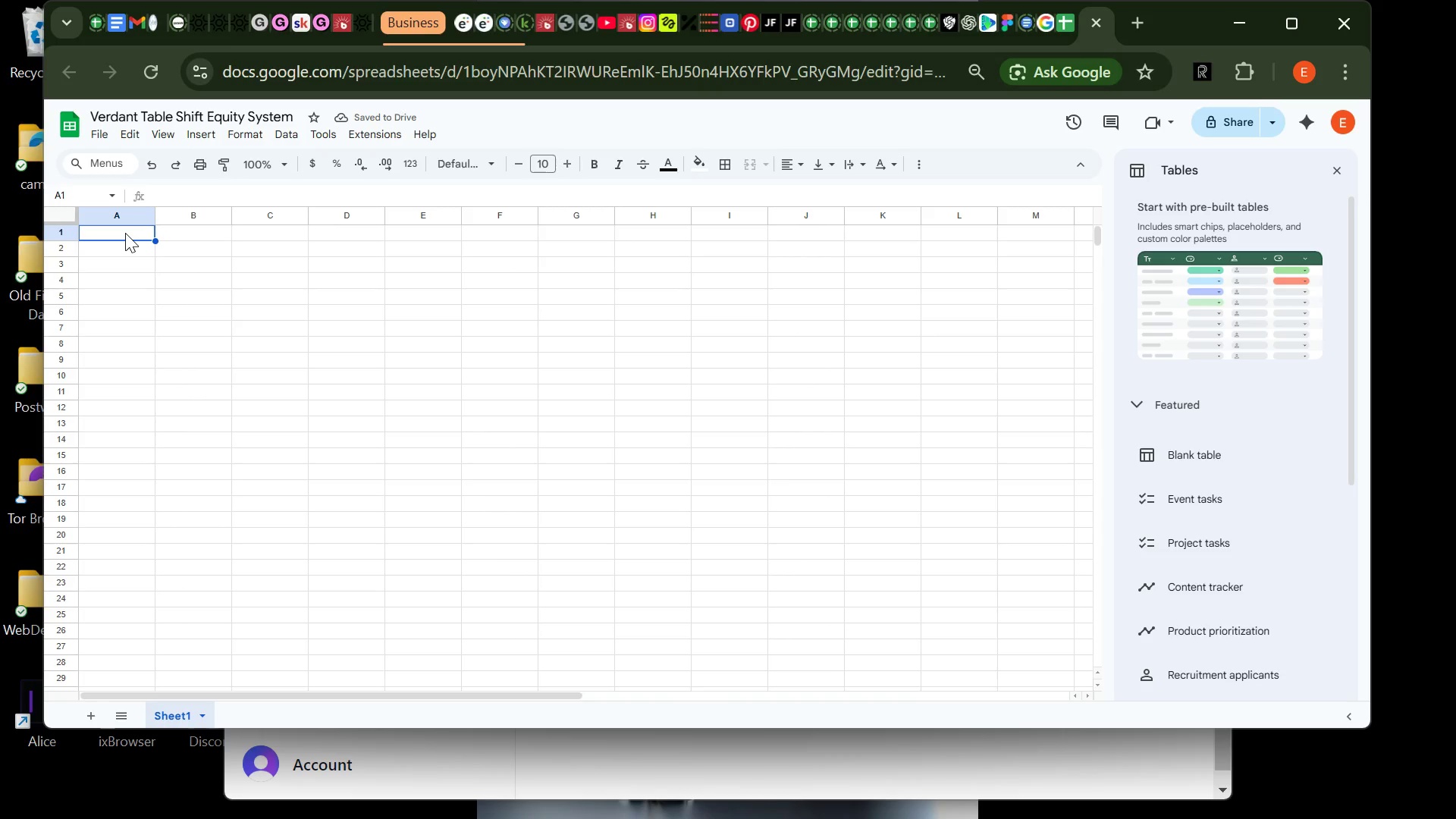 
right_click([192, 723])
 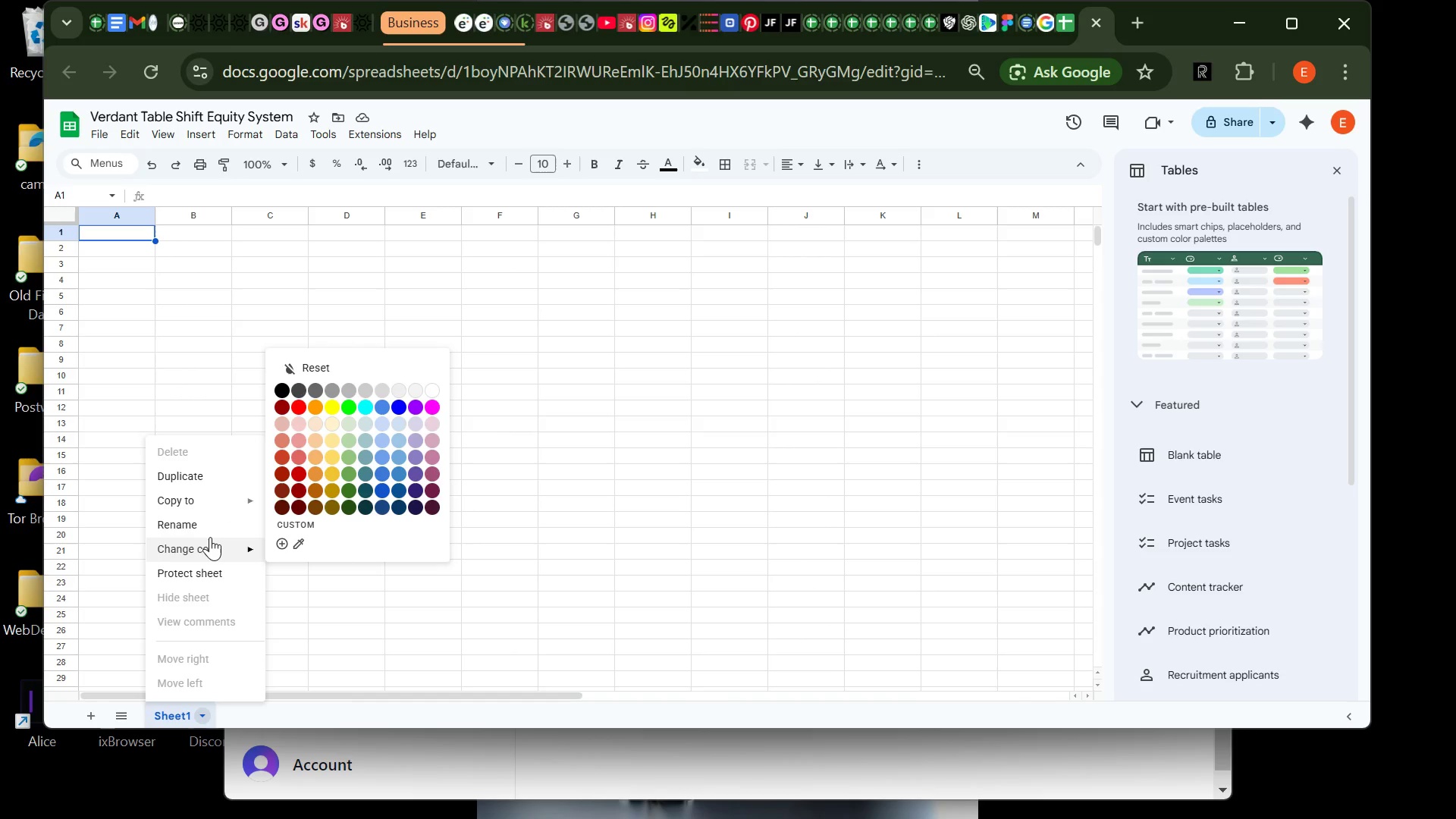 
left_click([210, 528])
 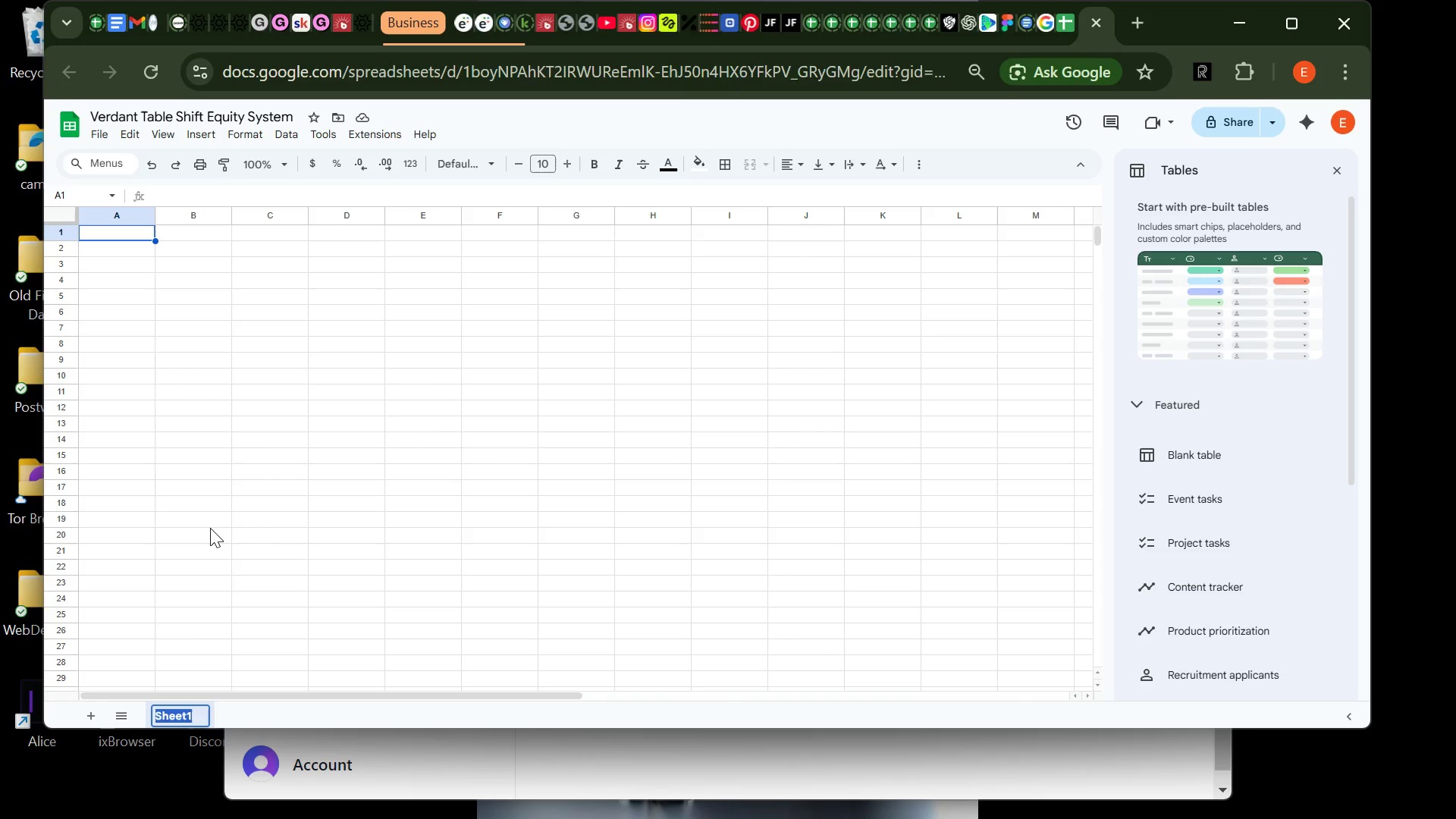 
type(Staff_Database)
 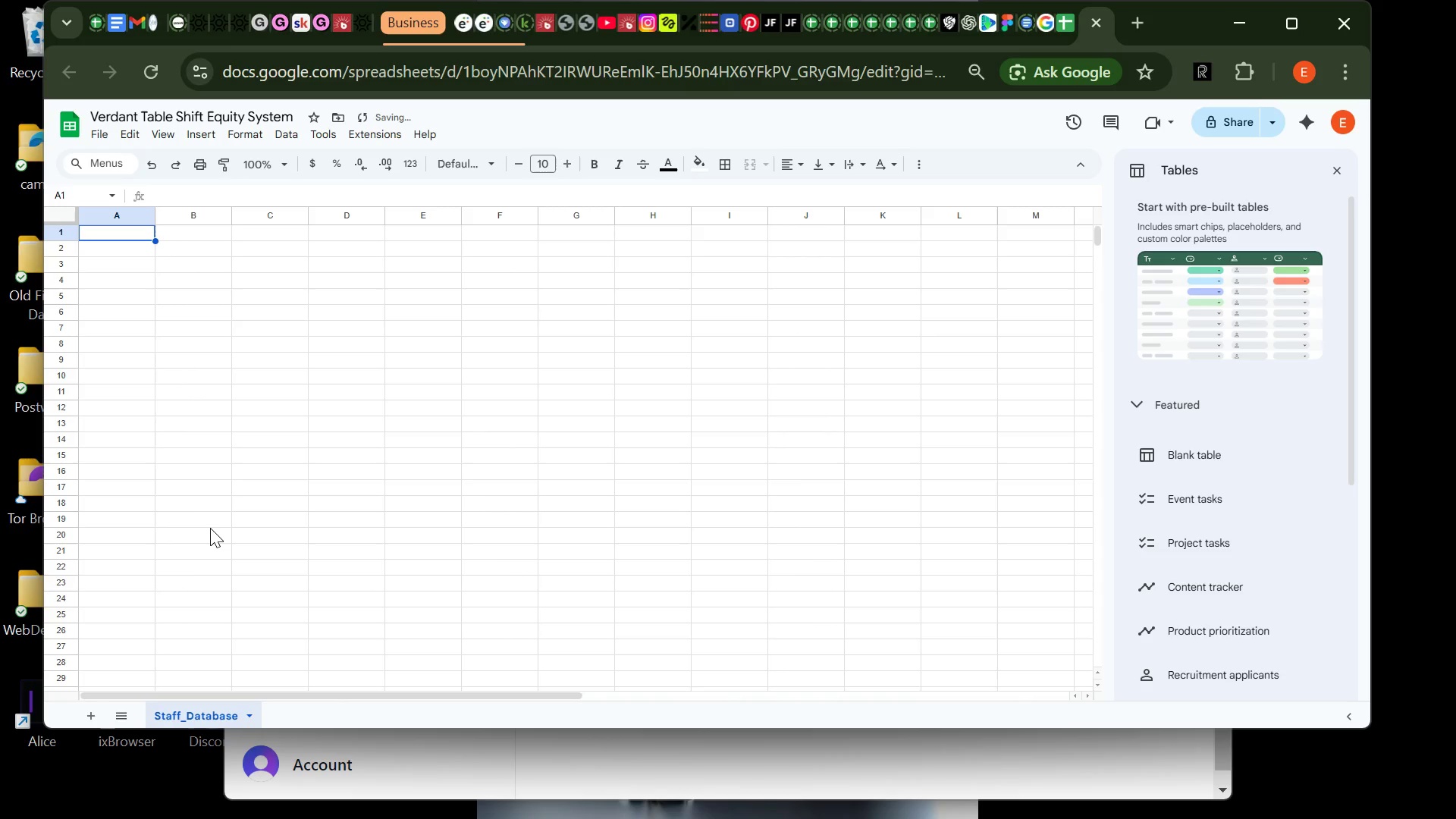 
 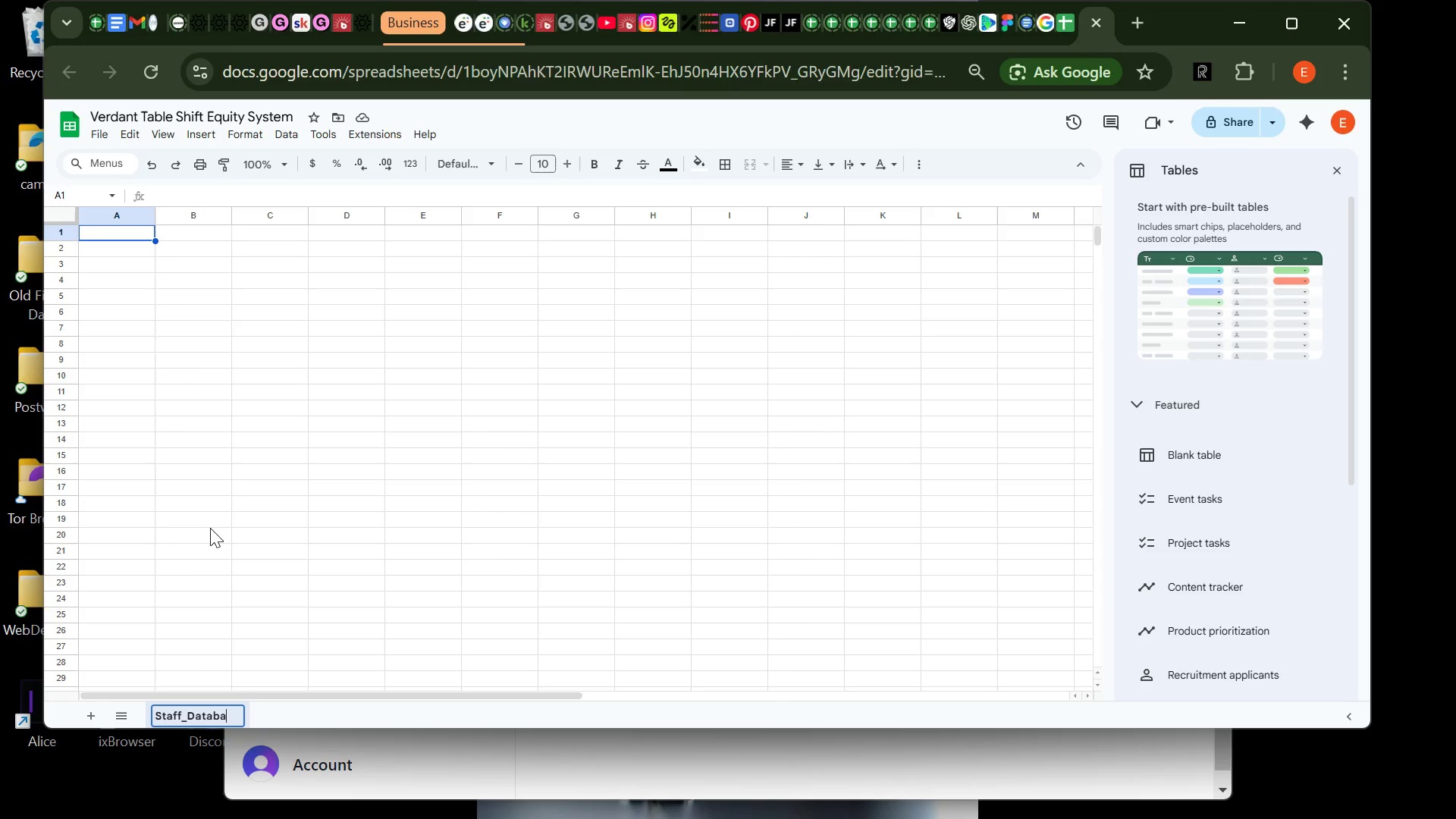 
key(Enter)
 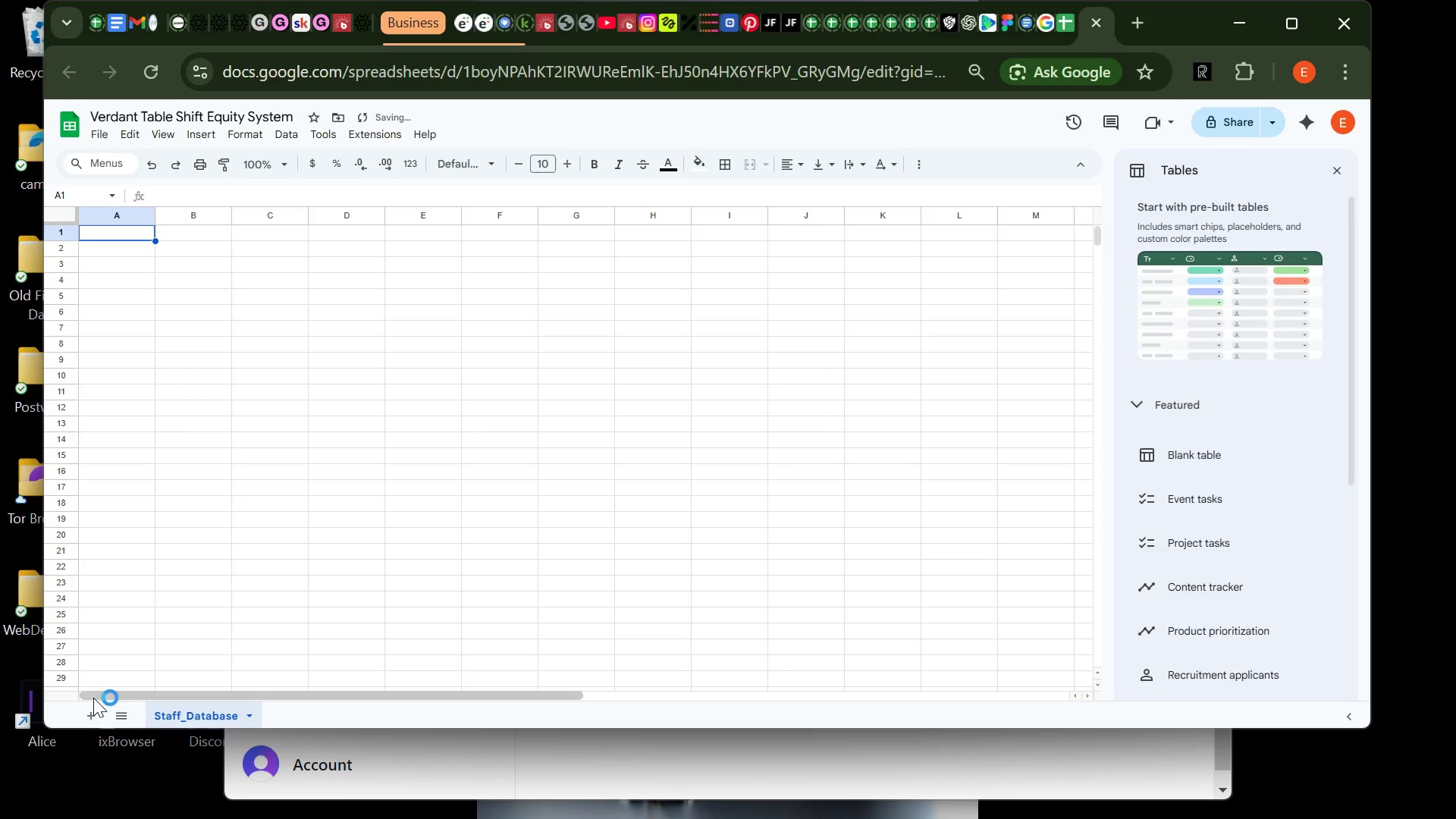 
left_click([93, 704])
 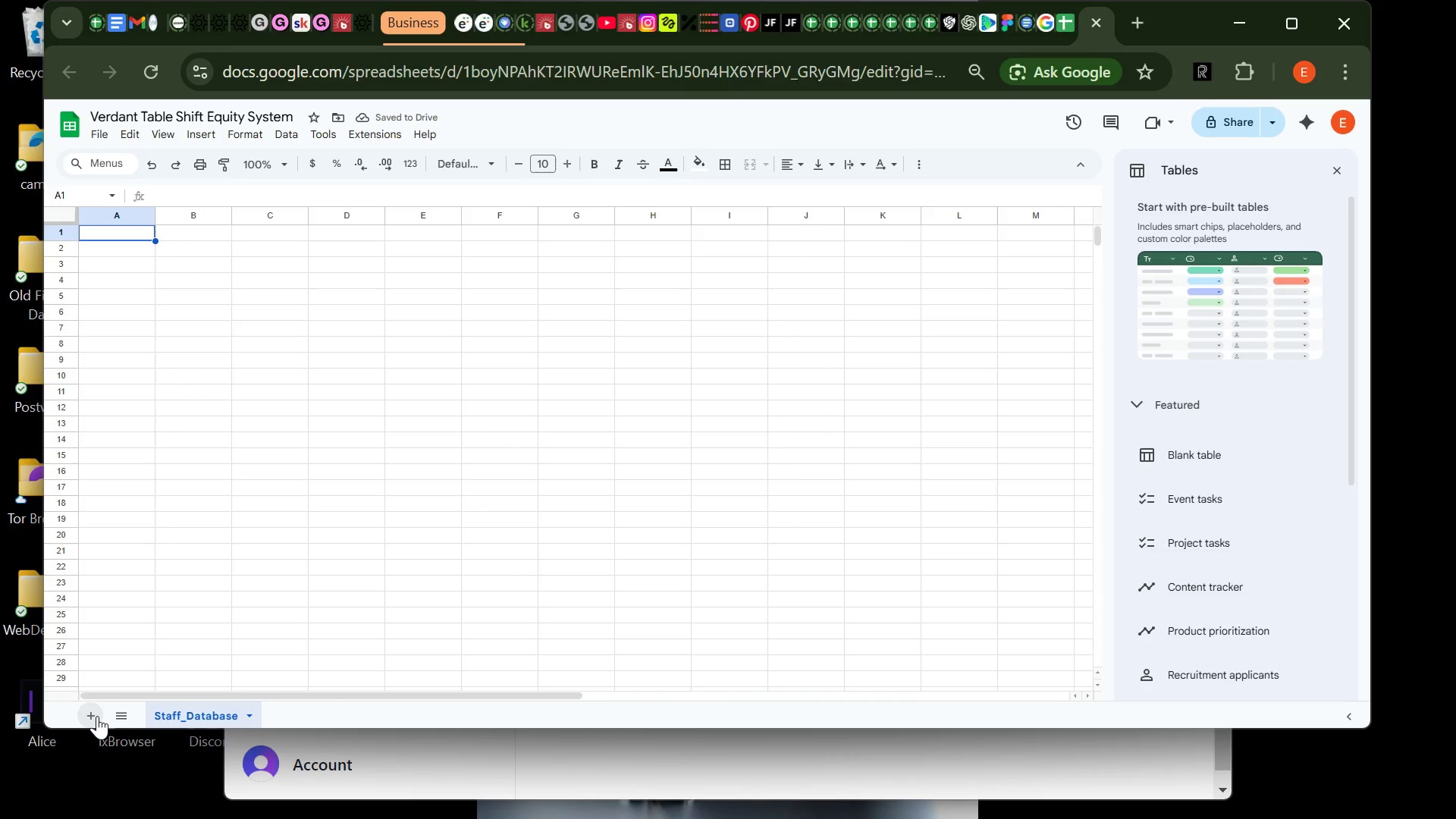 
left_click([96, 716])
 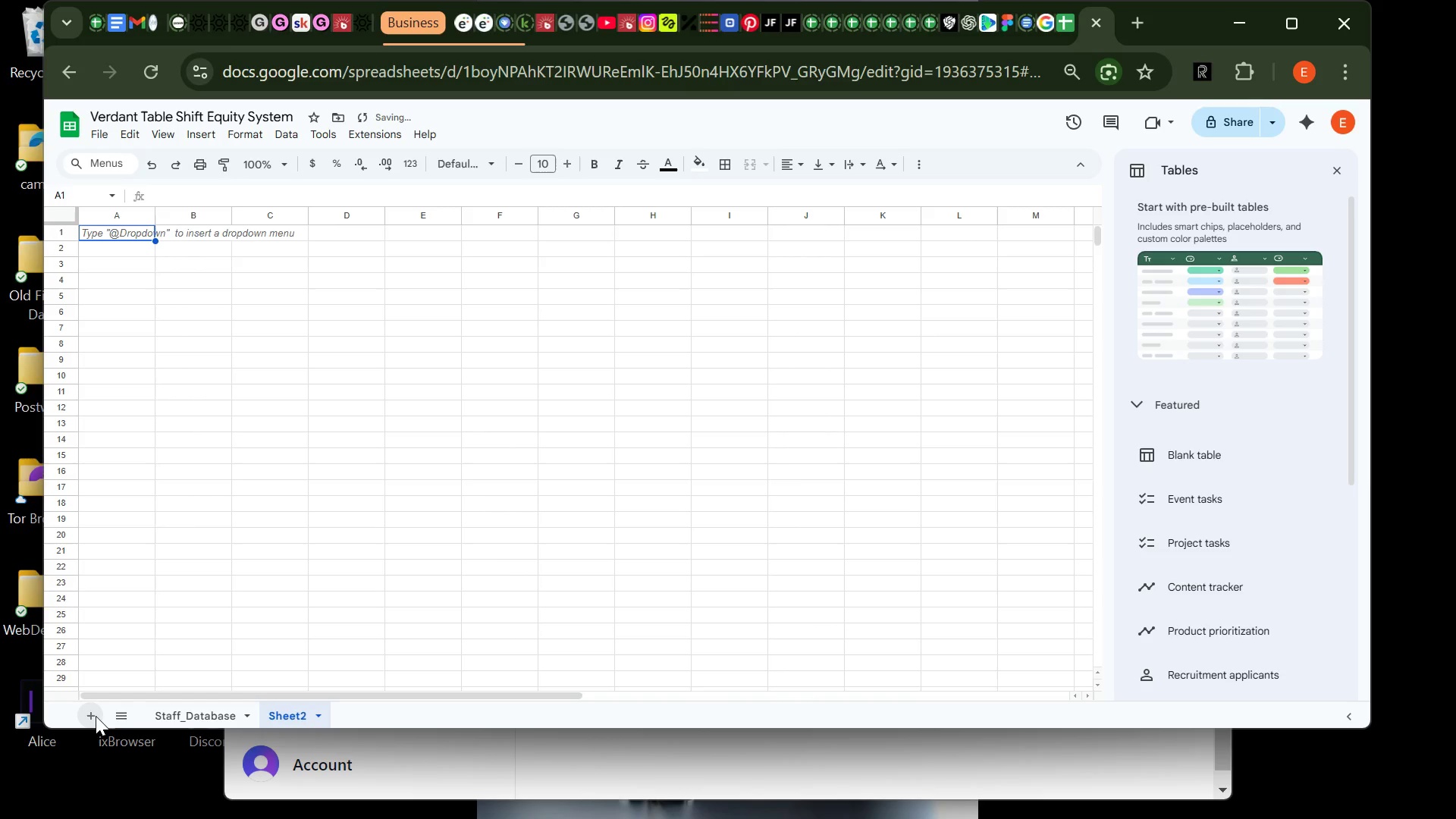 
left_click([96, 716])
 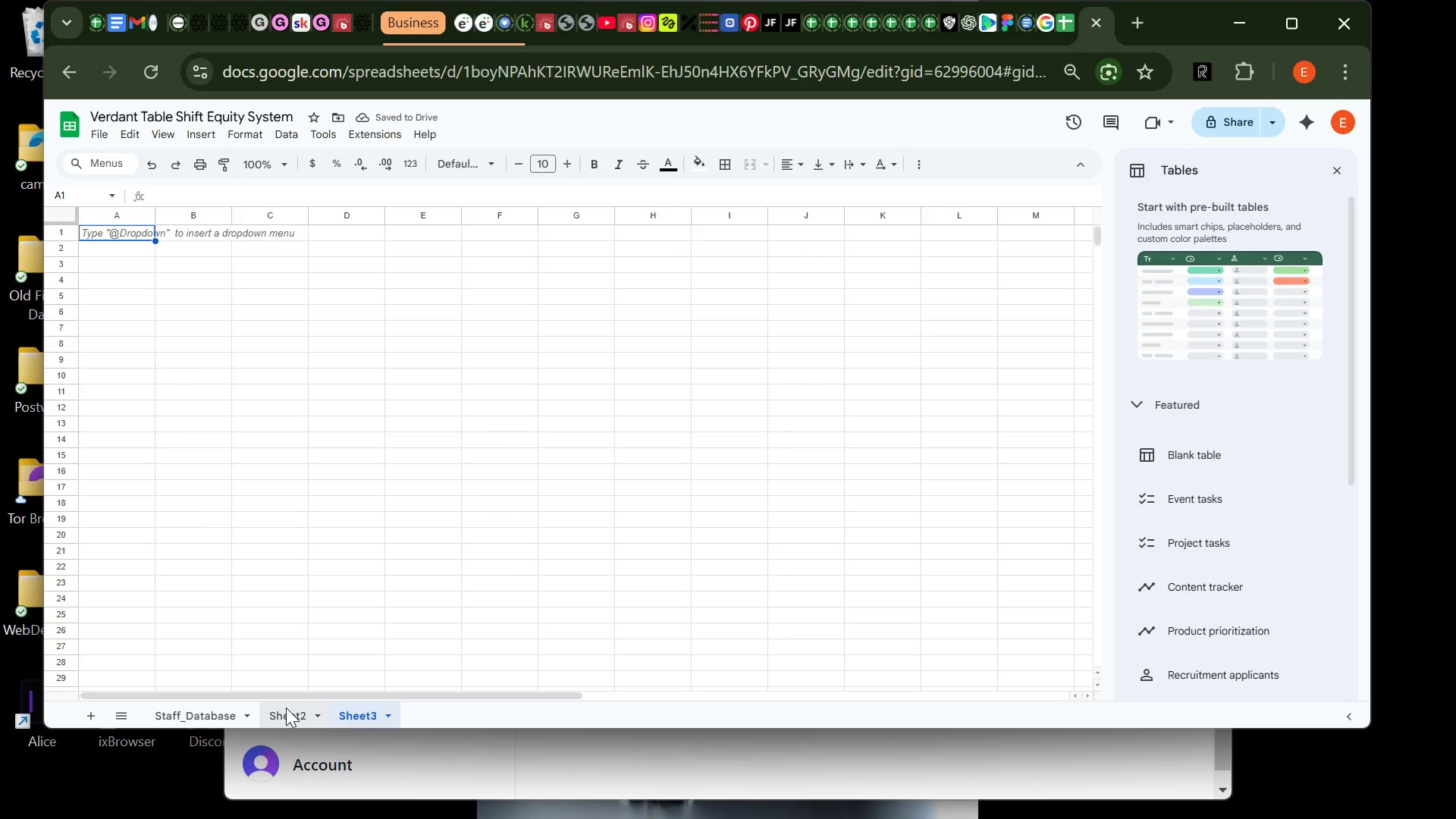 
wait(5.81)
 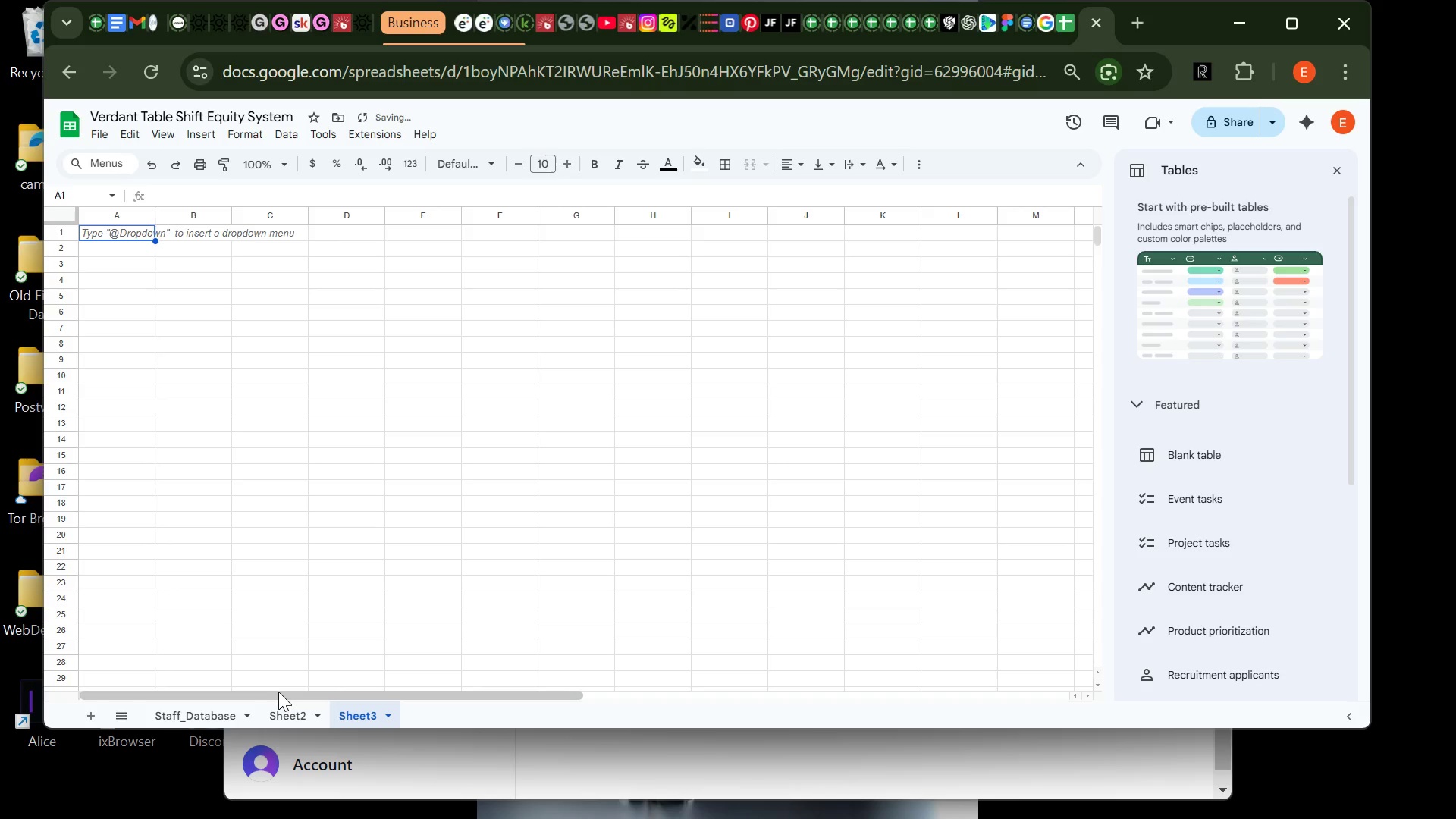 
right_click([286, 708])
 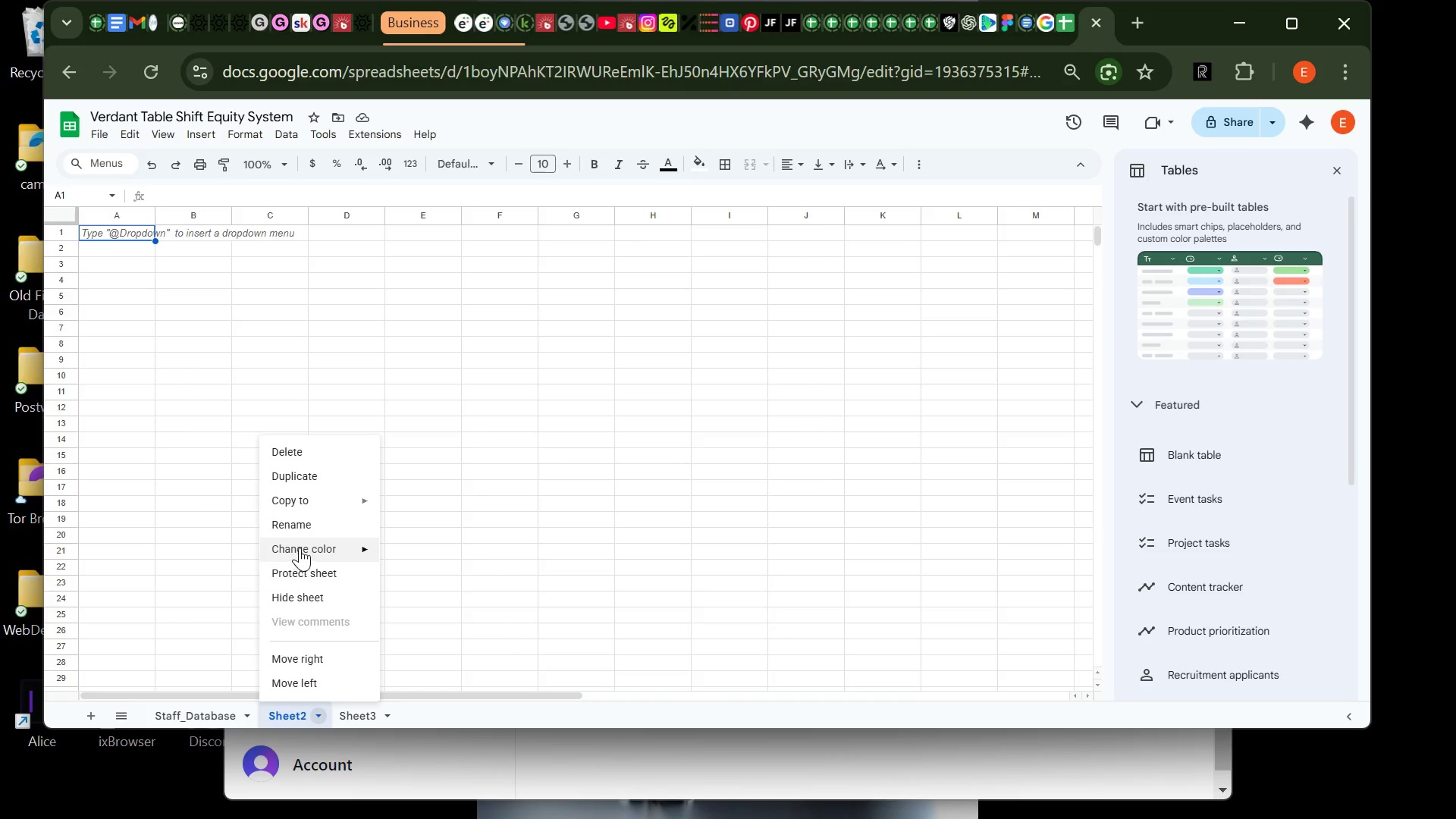 
left_click([301, 535])
 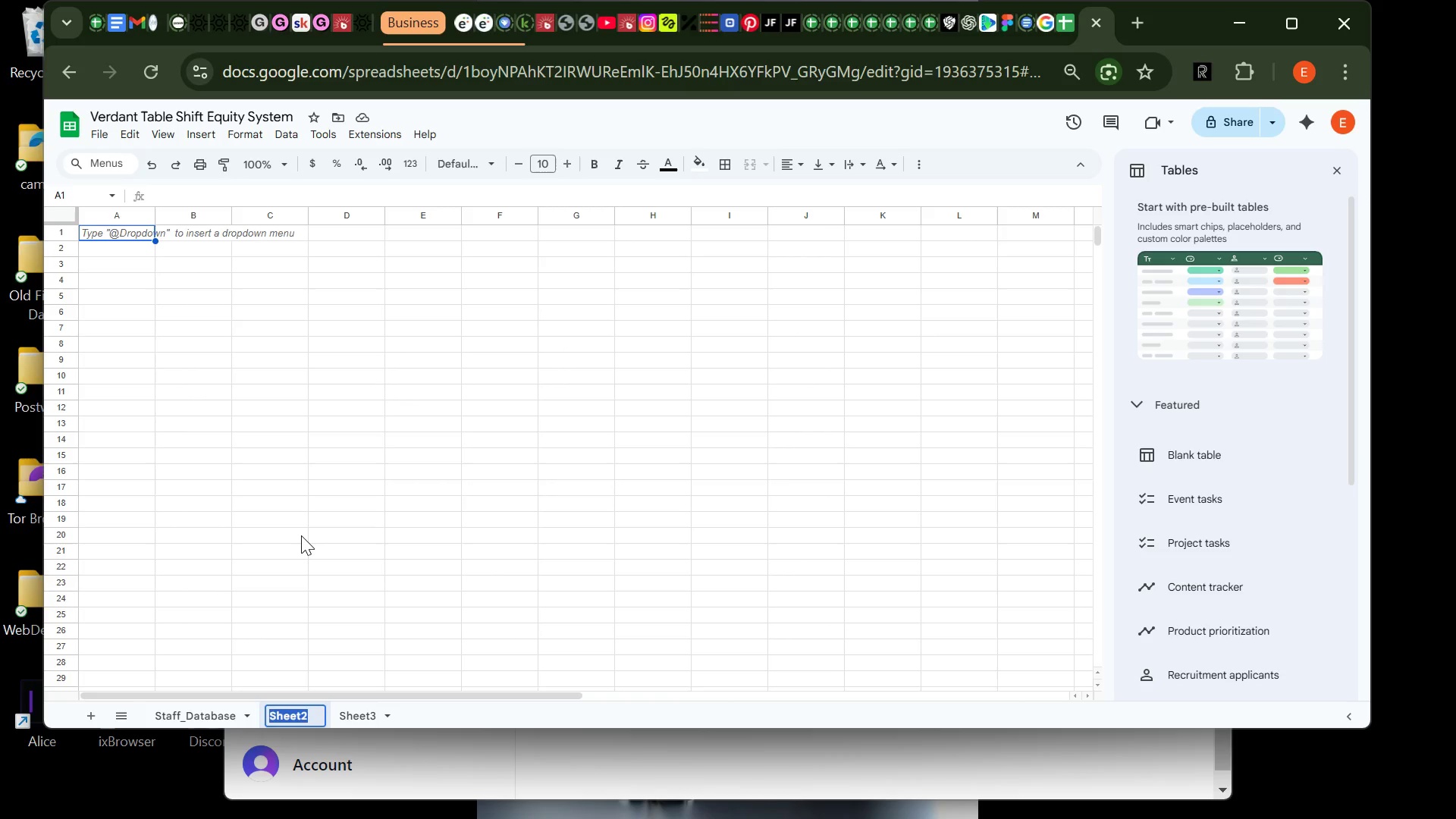 
type(Raw_Performane)
key(Backspace)
type(ce_Data)
 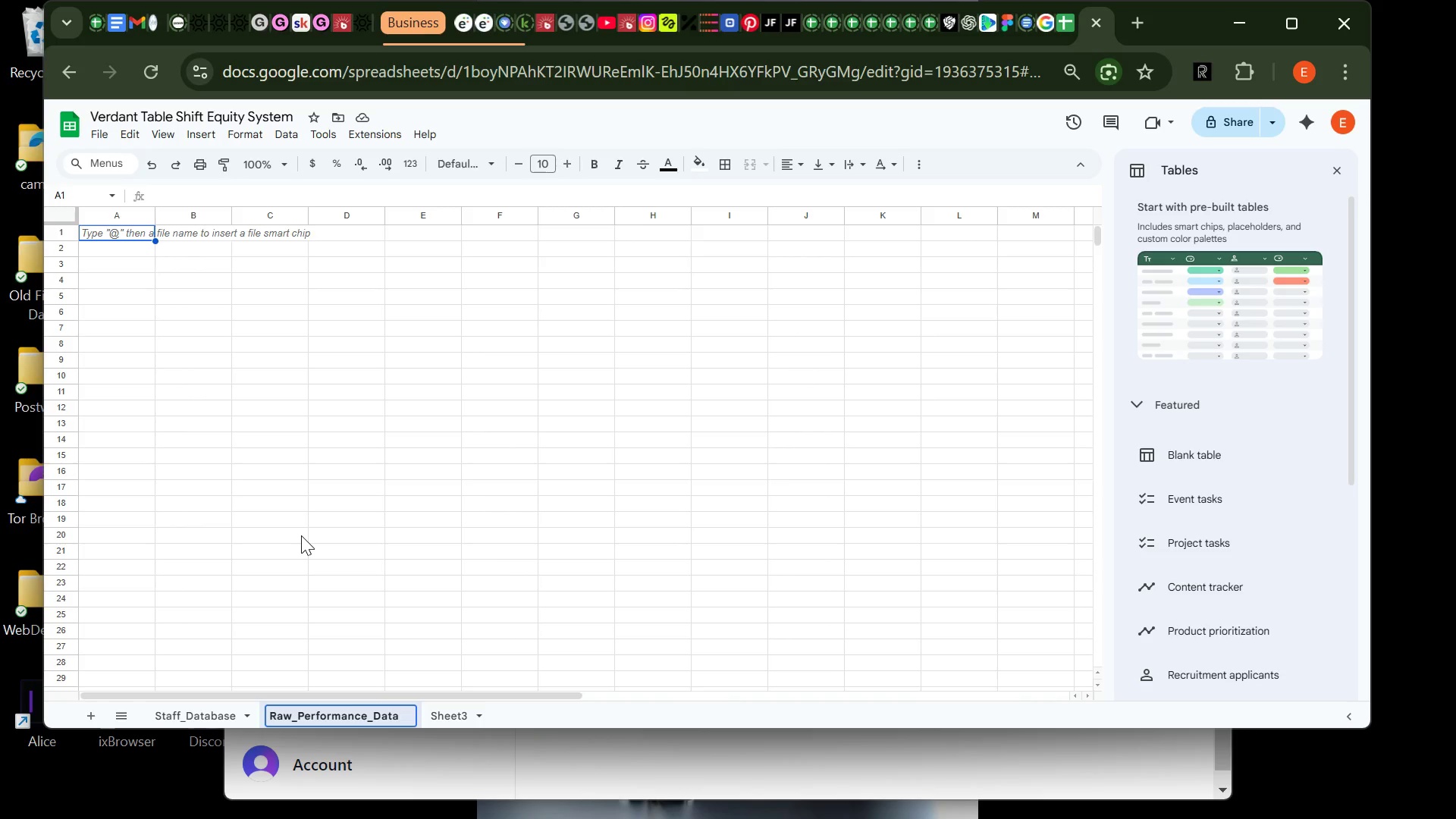 
key(Enter)
 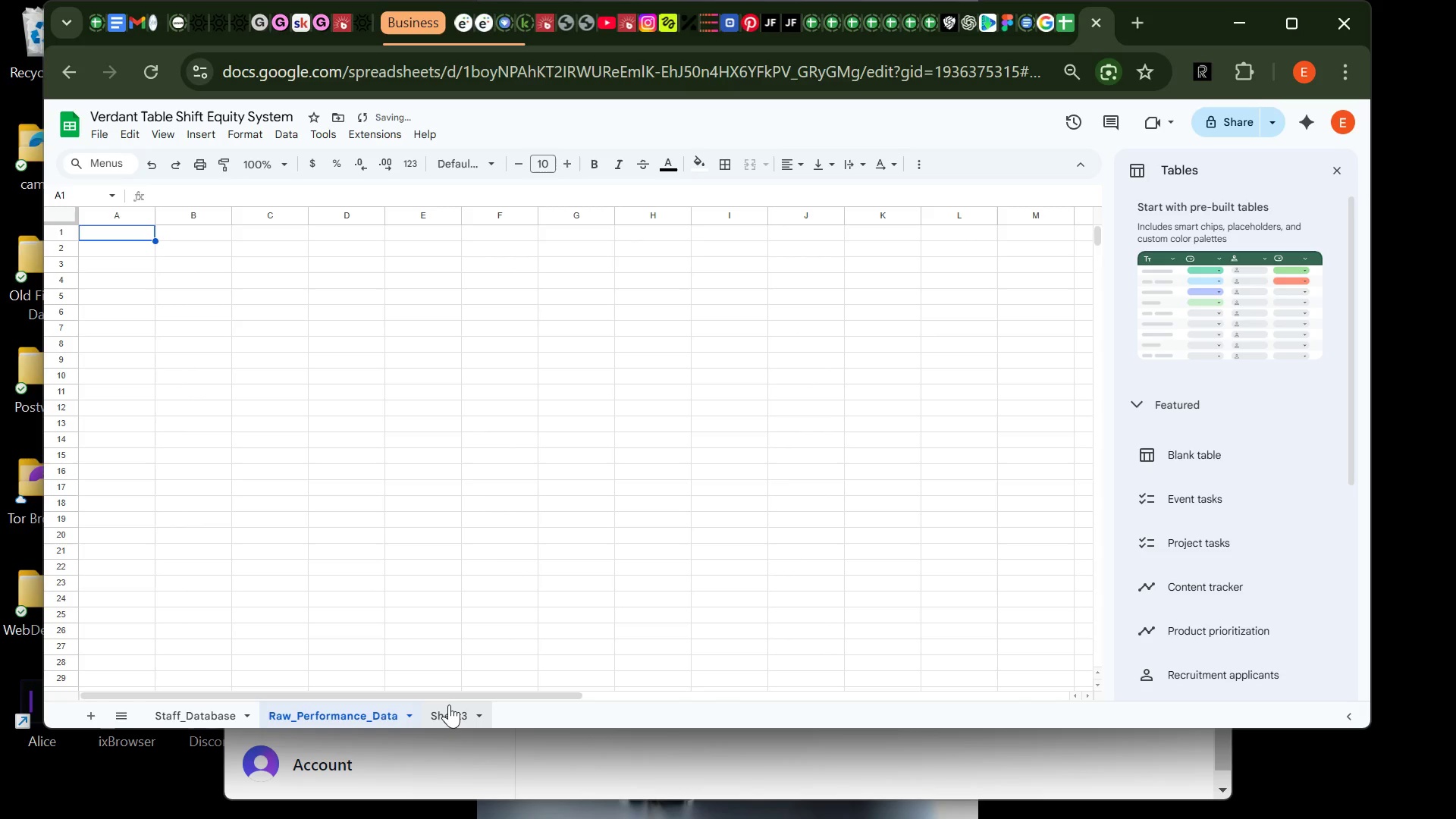 
right_click([449, 714])
 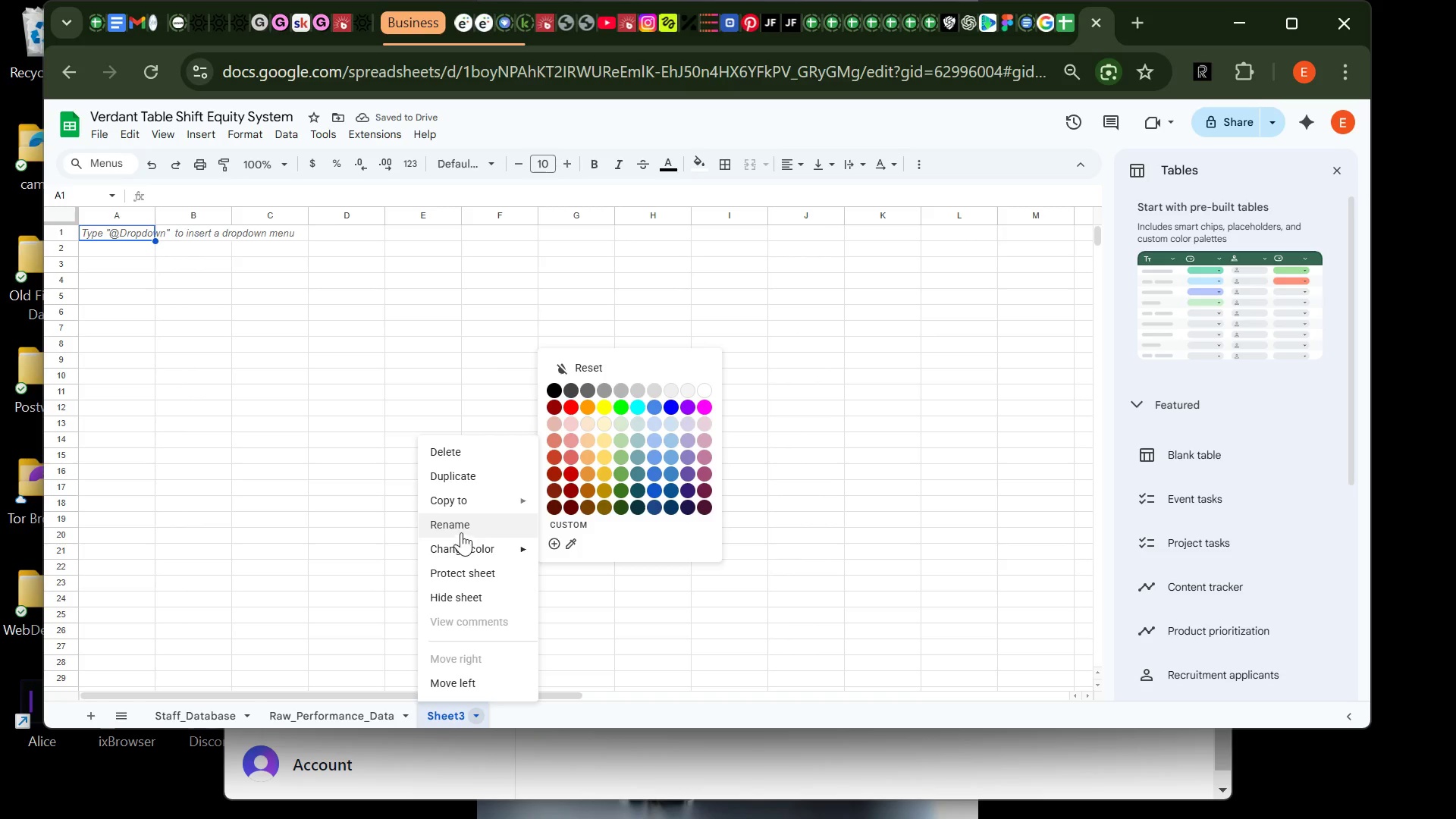 
left_click([462, 529])
 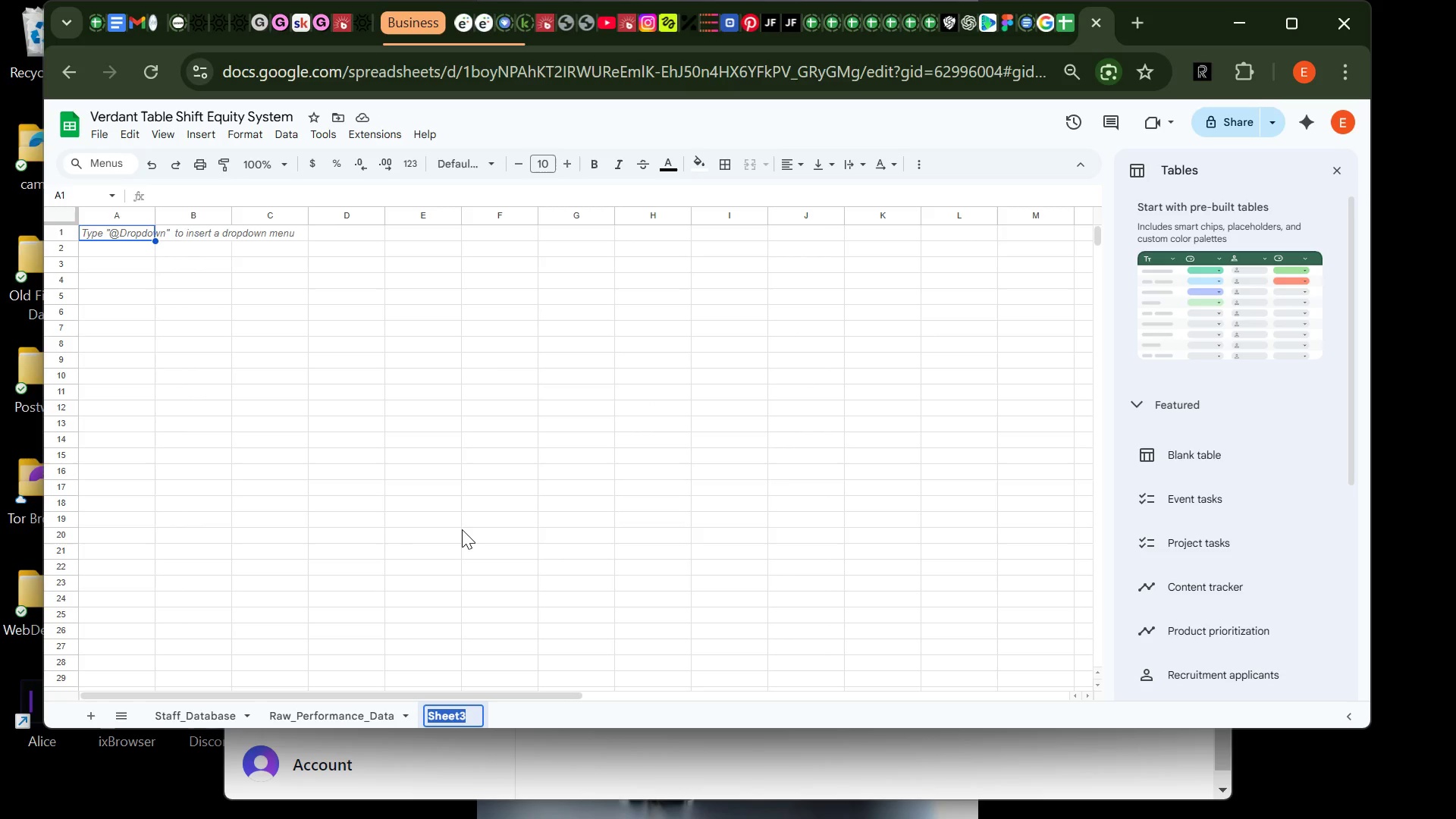 
type(Merit_Calculations)
 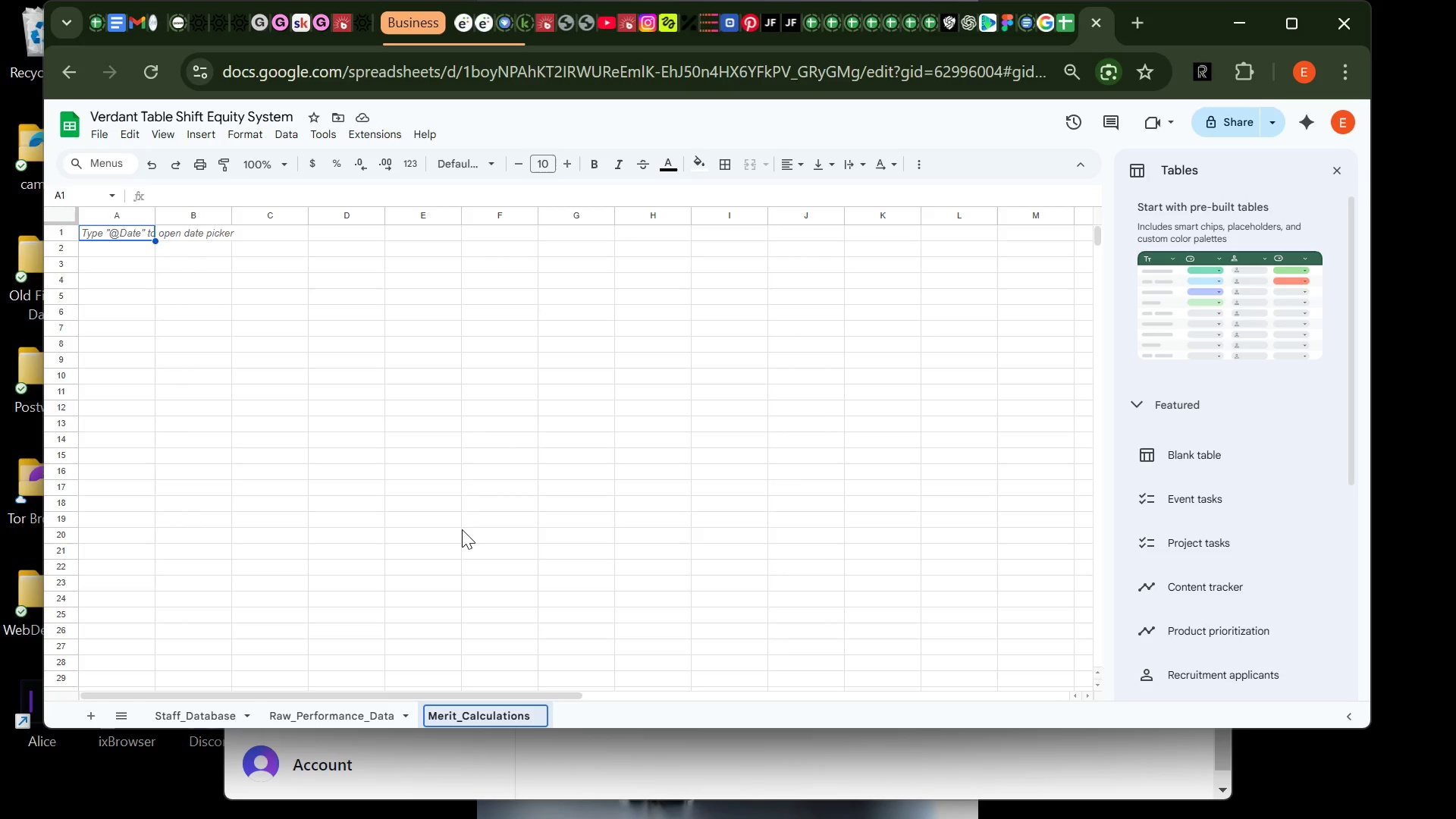 
key(Enter)
 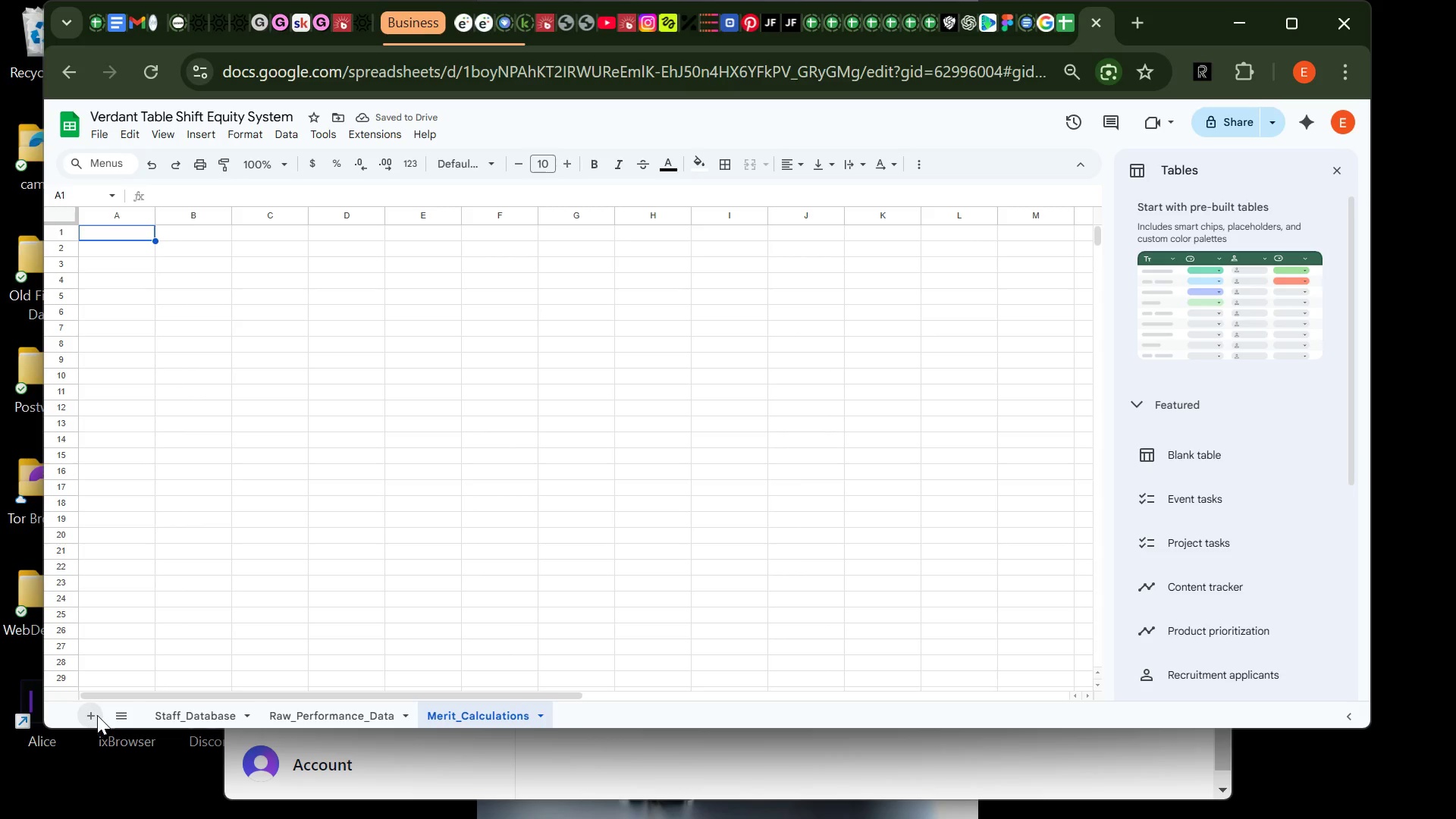 
left_click([97, 715])
 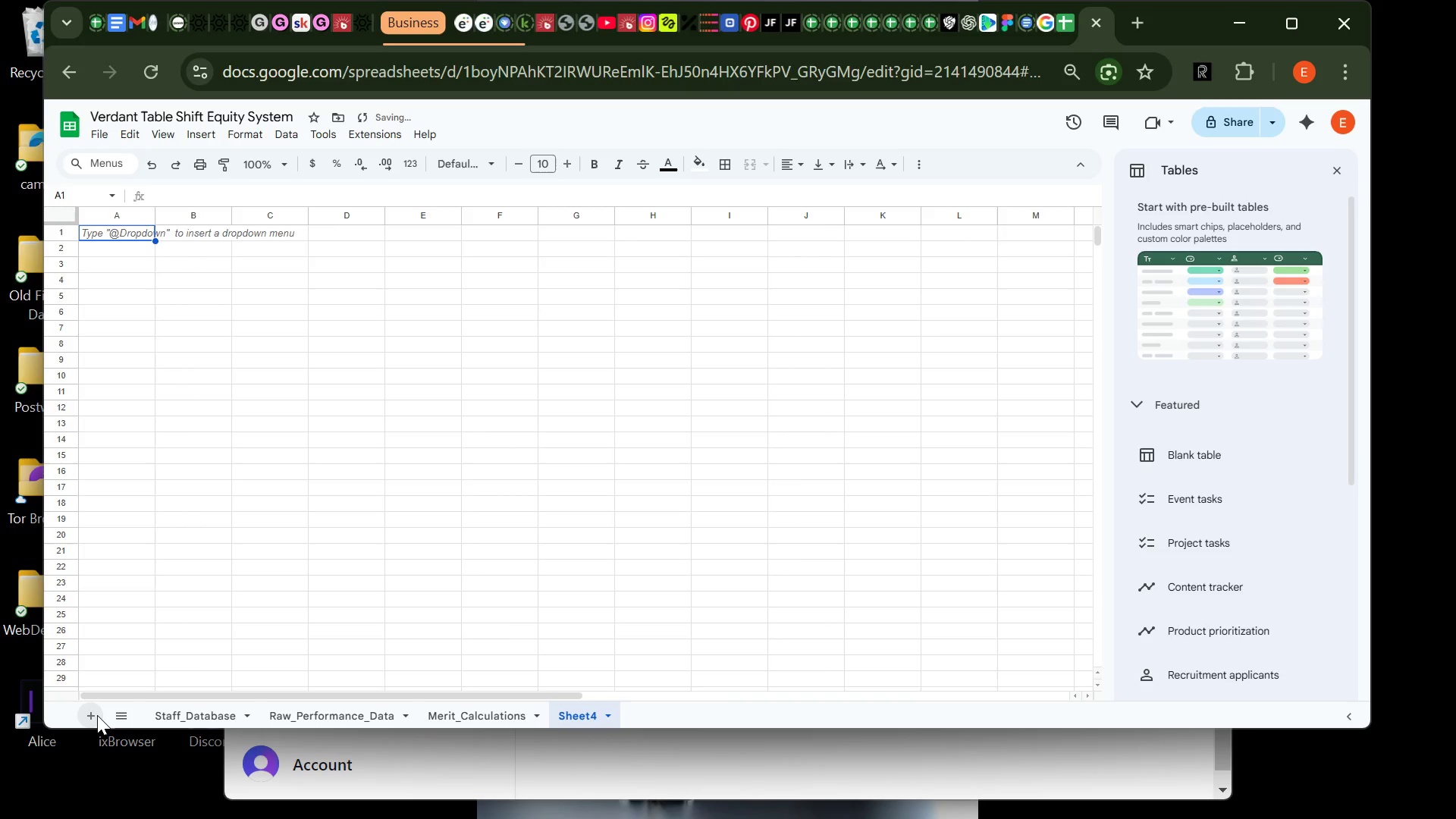 
left_click([97, 715])
 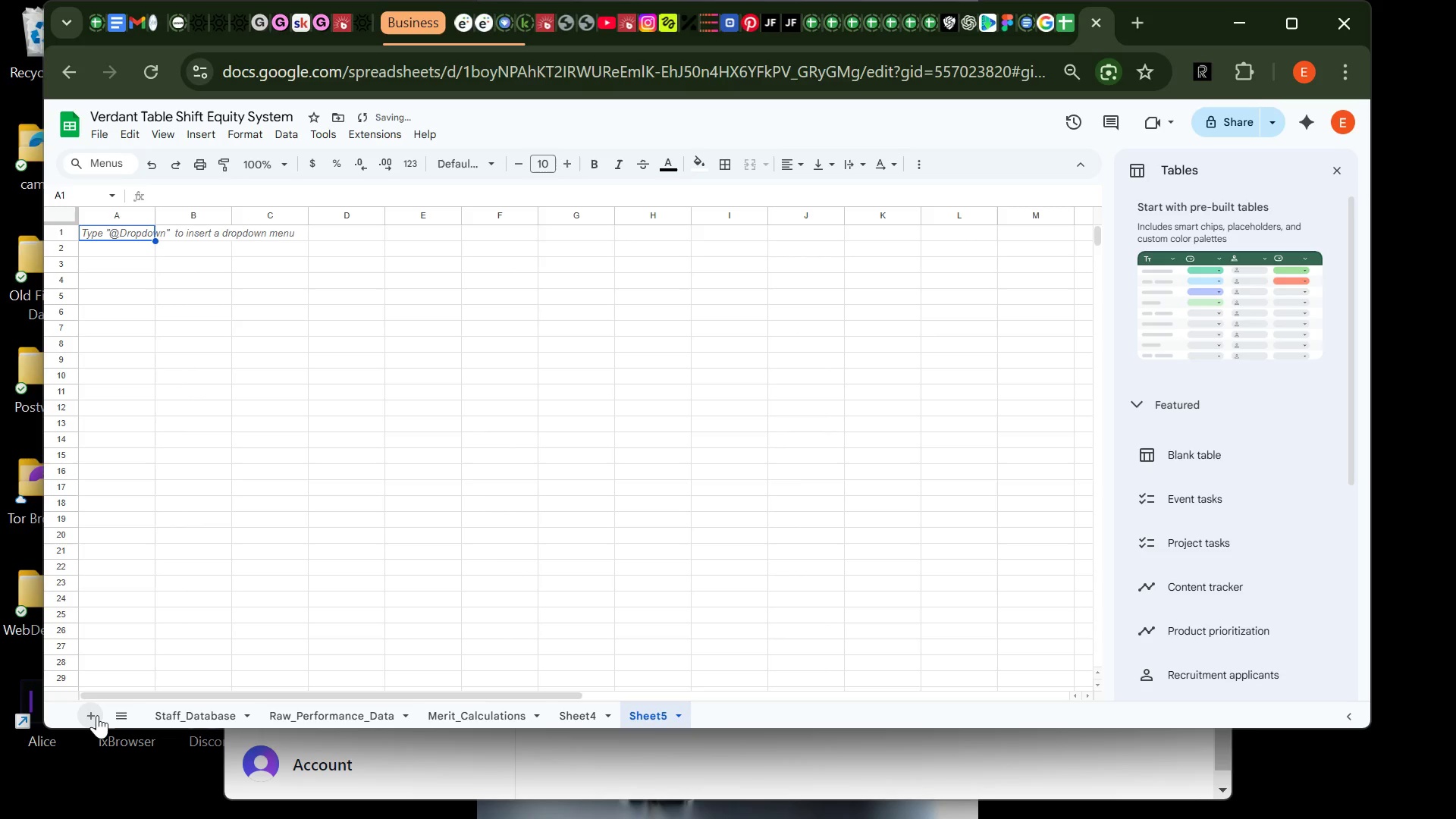 
double_click([97, 715])
 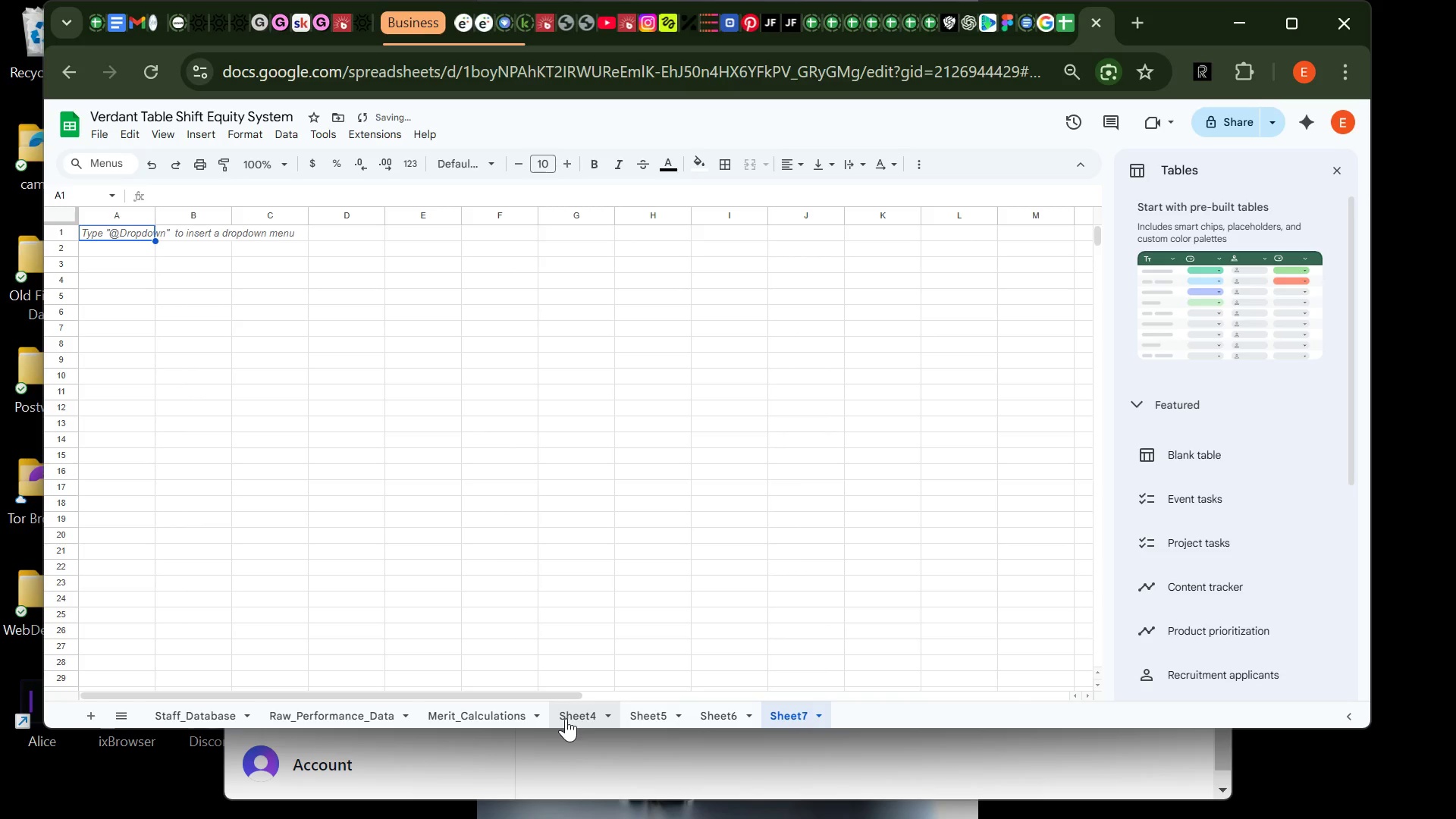 
right_click([566, 718])
 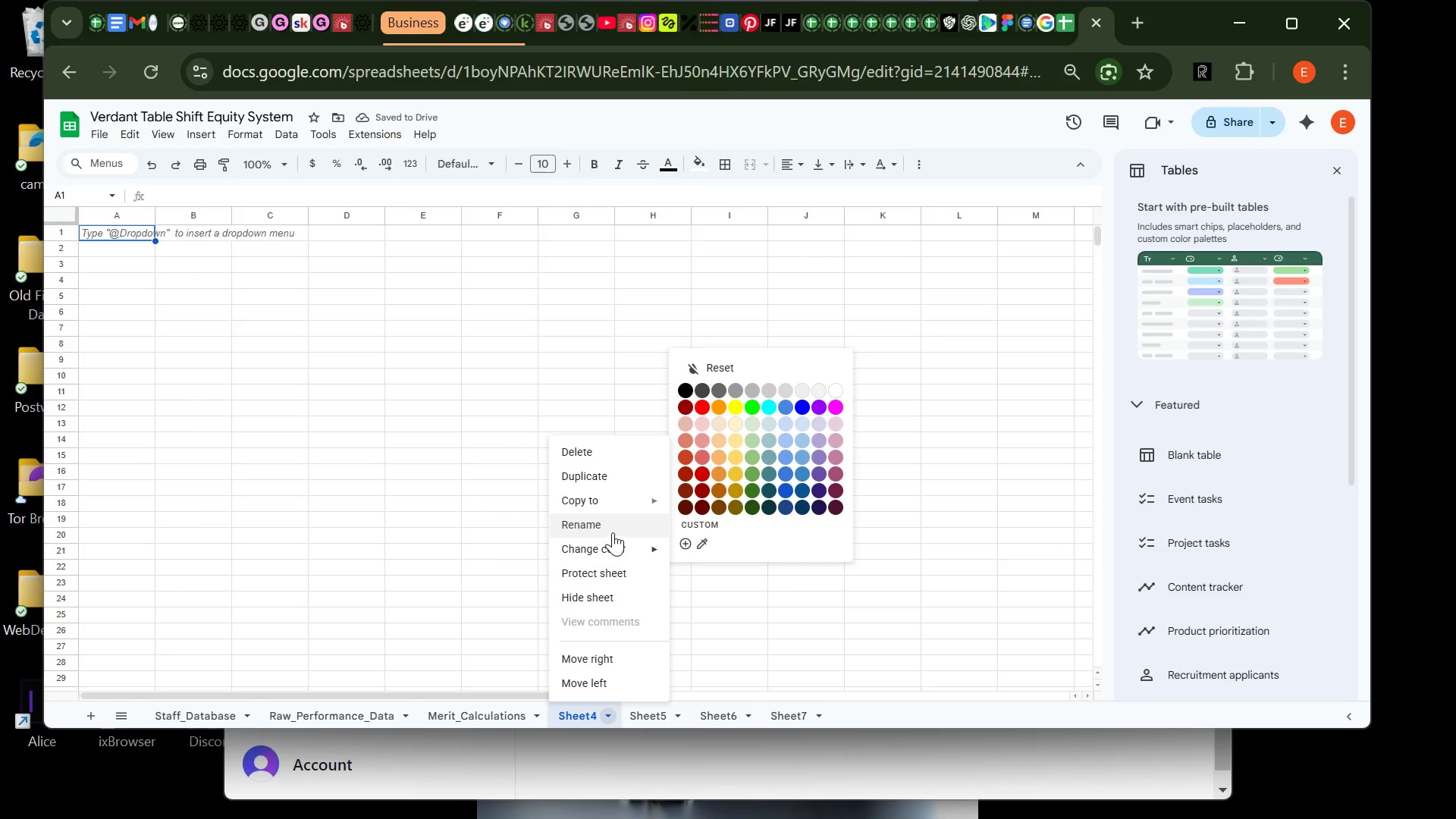 
left_click([614, 529])
 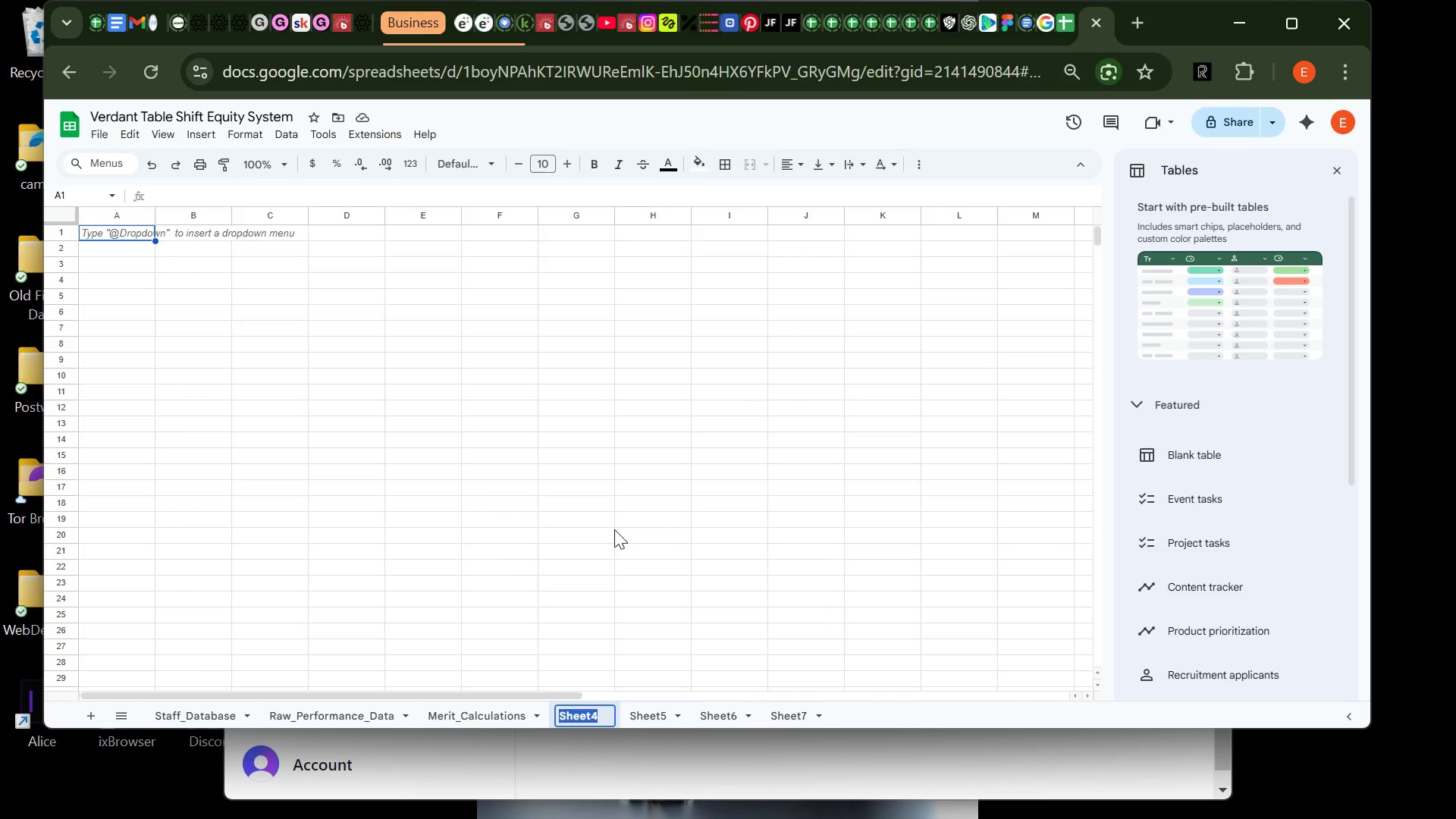 
key(CapsLock)
 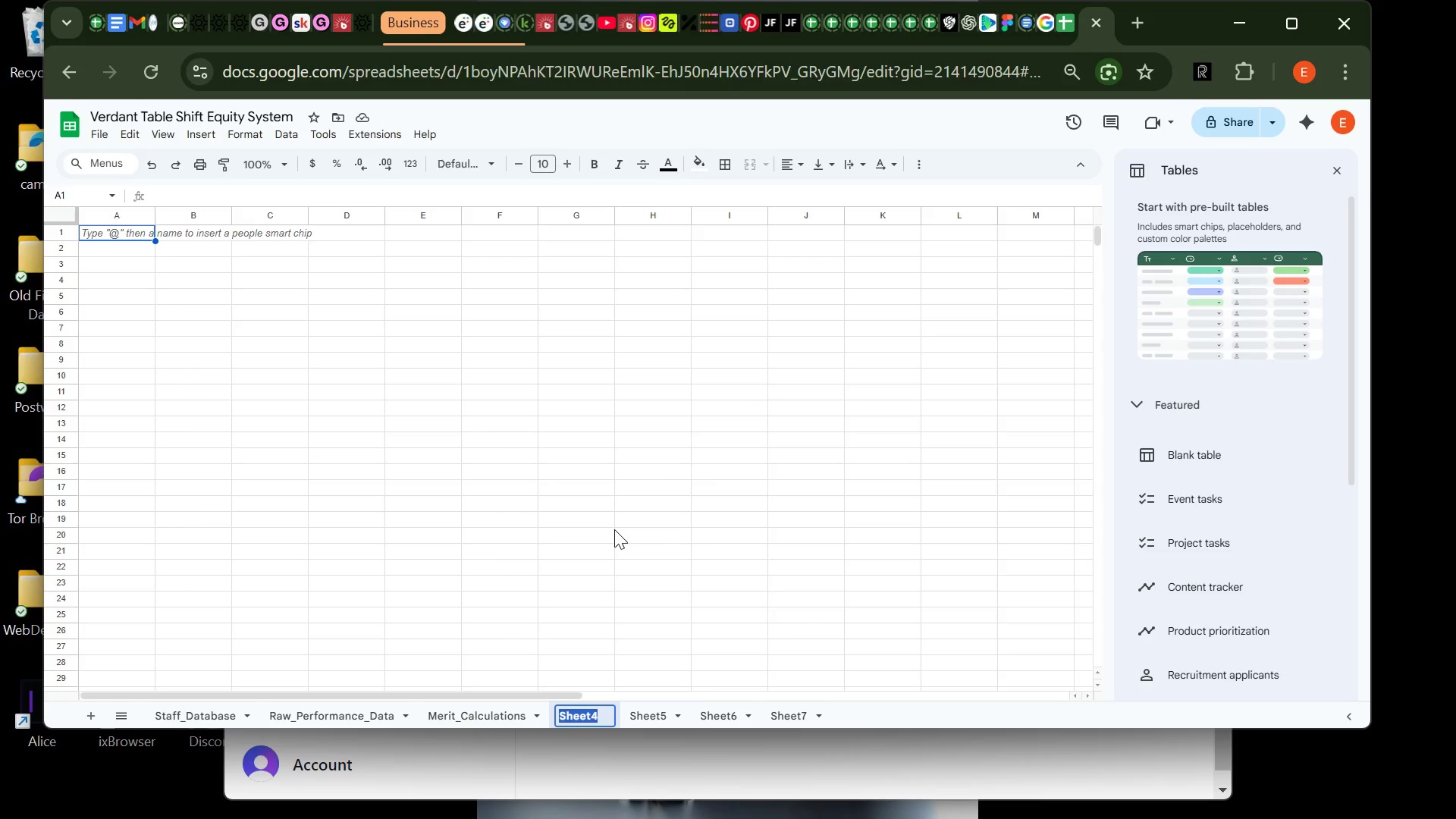 
key(S)
 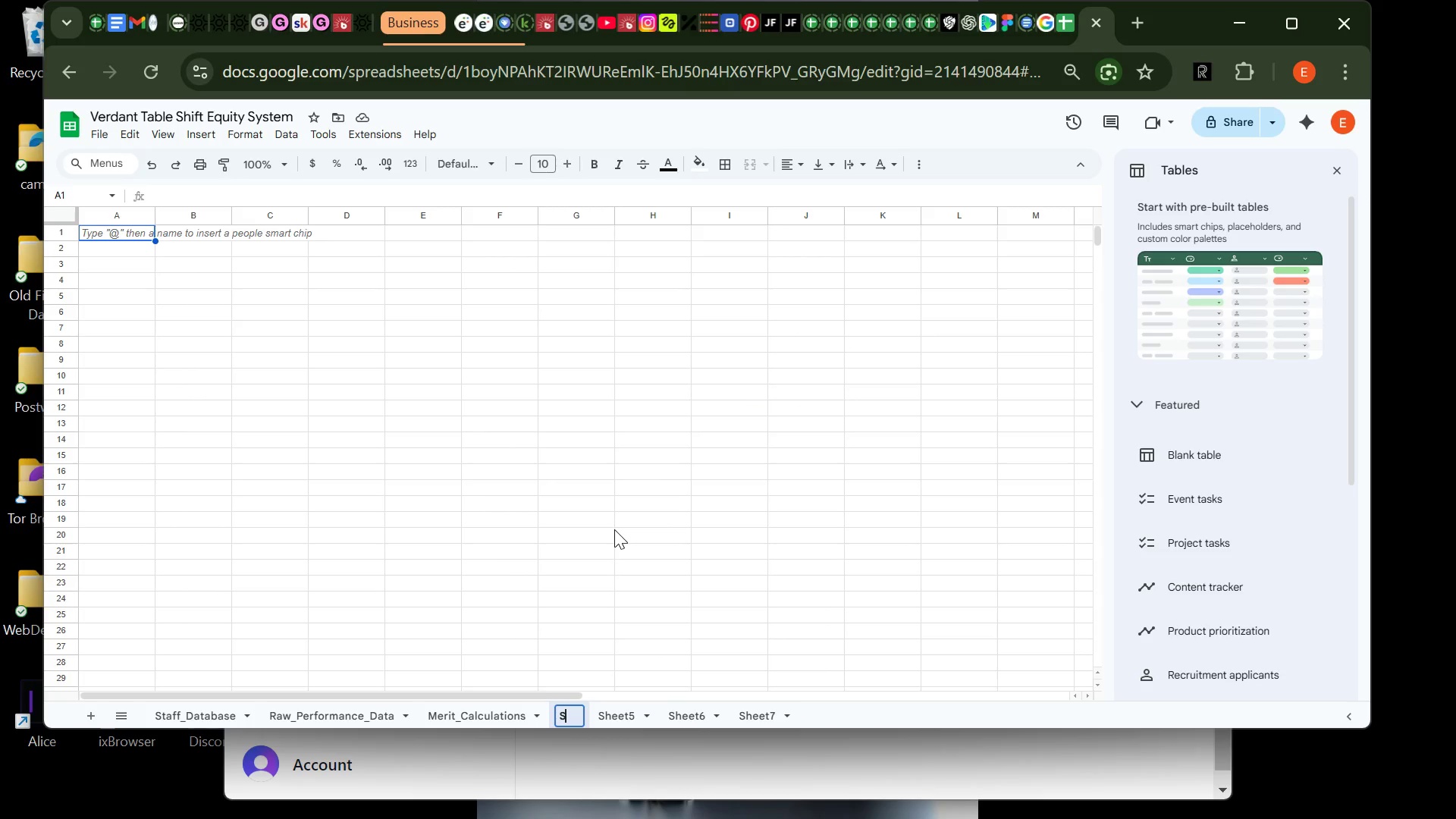 
key(CapsLock)
 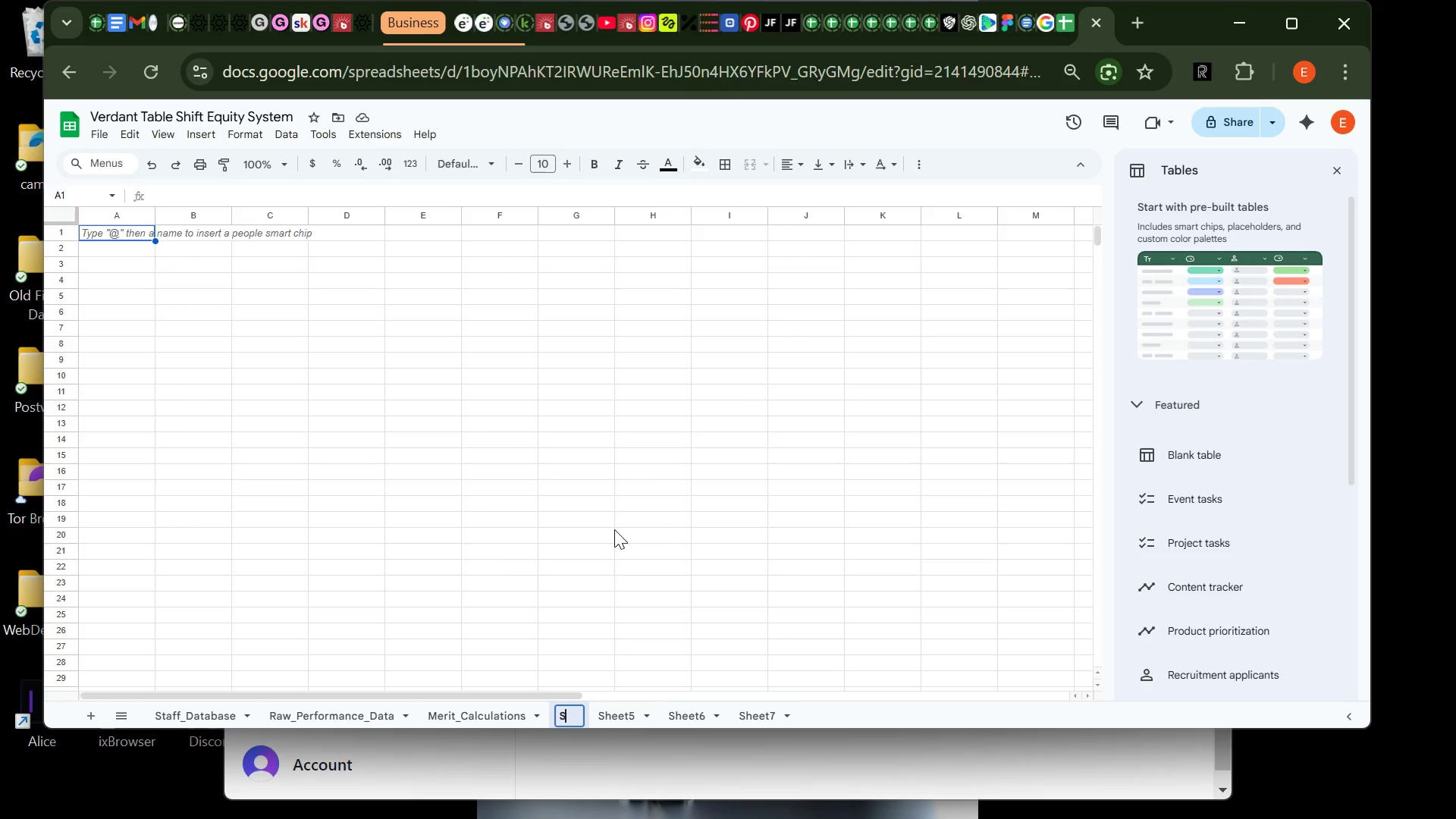 
key(H)
 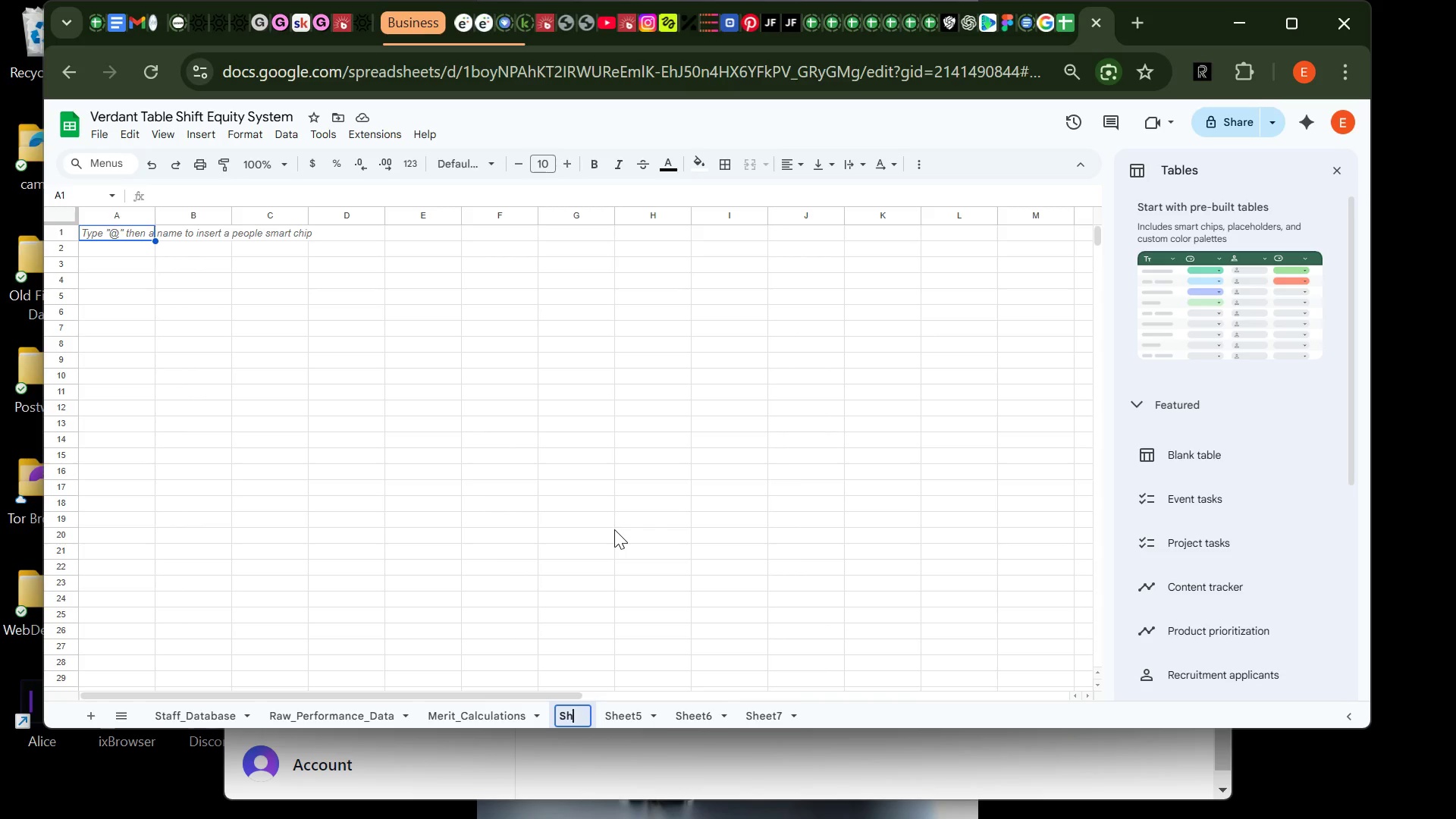 
type(ift_Value_Index)
 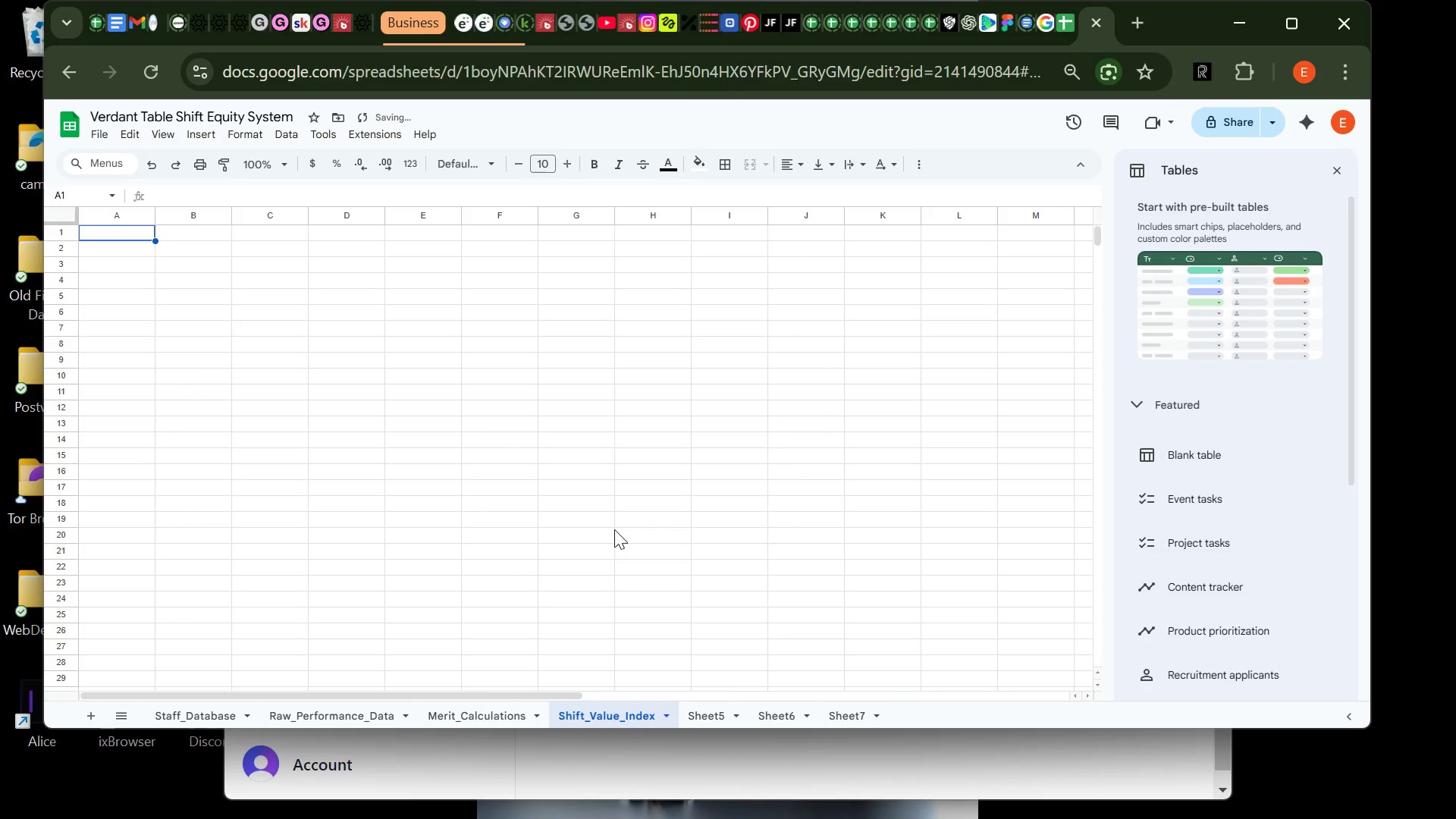 
 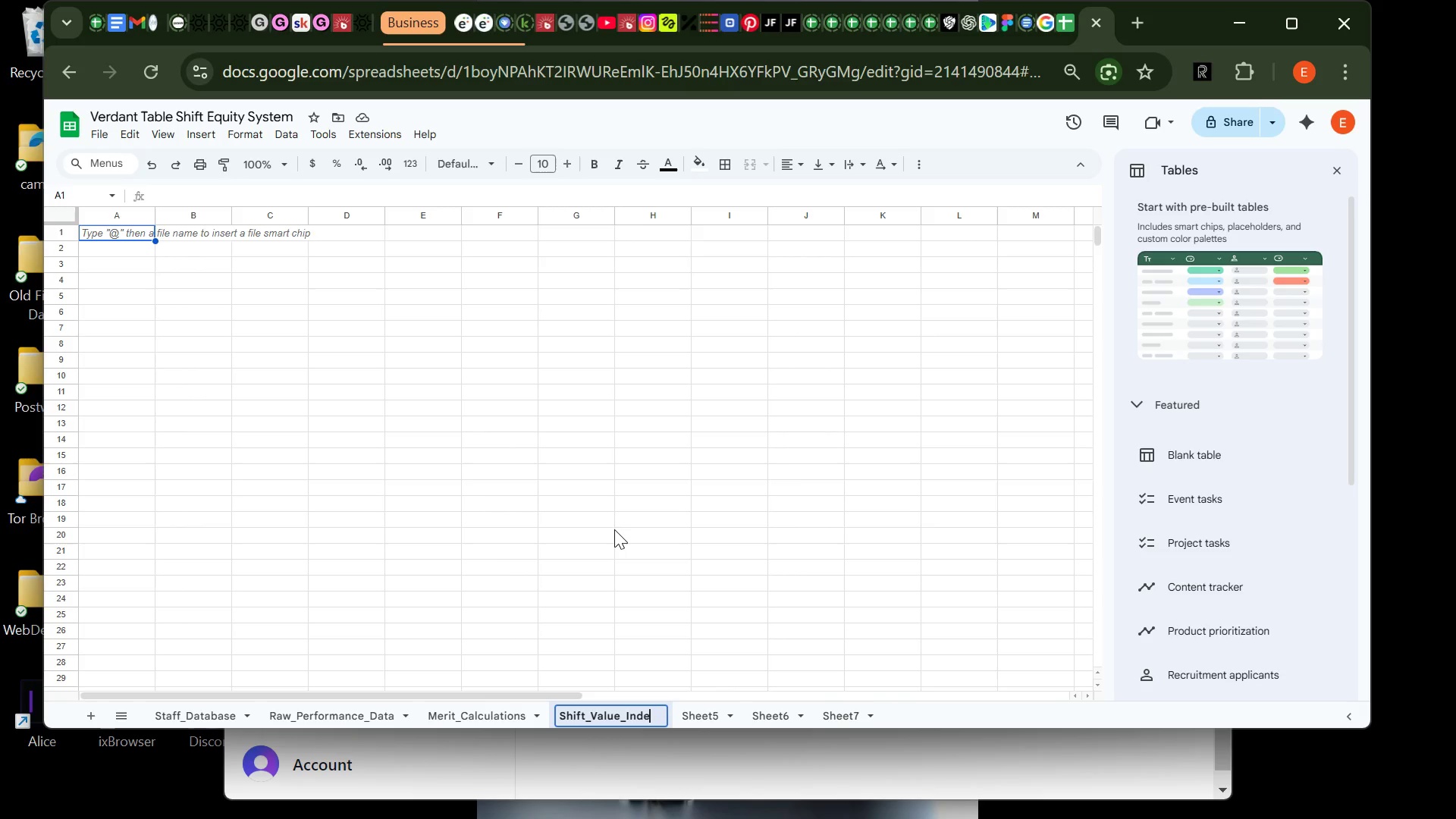 
key(Enter)
 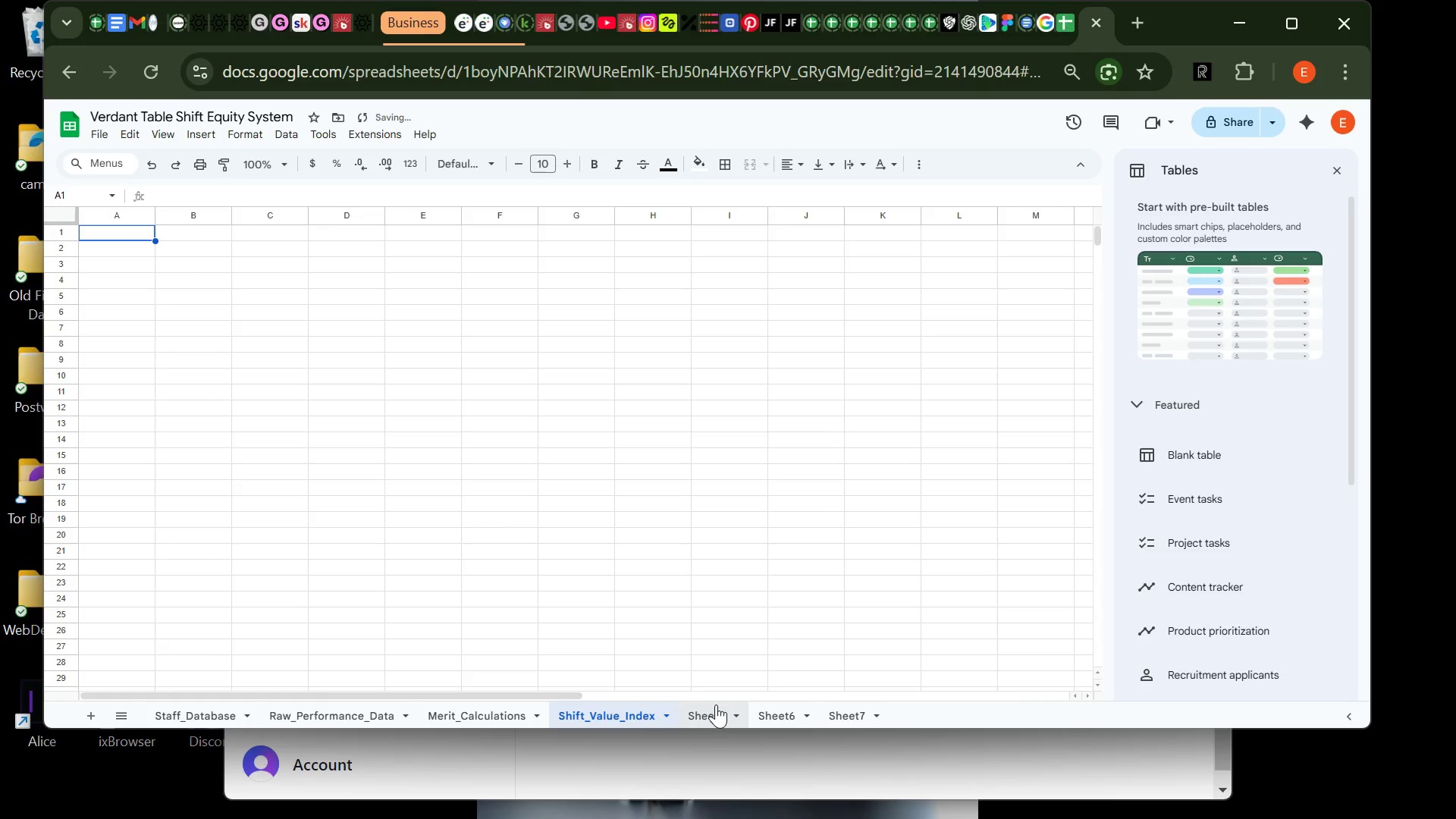 
right_click([713, 708])
 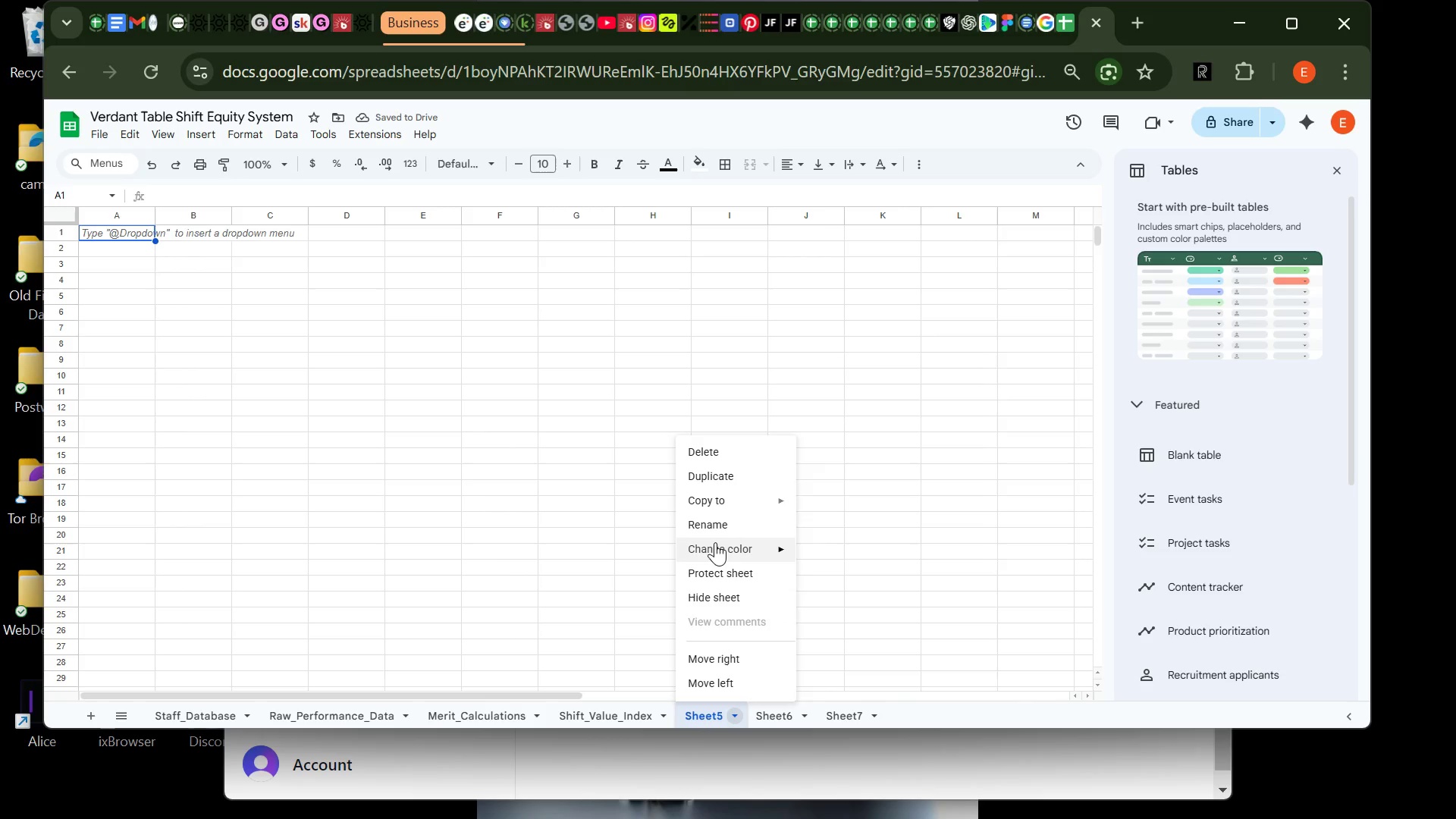 
left_click([719, 525])
 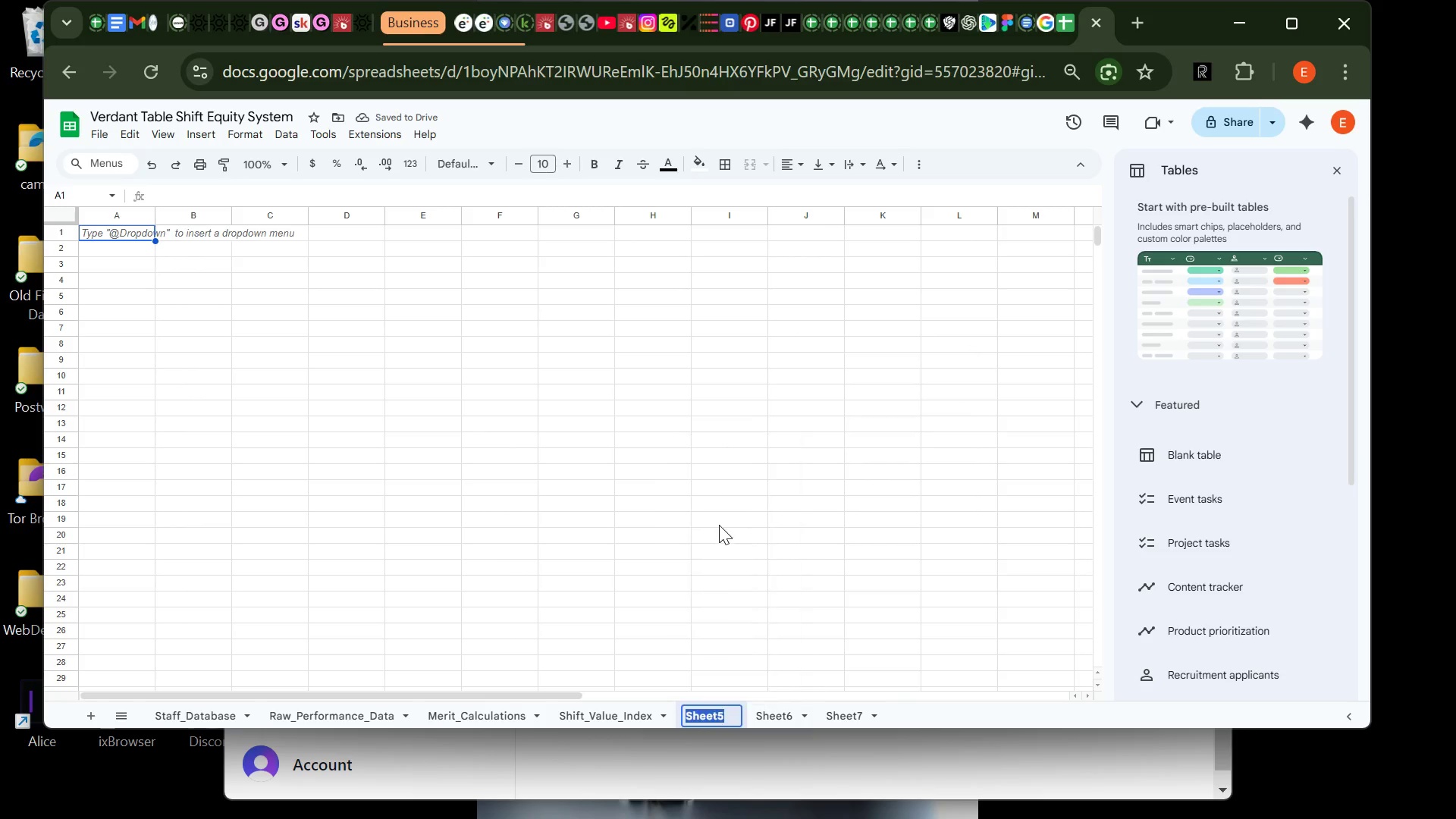 
type(Schedule)
 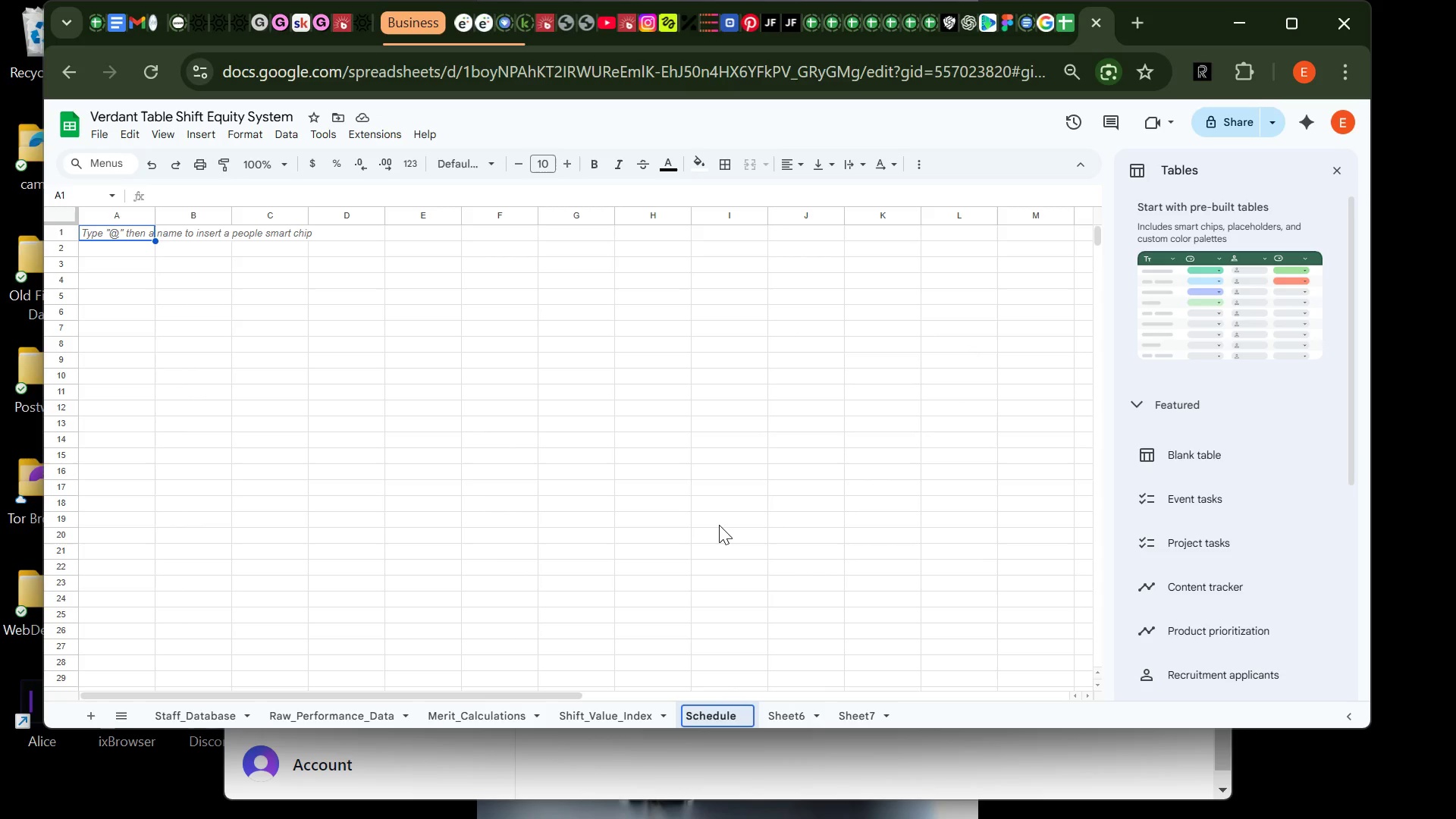 
key(Enter)
 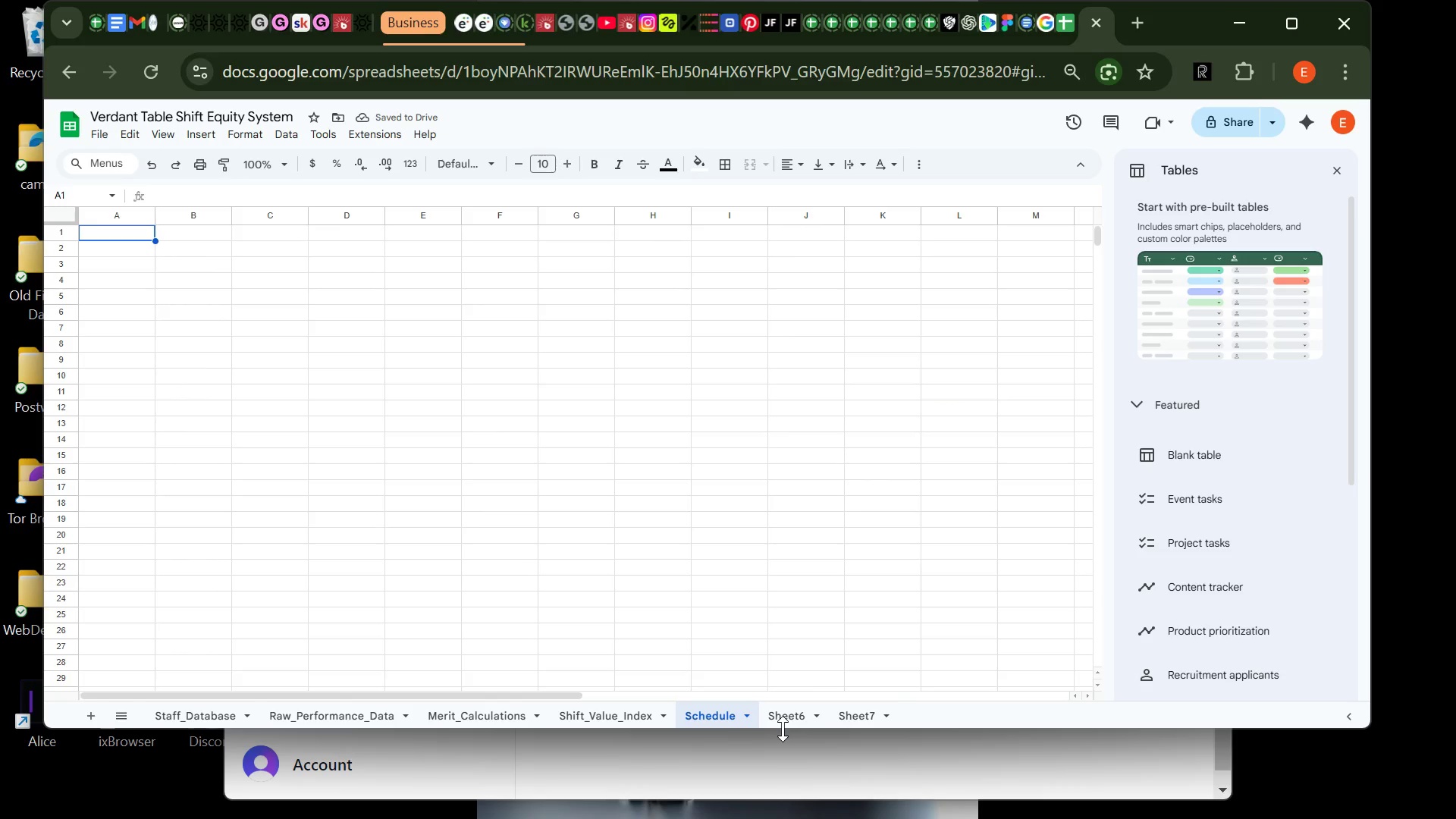 
right_click([784, 717])
 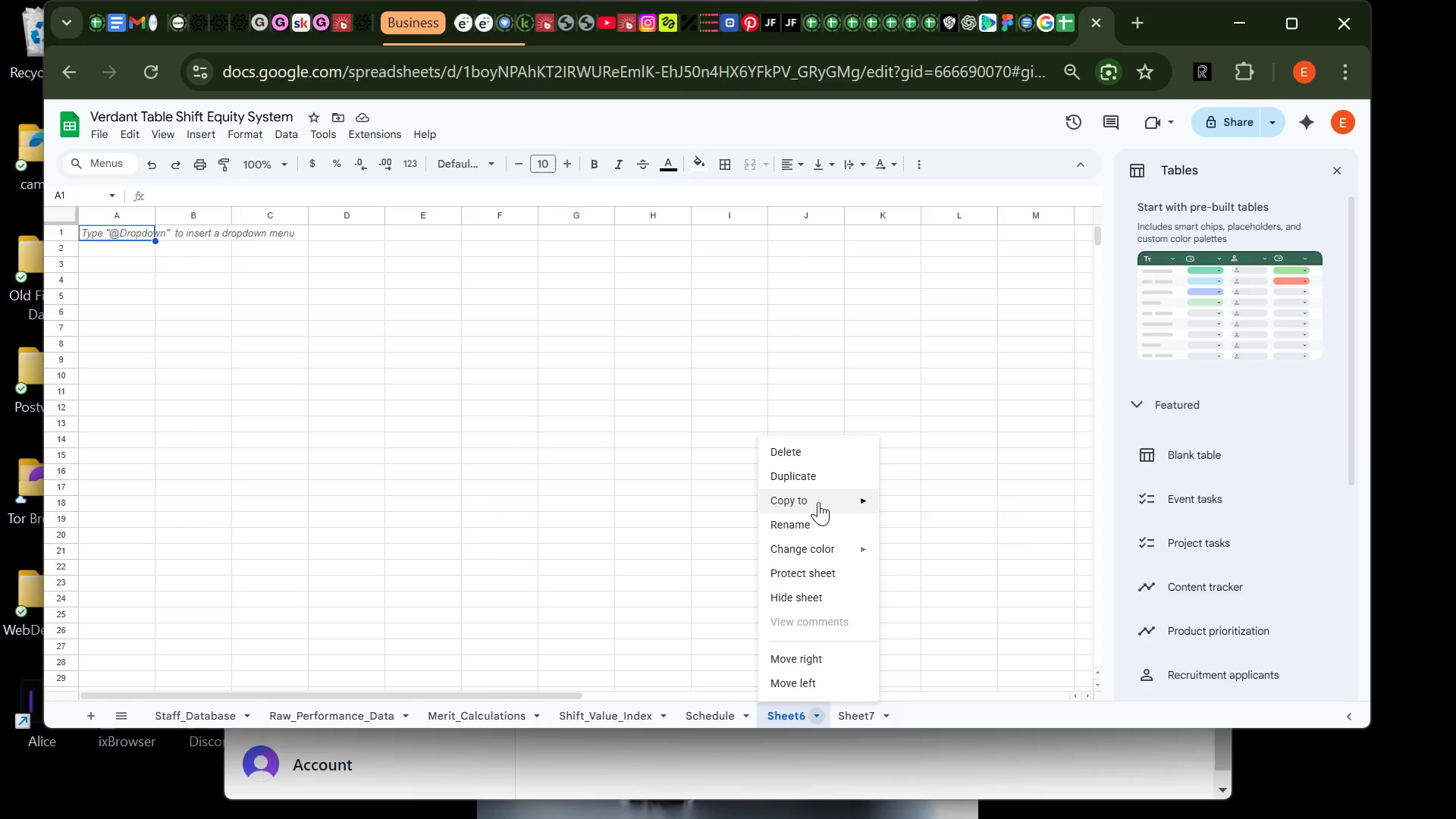 
left_click([813, 524])
 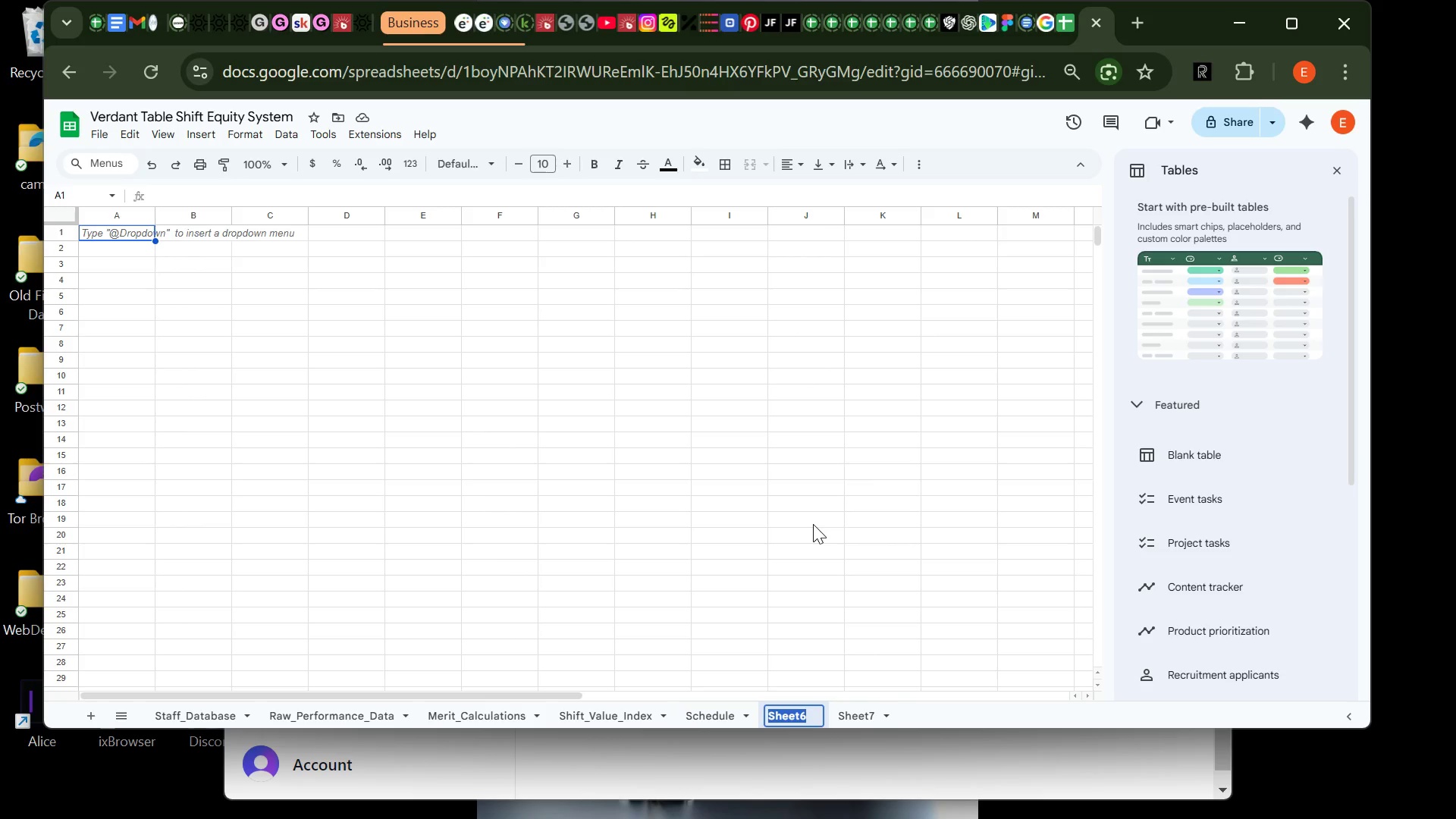 
type(Equity_Dashboard)
 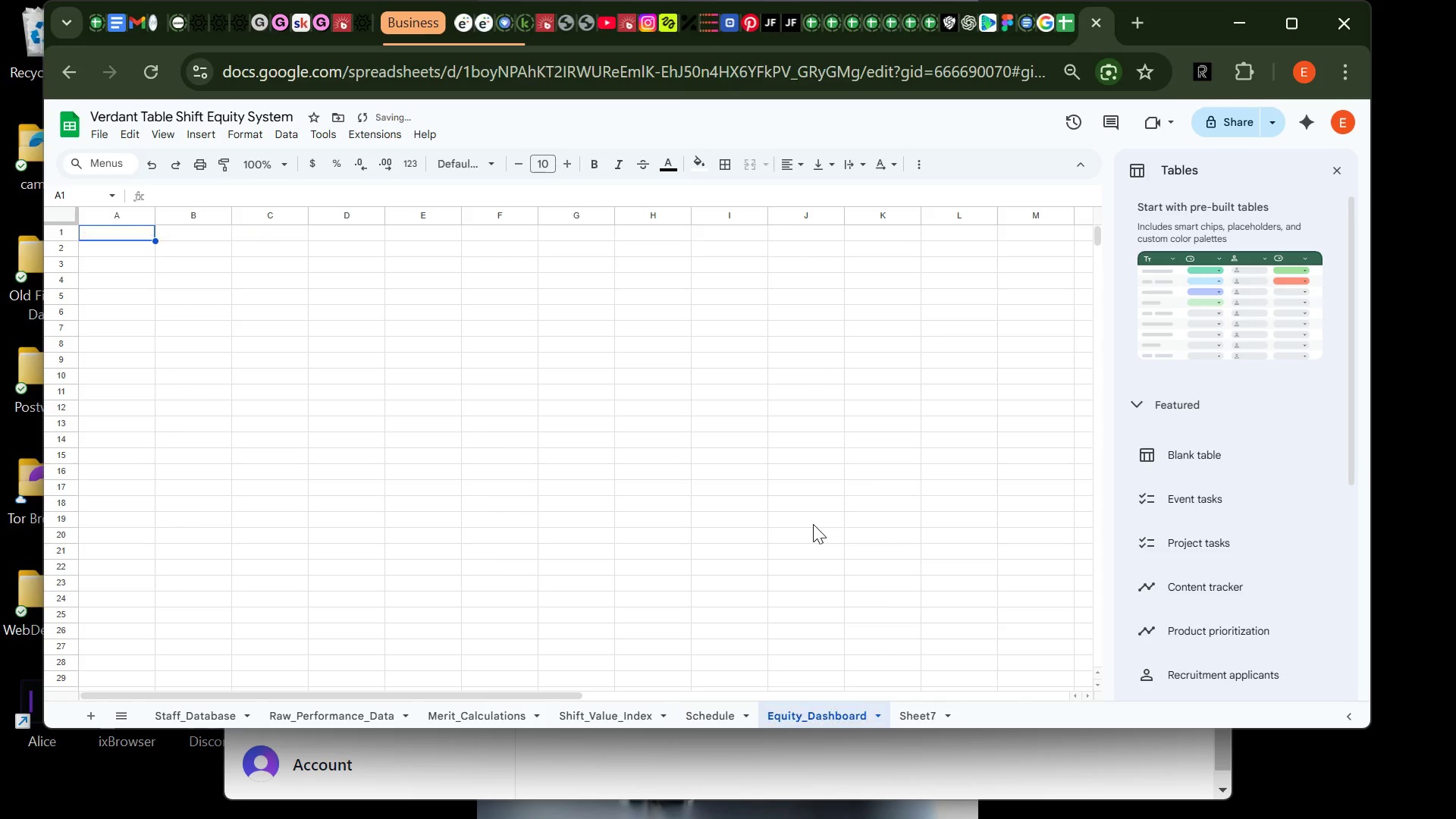 
 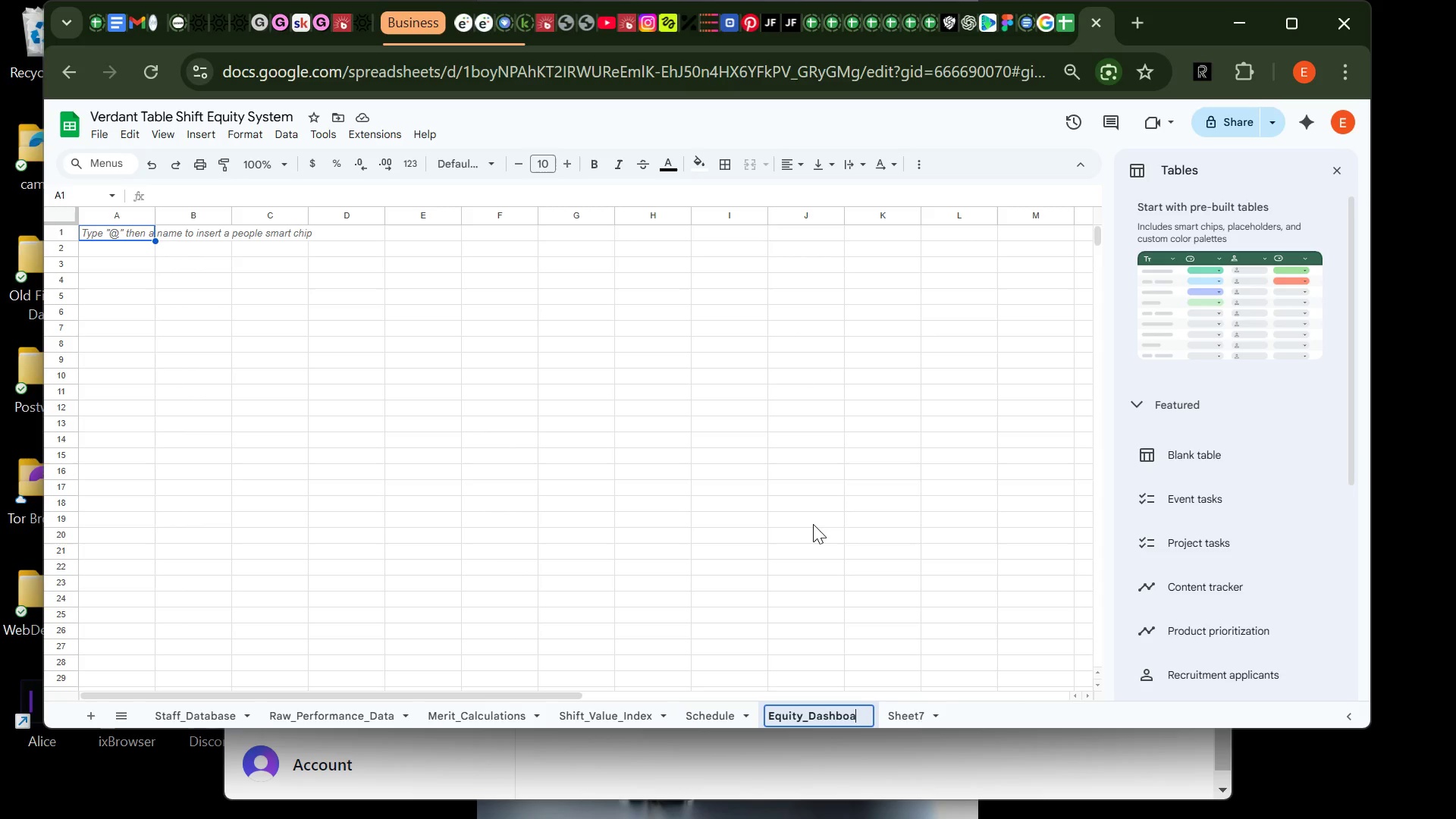 
key(Enter)
 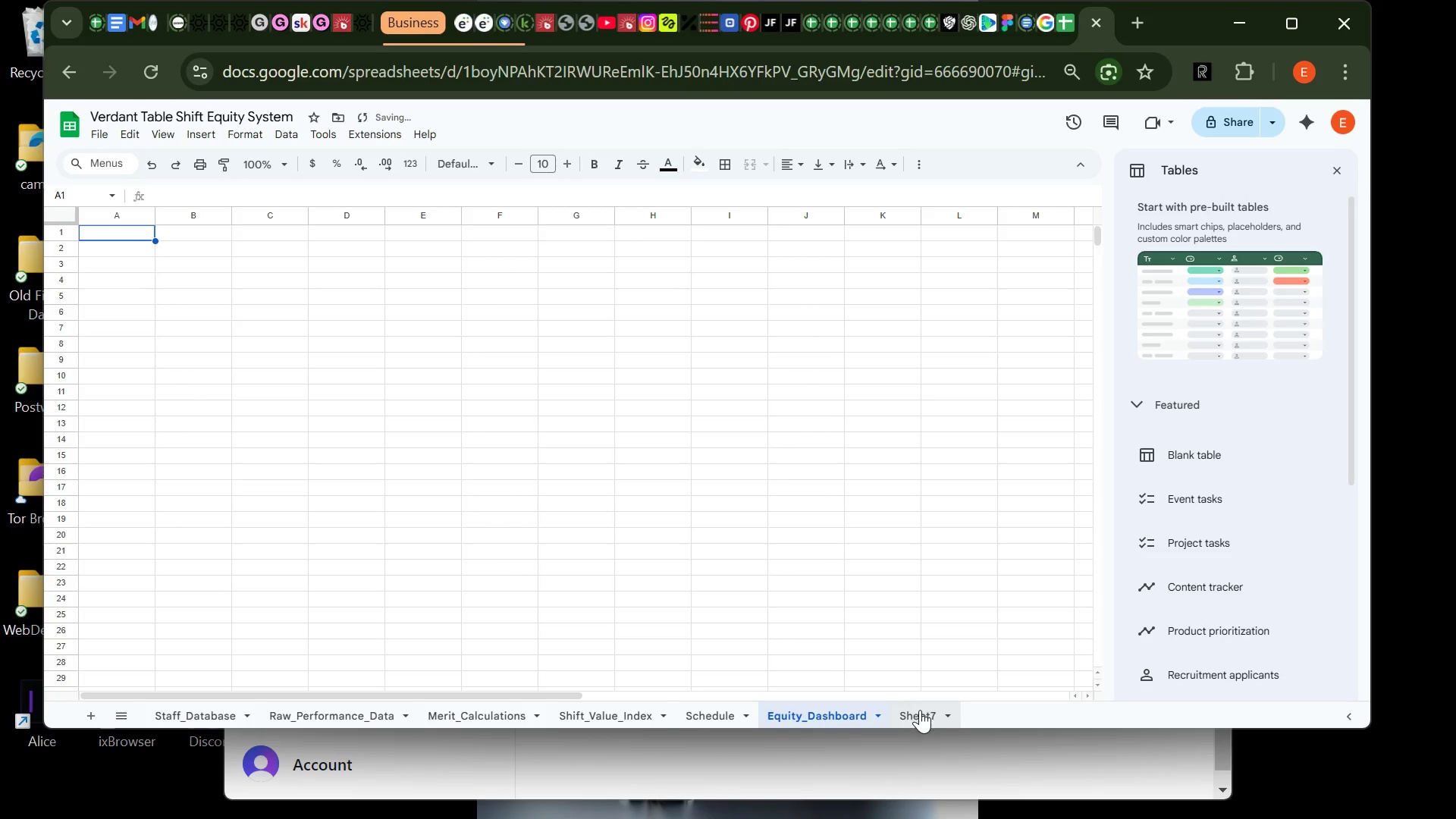 
right_click([921, 710])
 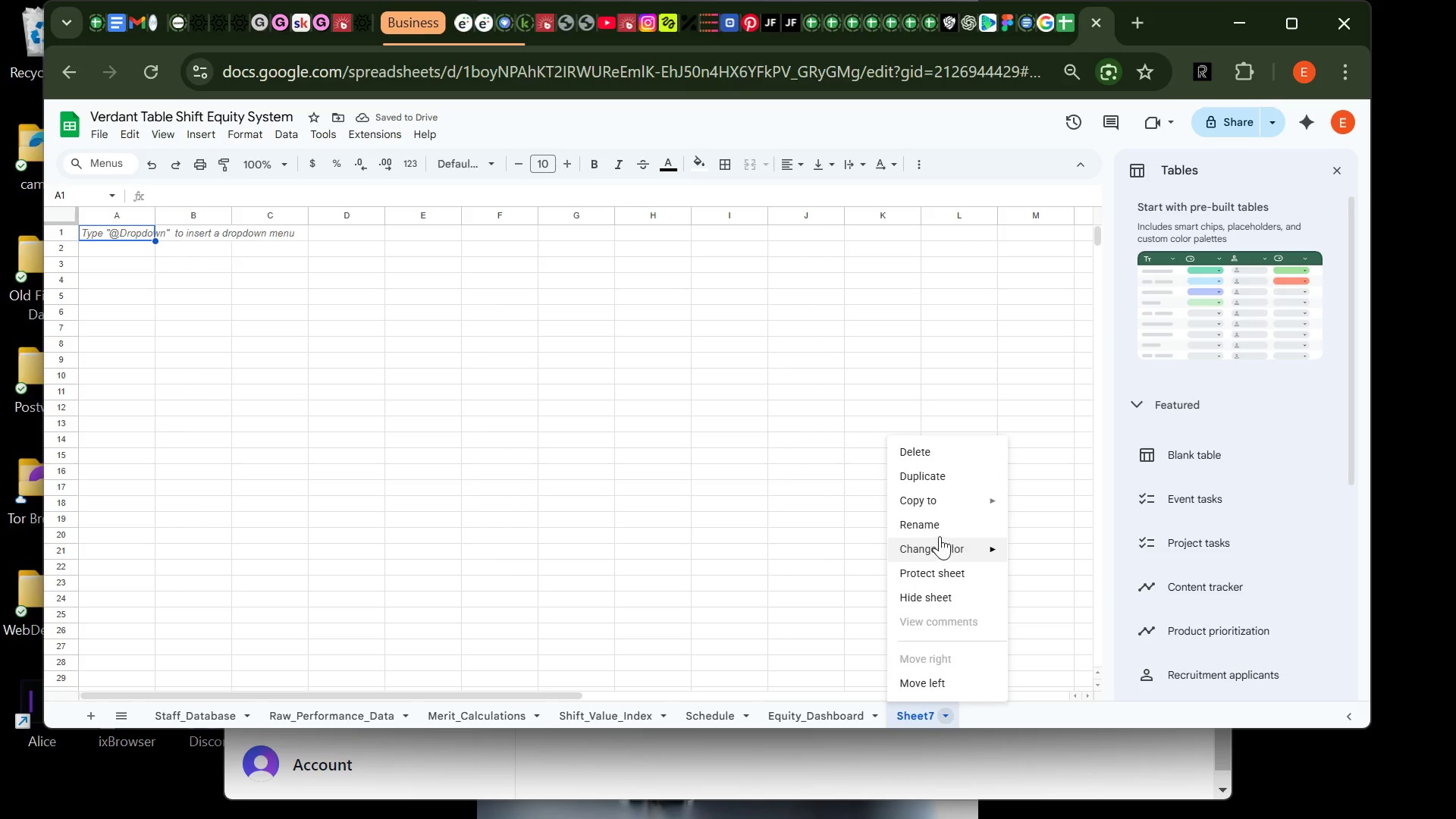 
left_click([937, 532])
 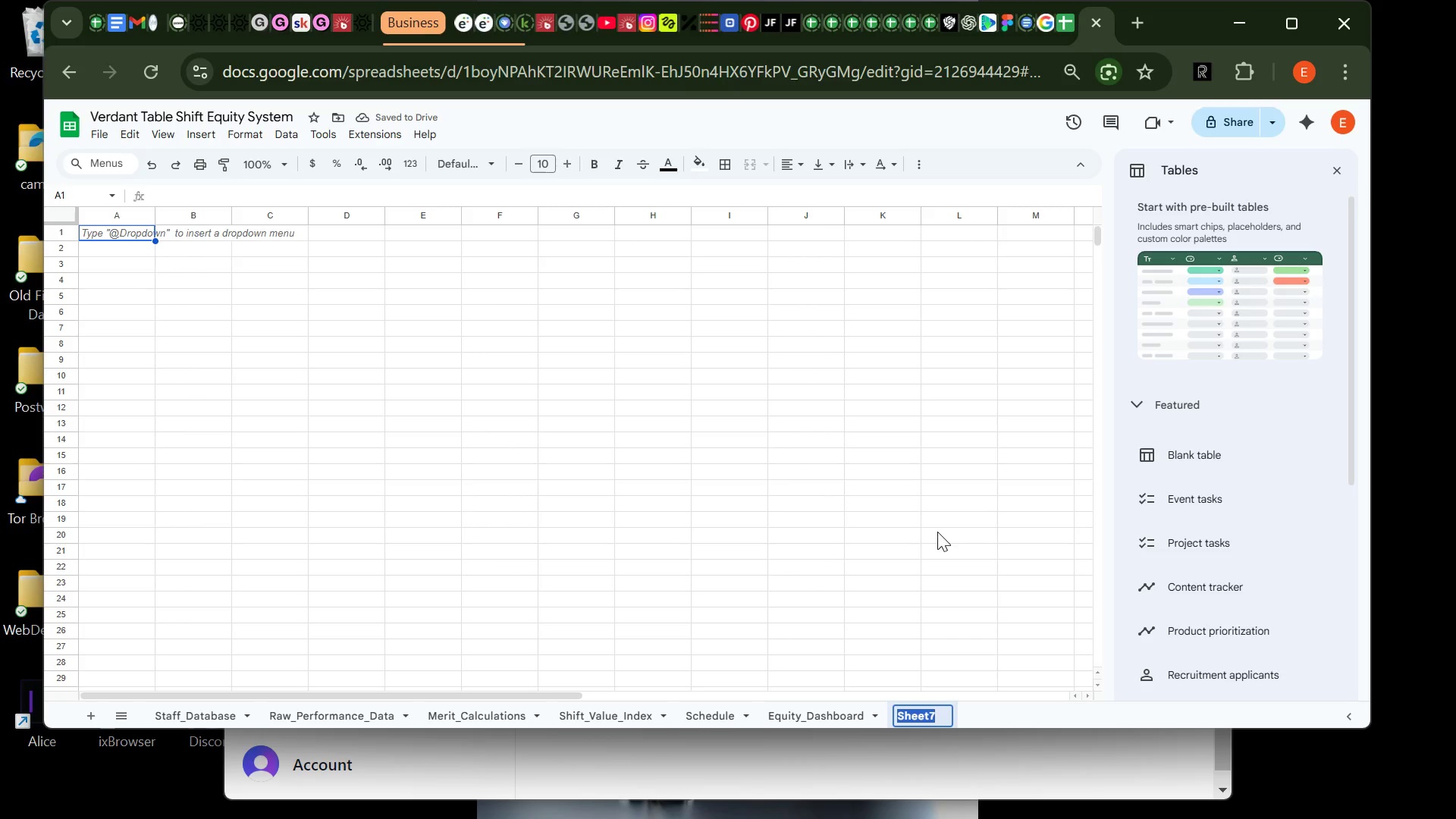 
type(Weekly_Audit_E)
key(Backspace)
type(Report)
 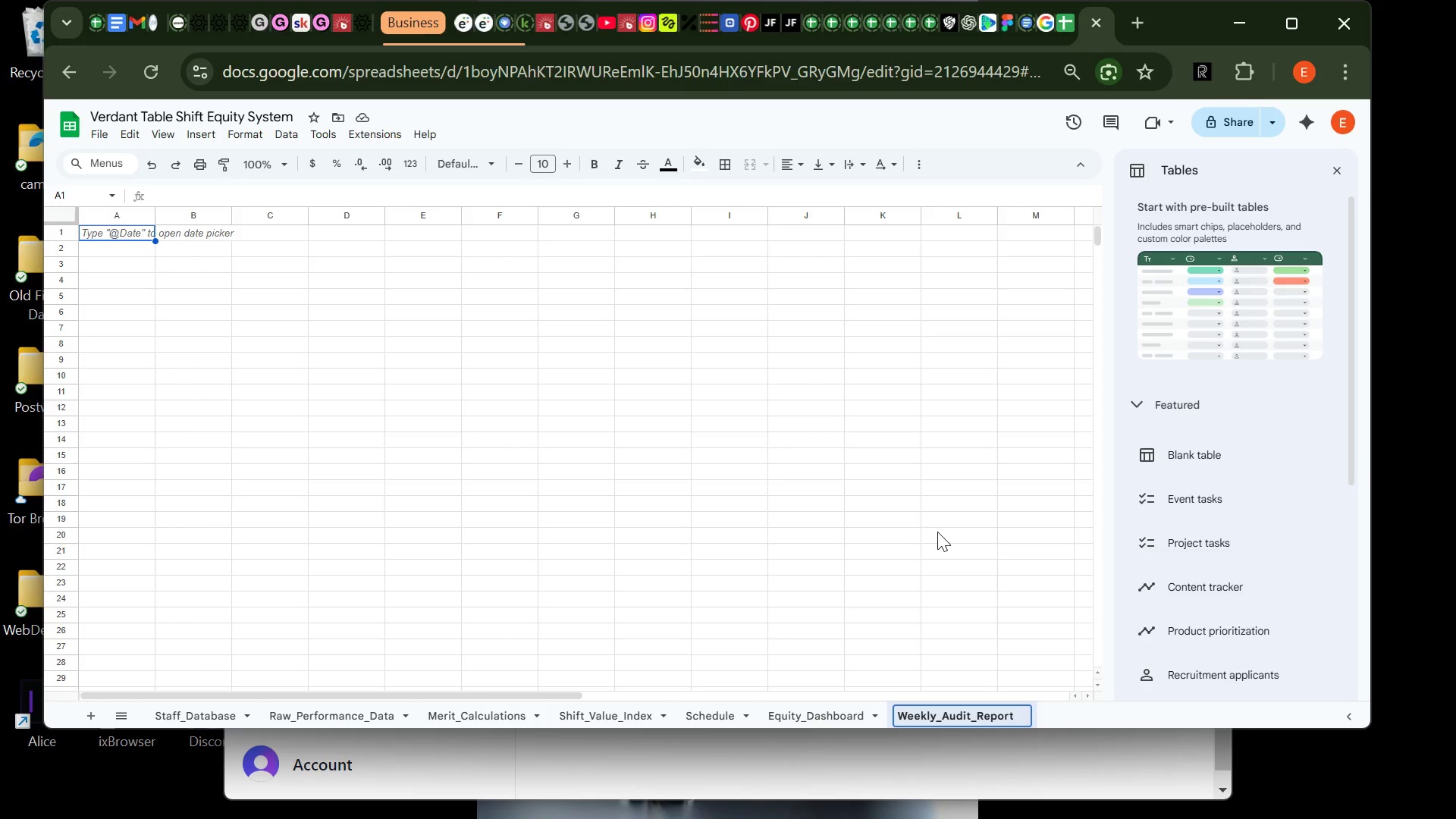 
 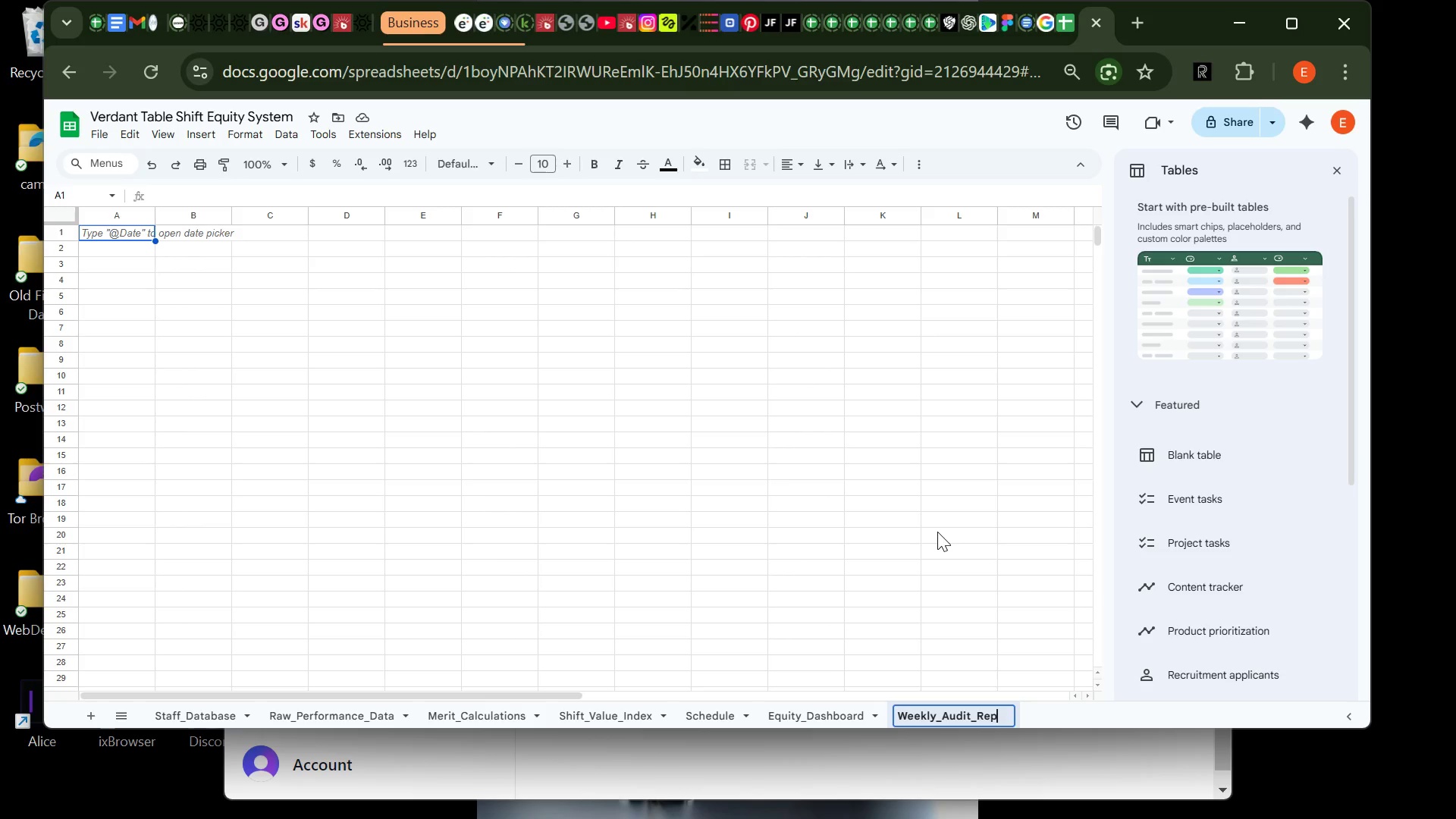 
key(Enter)
 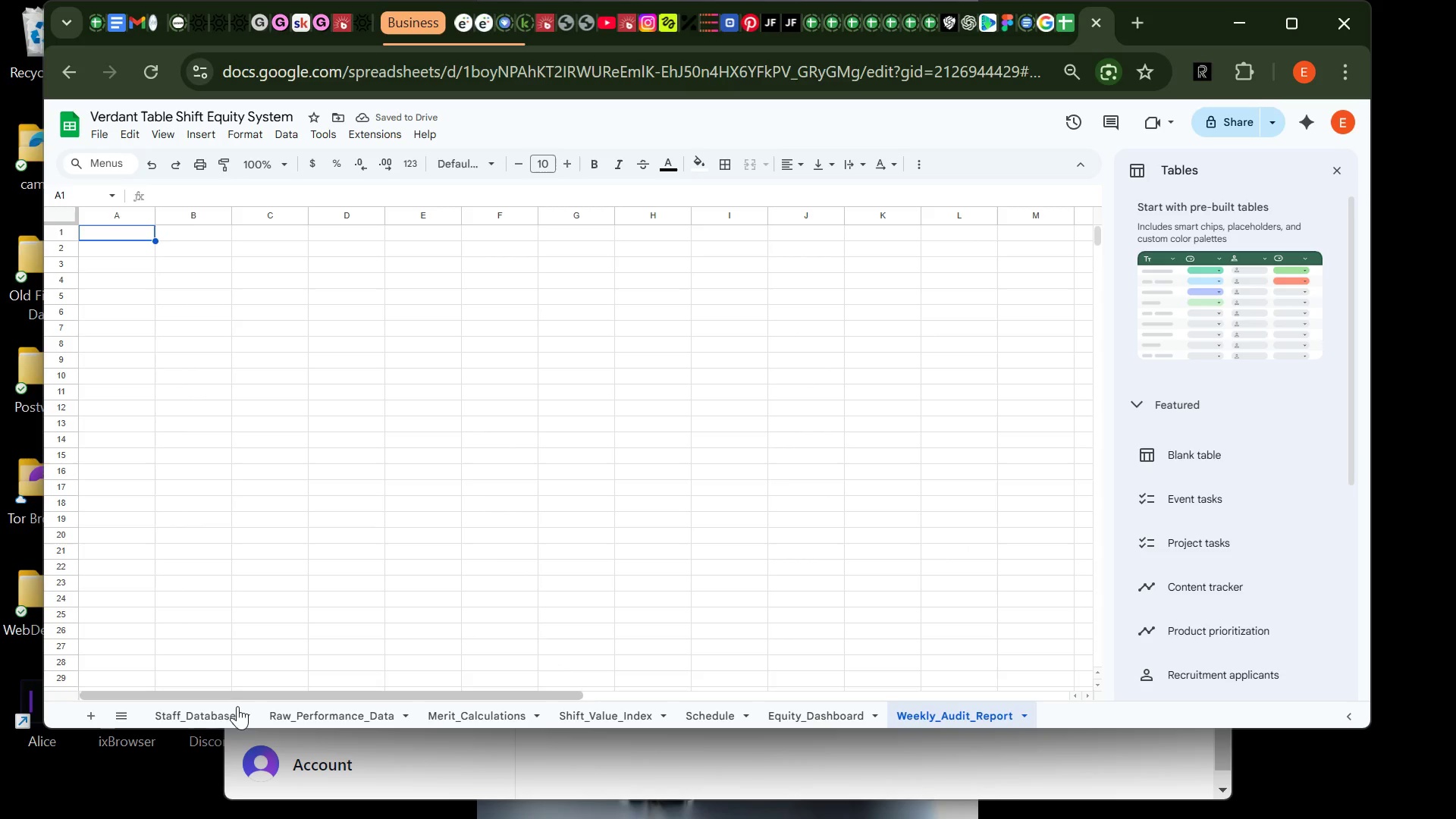 
left_click([206, 716])
 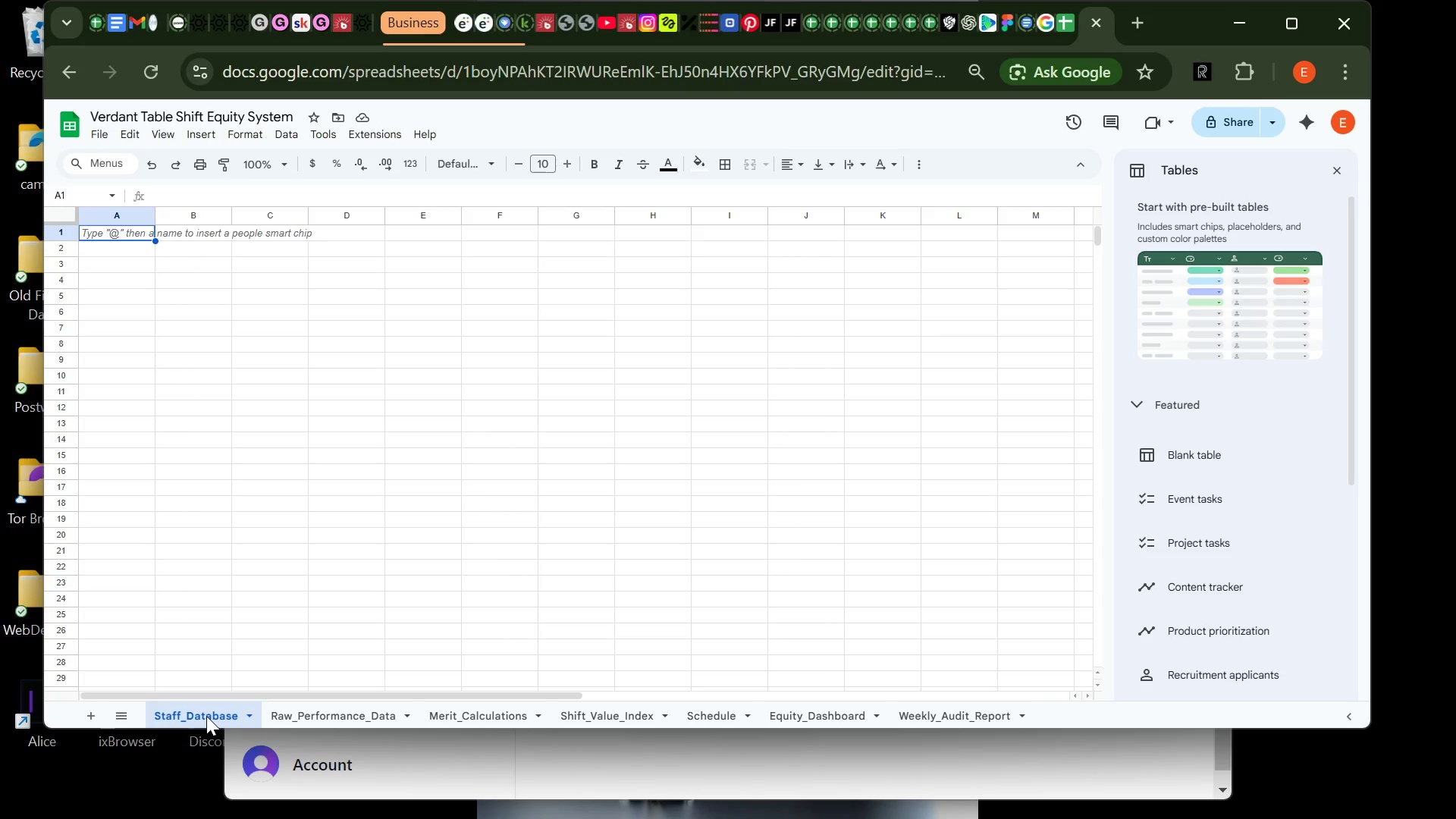 
wait(7.45)
 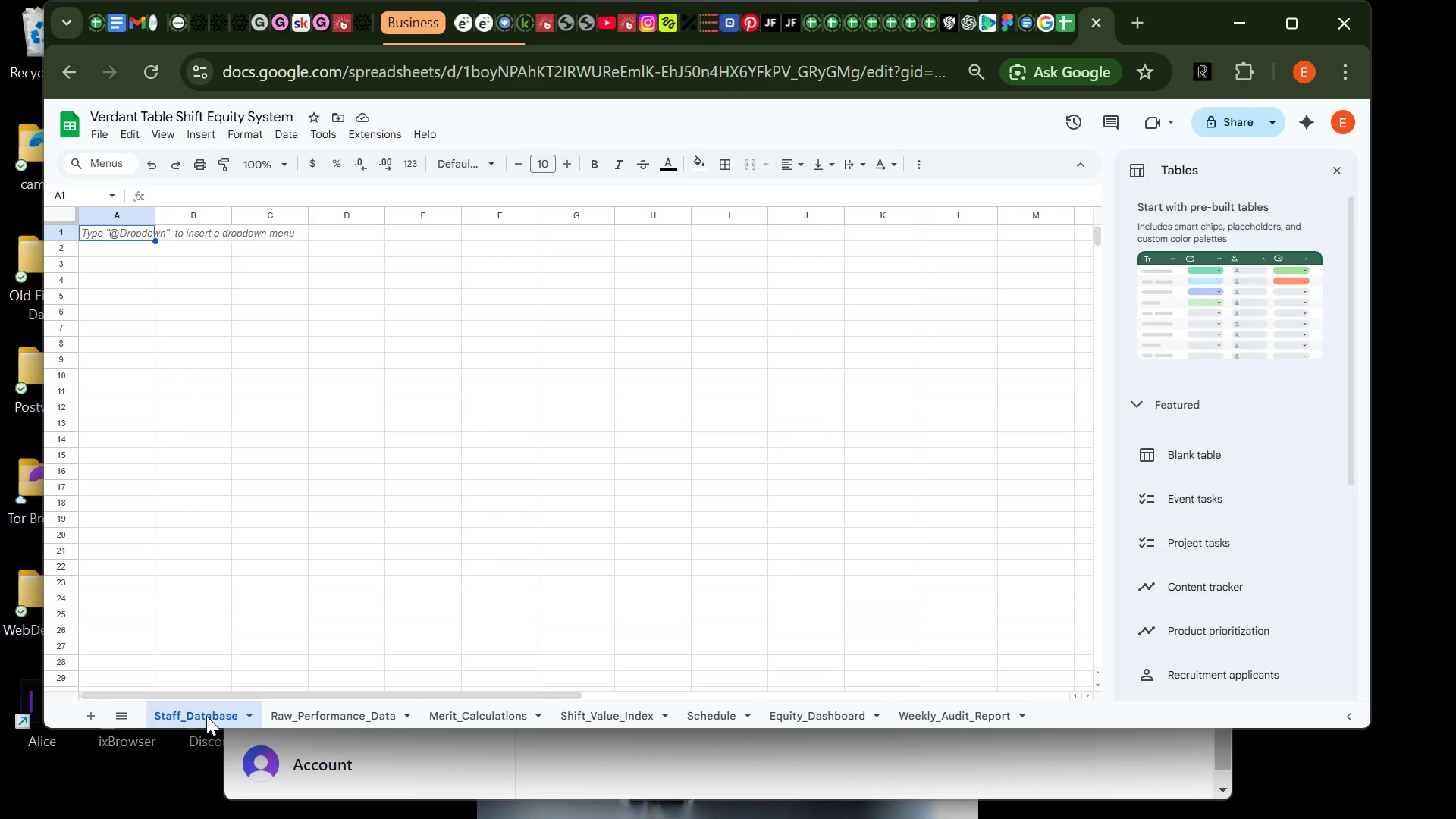 
type(Employee_ID)
 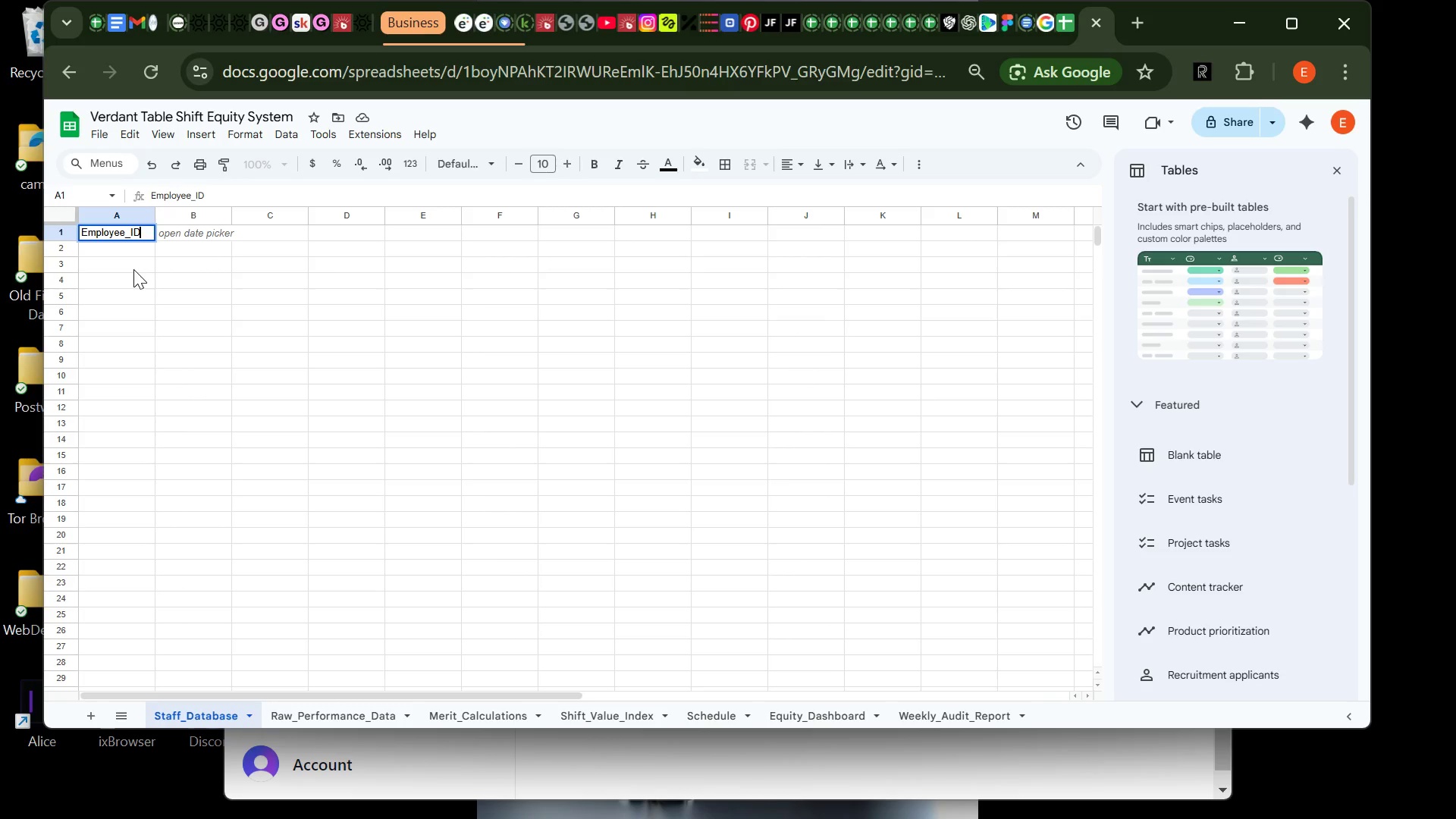 
 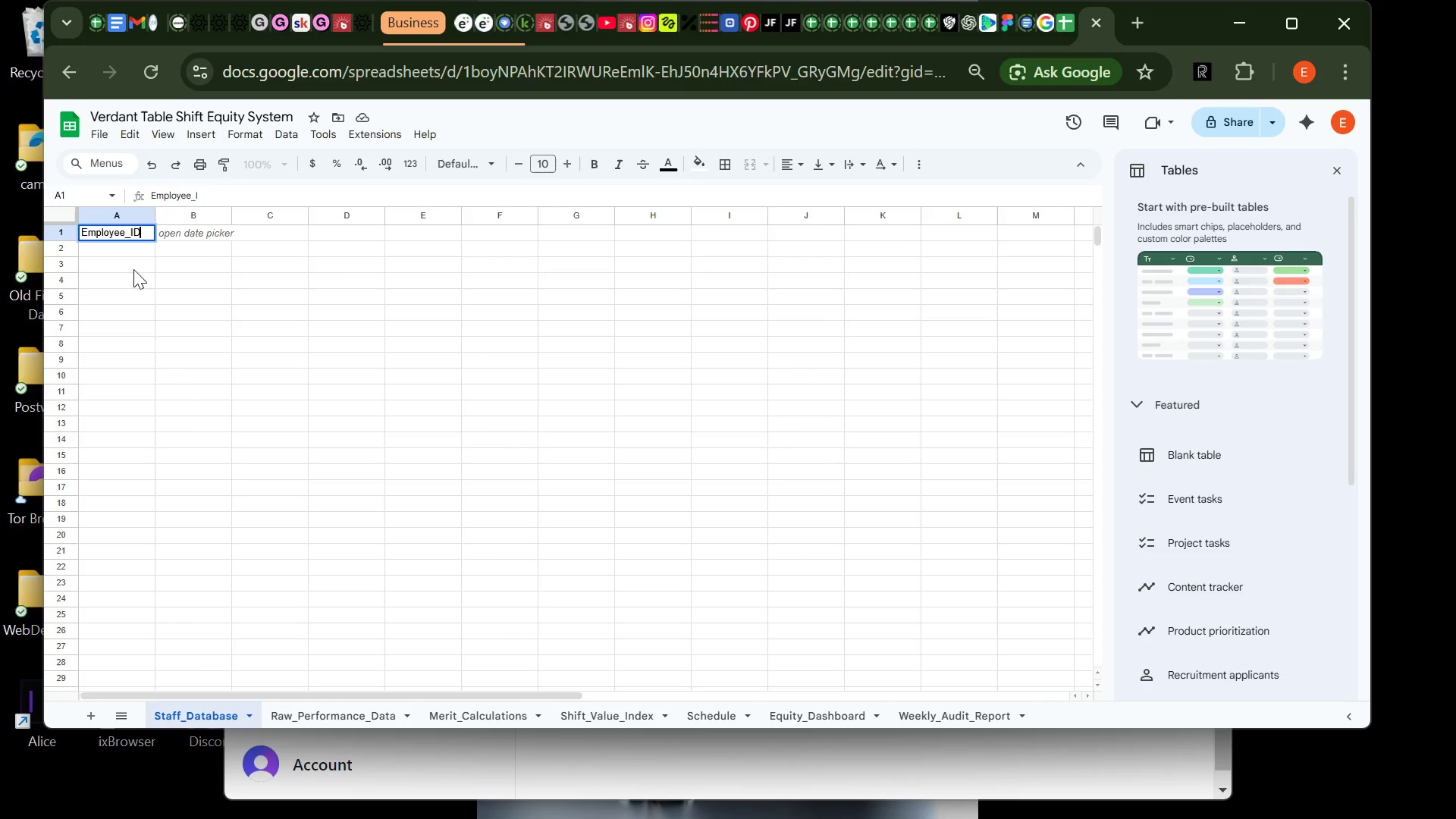 
key(Enter)
 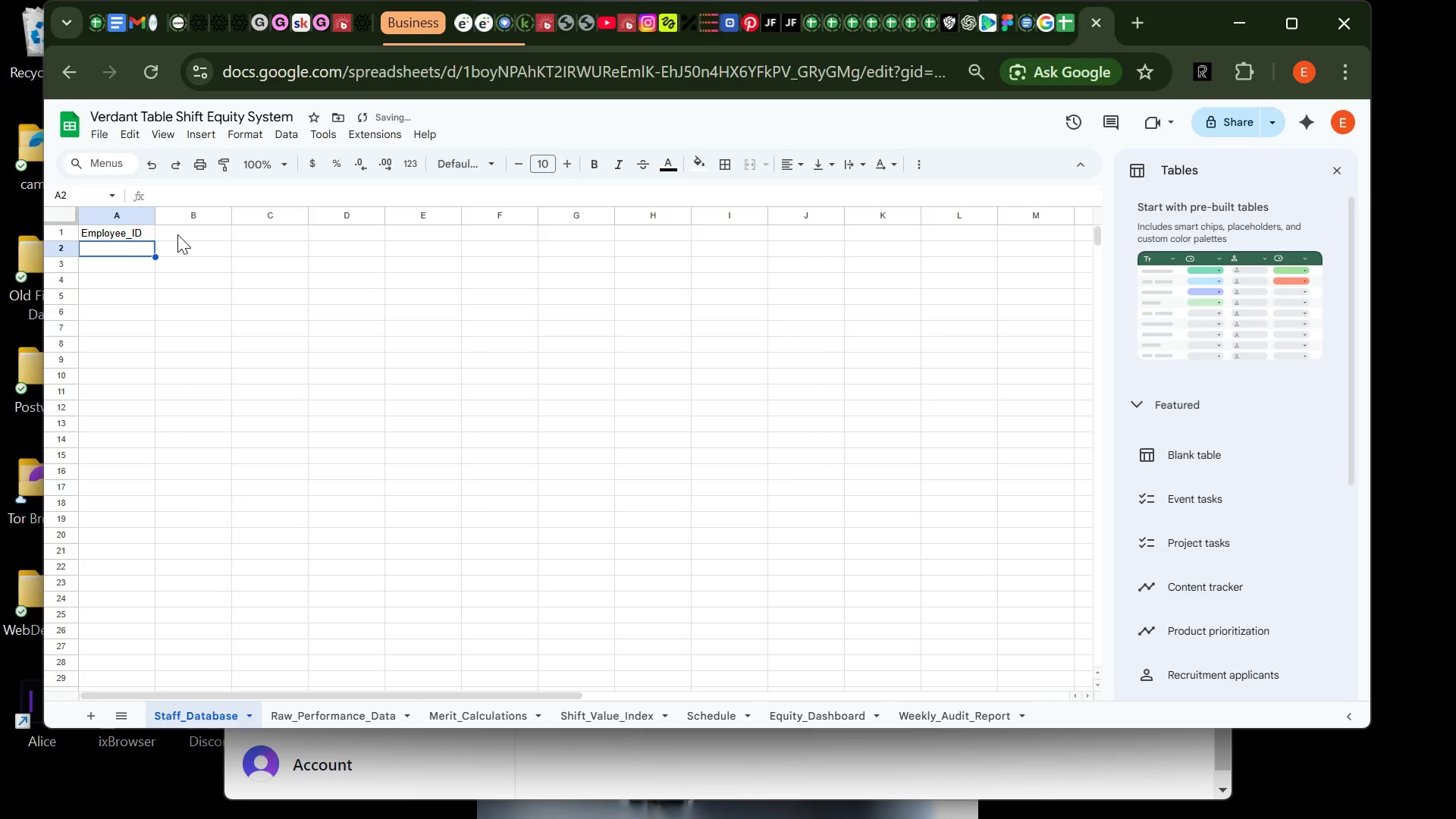 
left_click([177, 234])
 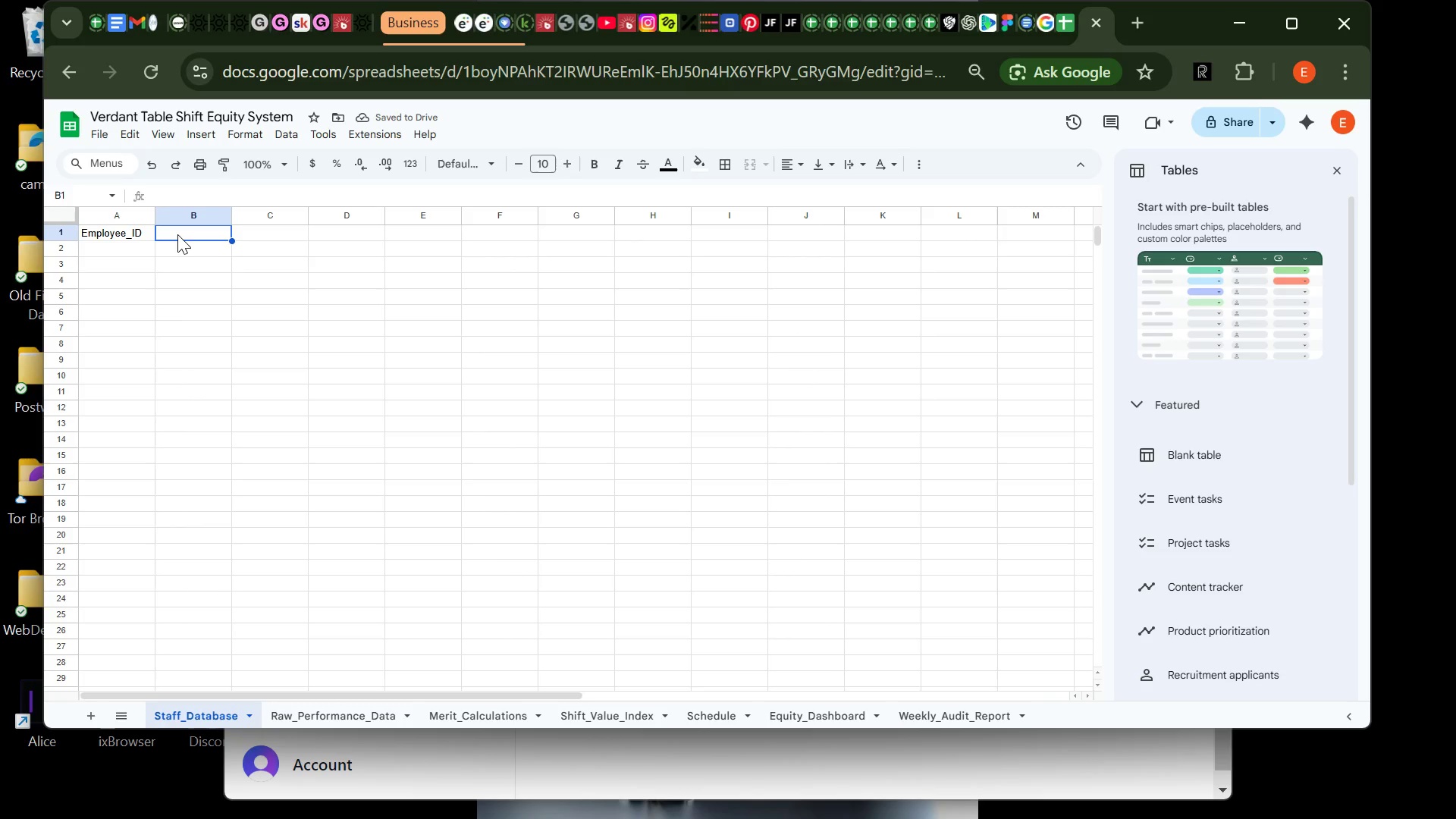 
type(fI)
key(Backspace)
type(ULL)
key(Backspace)
key(Backspace)
key(Backspace)
key(Backspace)
type(Full_Name)
 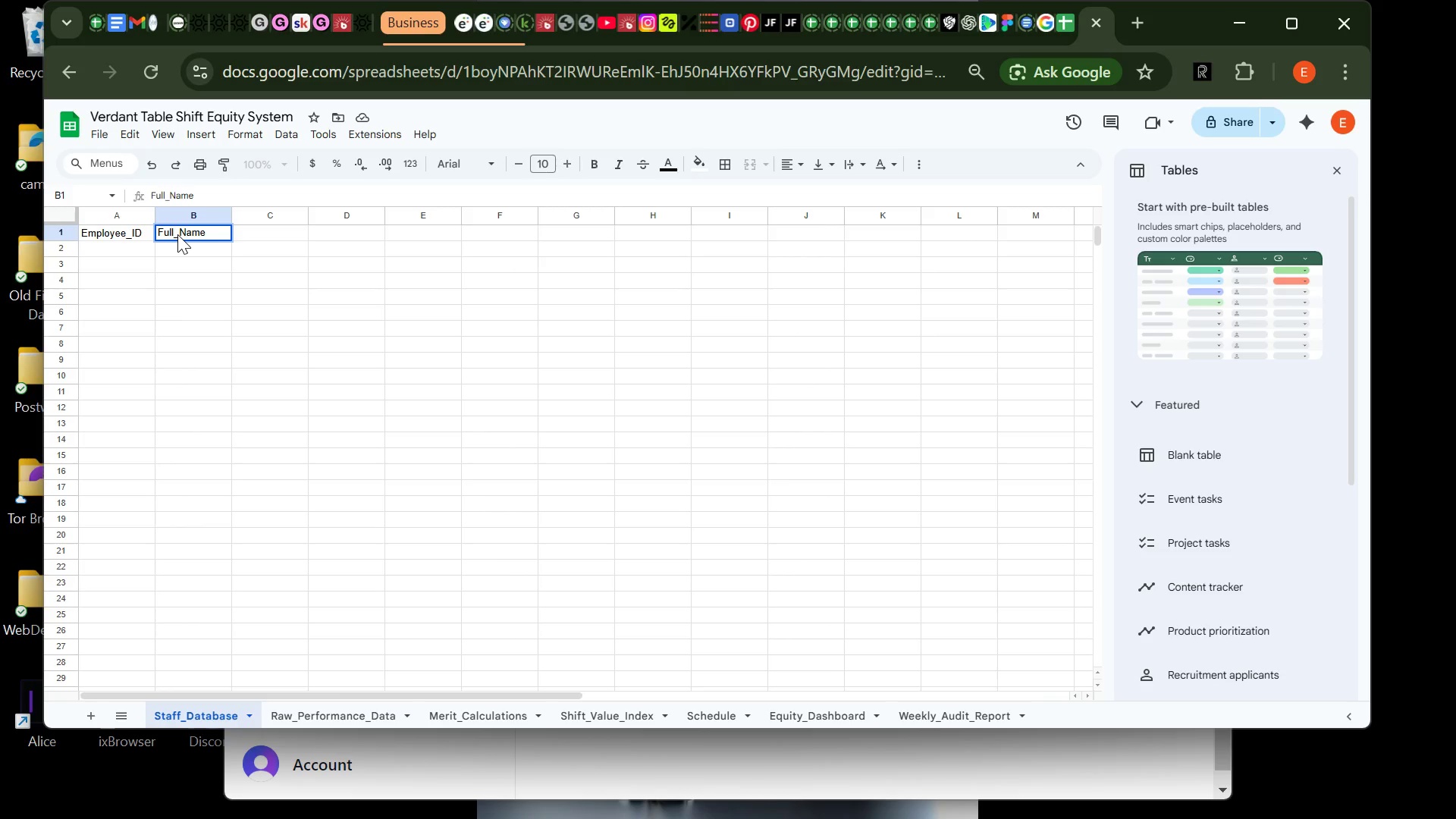 
key(Enter)
 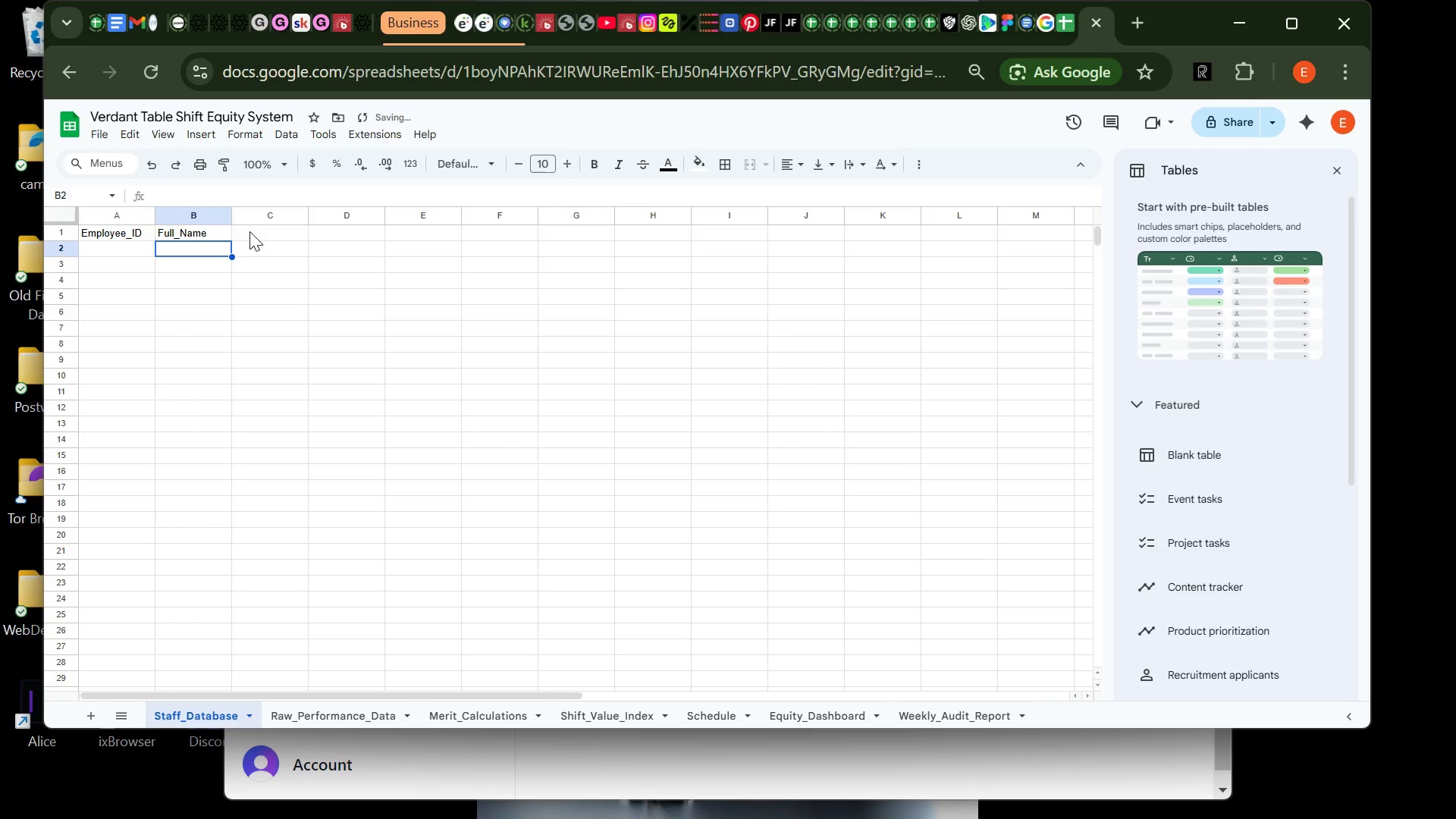 
left_click([251, 231])
 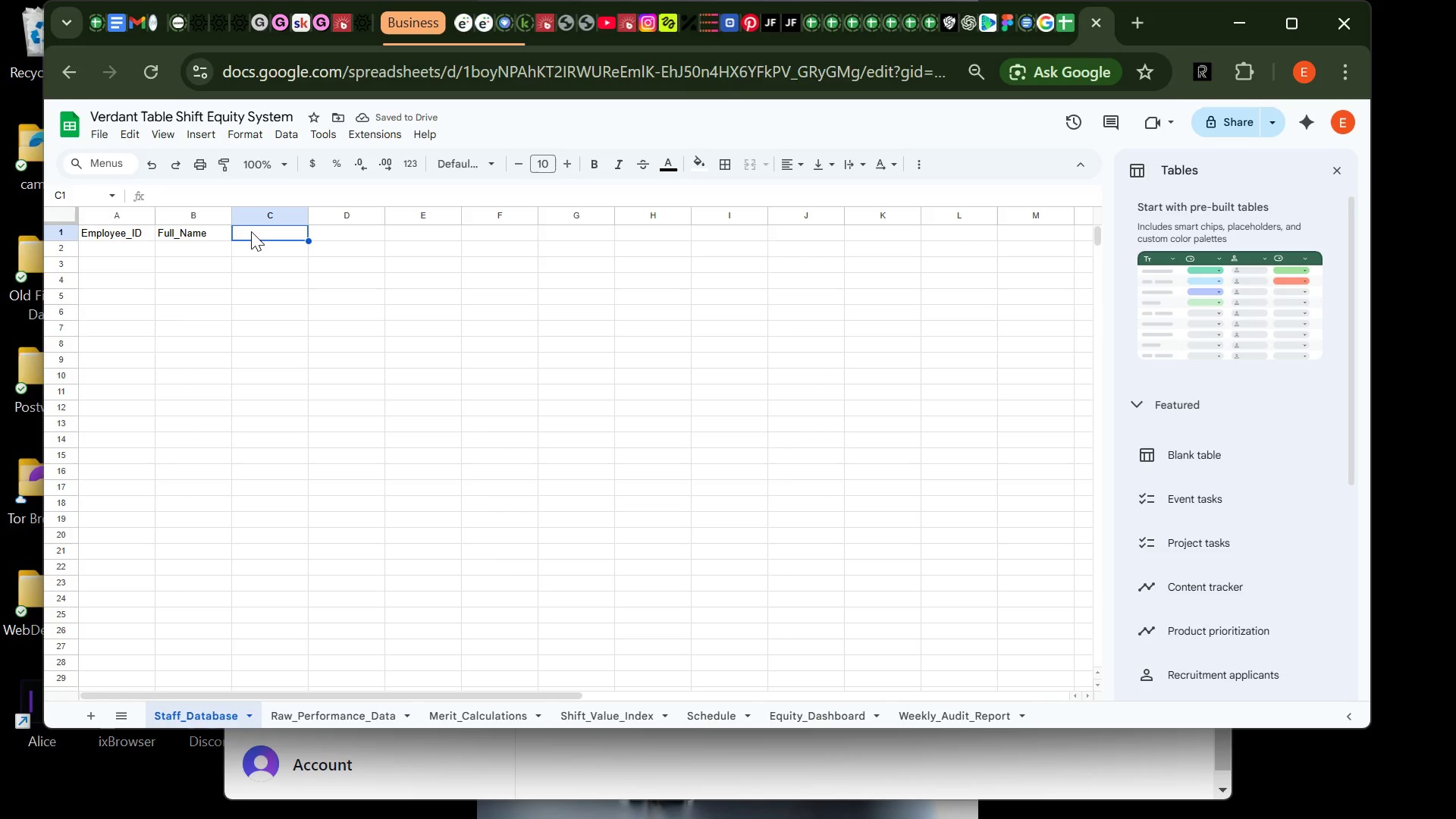 
type(Role)
key(Tab)
type(Tenure_Years)
 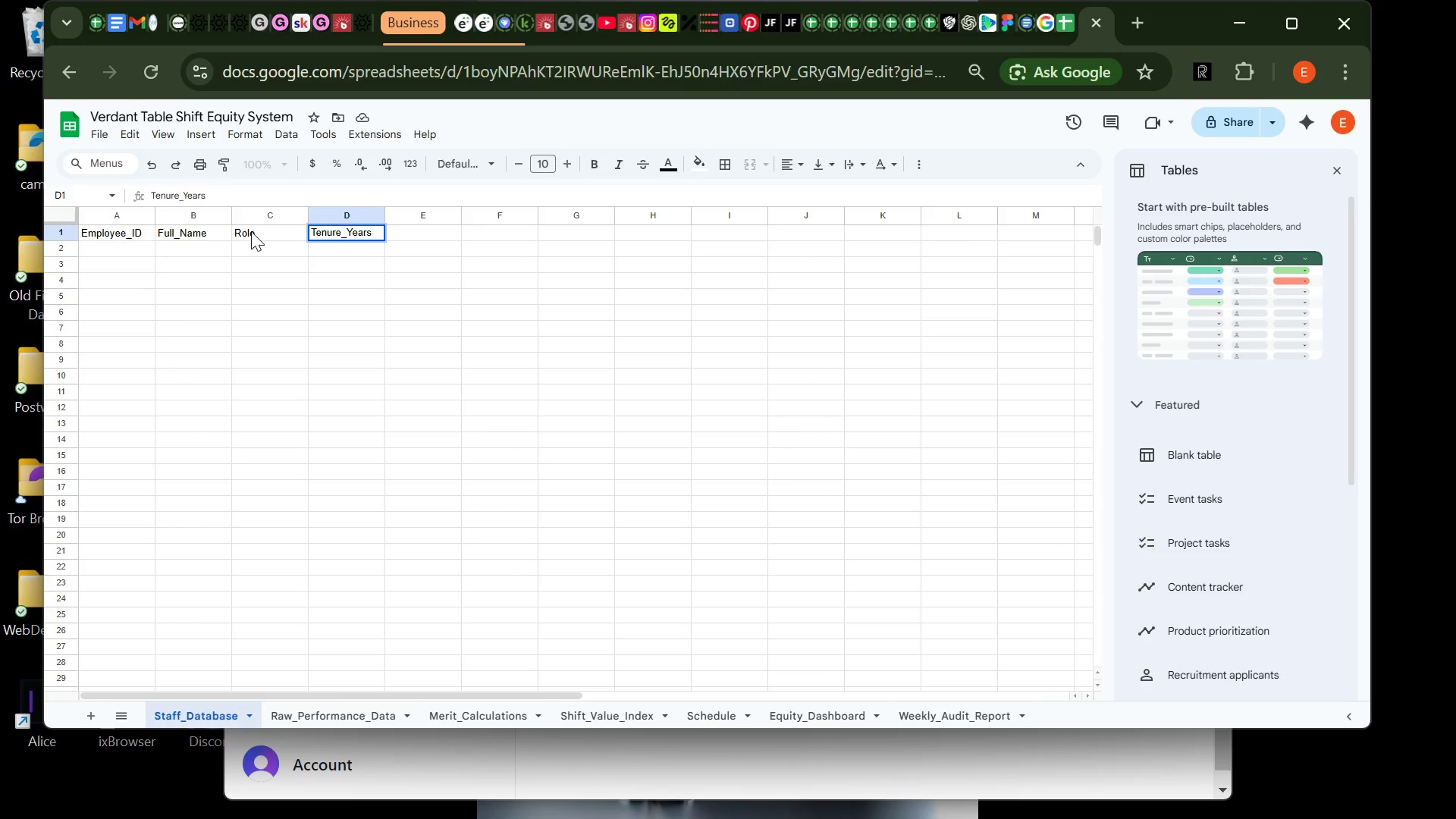 
wait(5.33)
 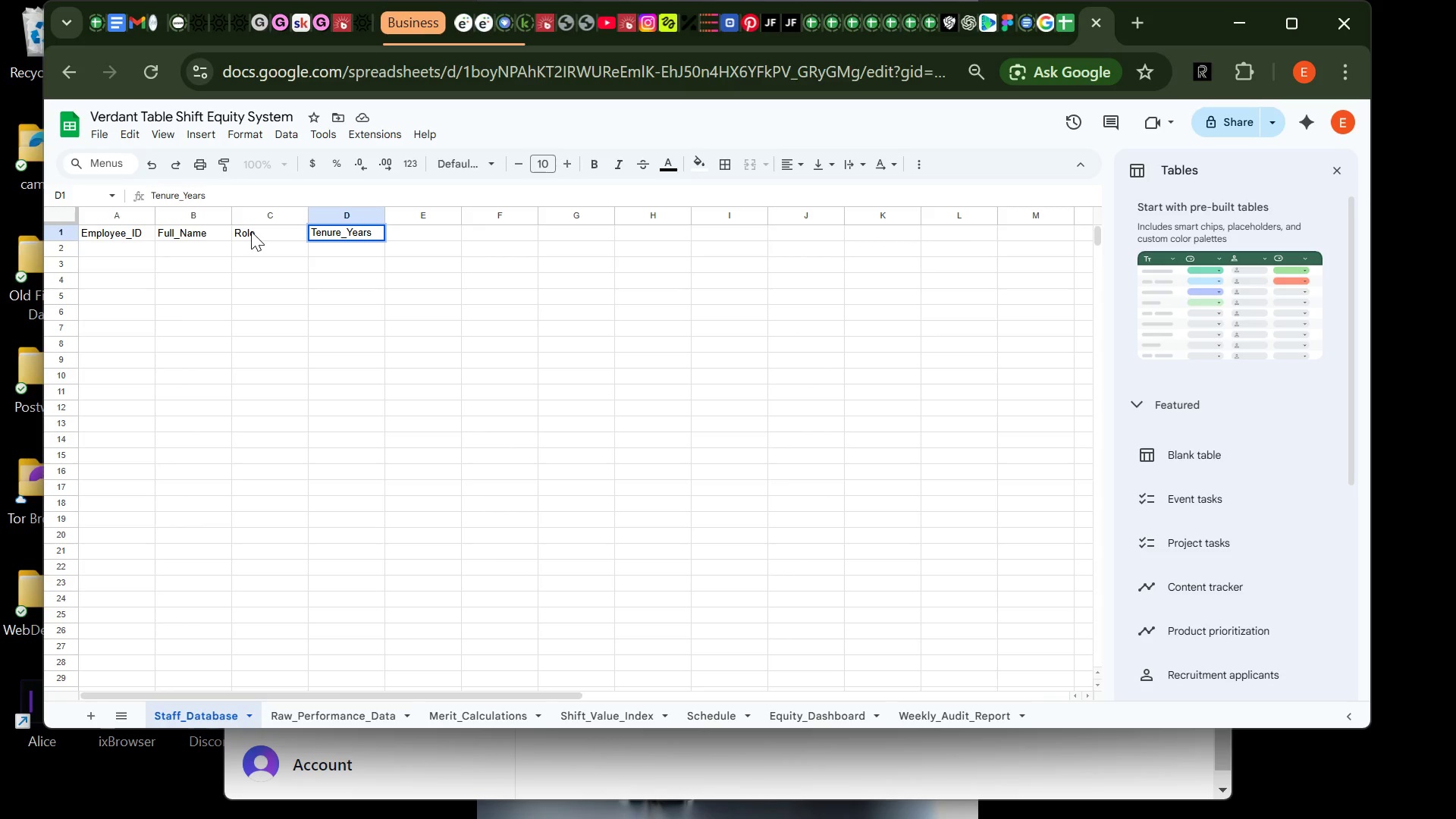 
key(Tab)
type(Skill_Badges)
 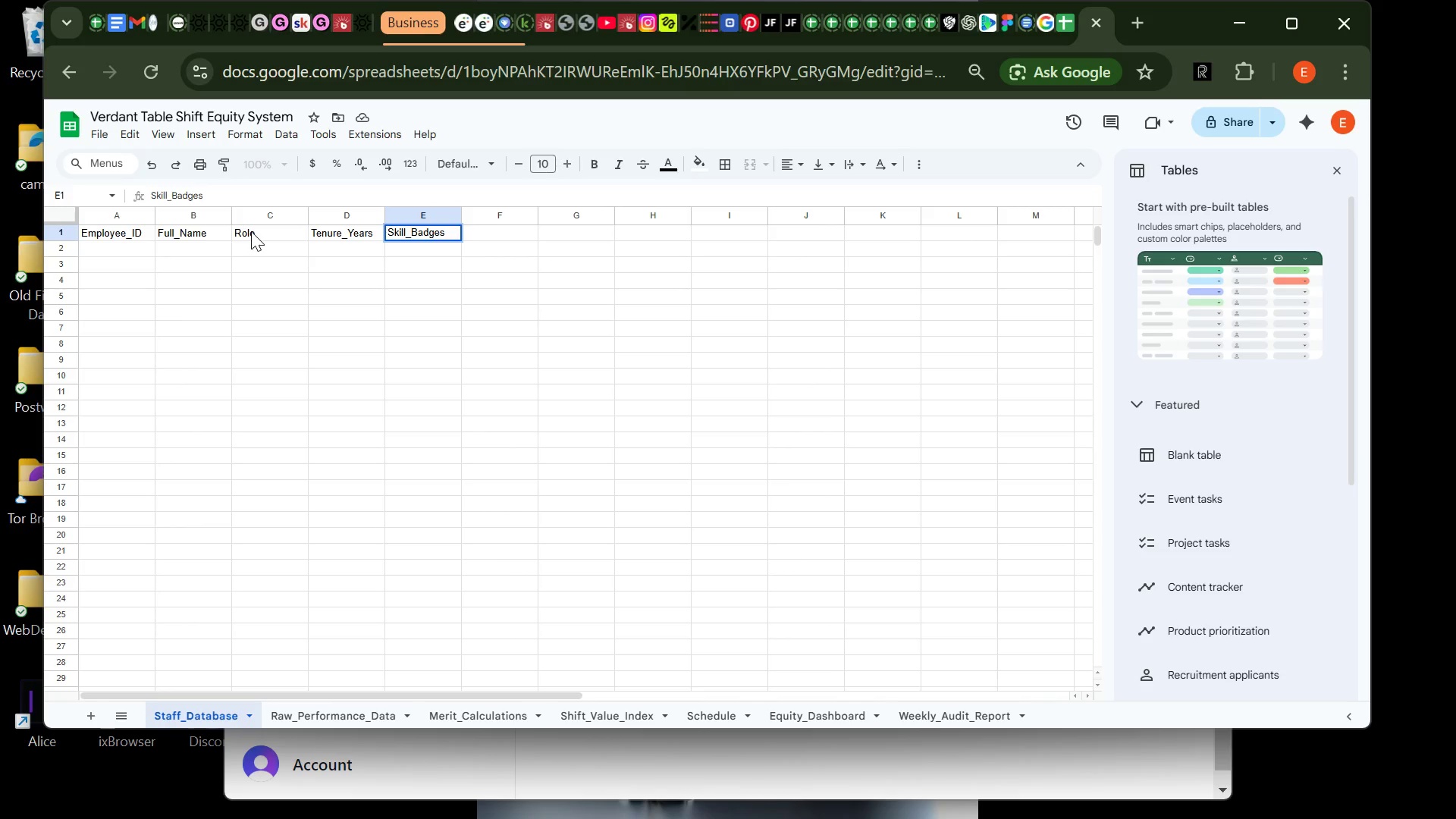 
key(Enter)
 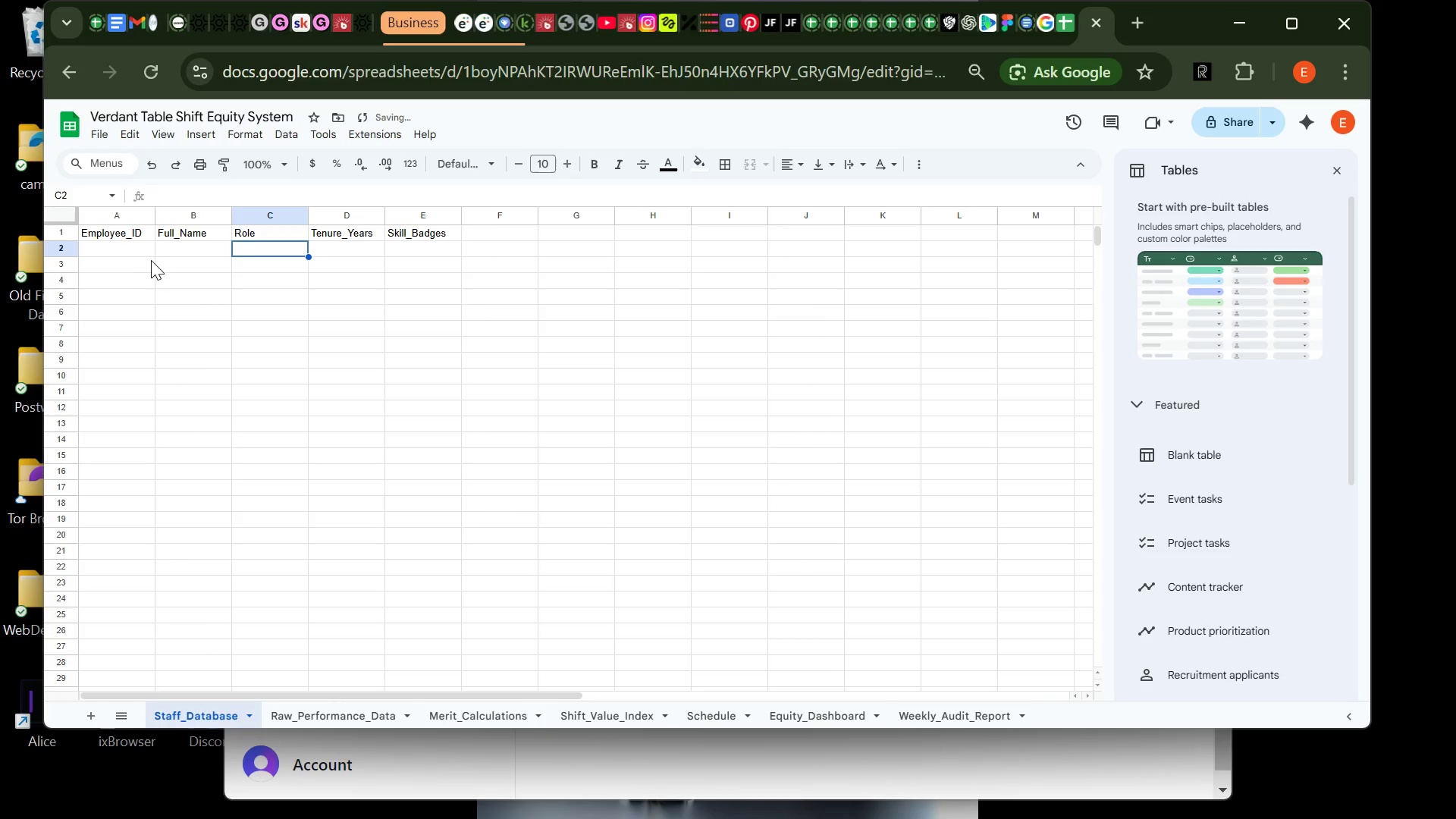 
left_click([149, 249])
 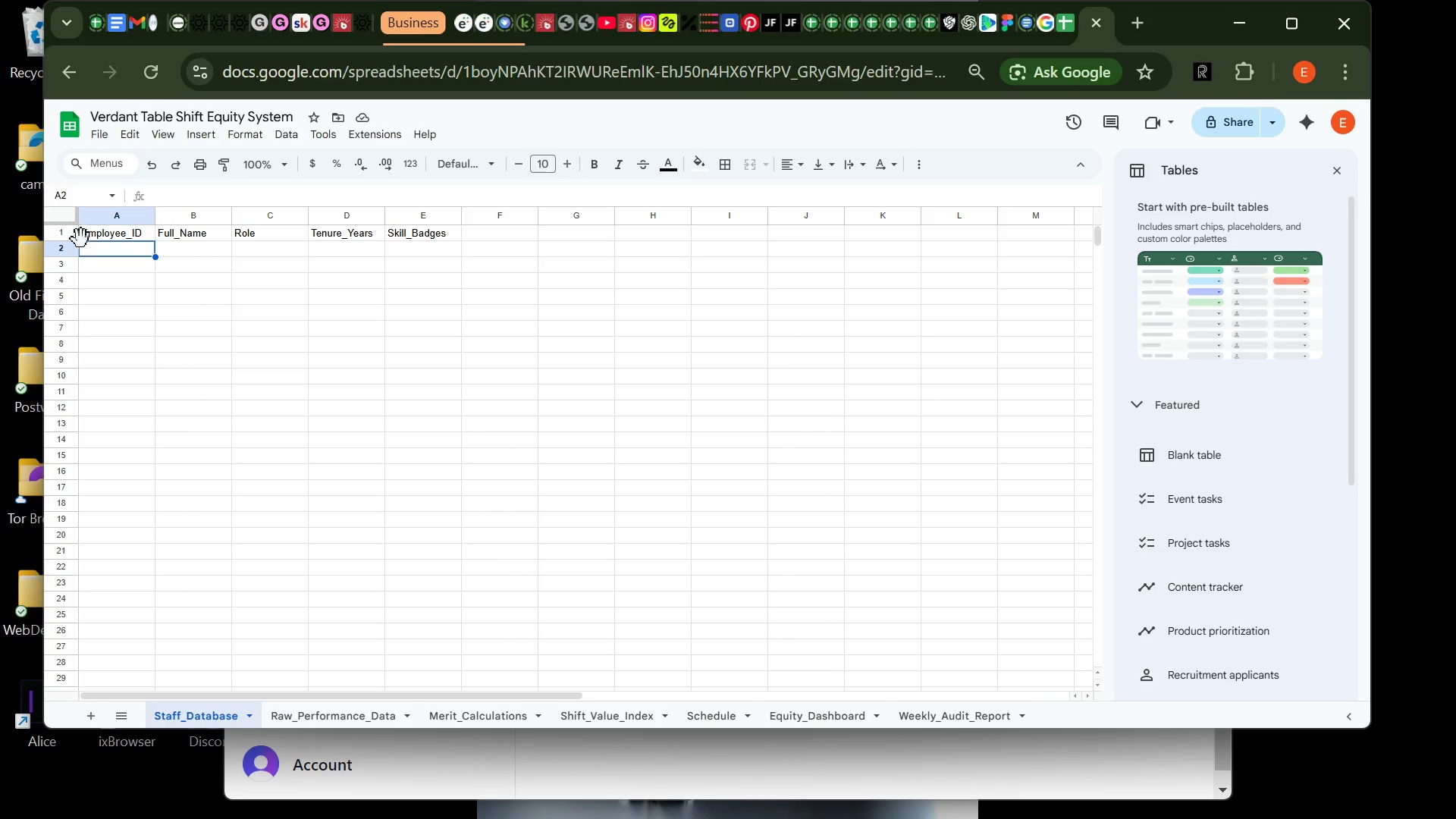 
wait(6.42)
 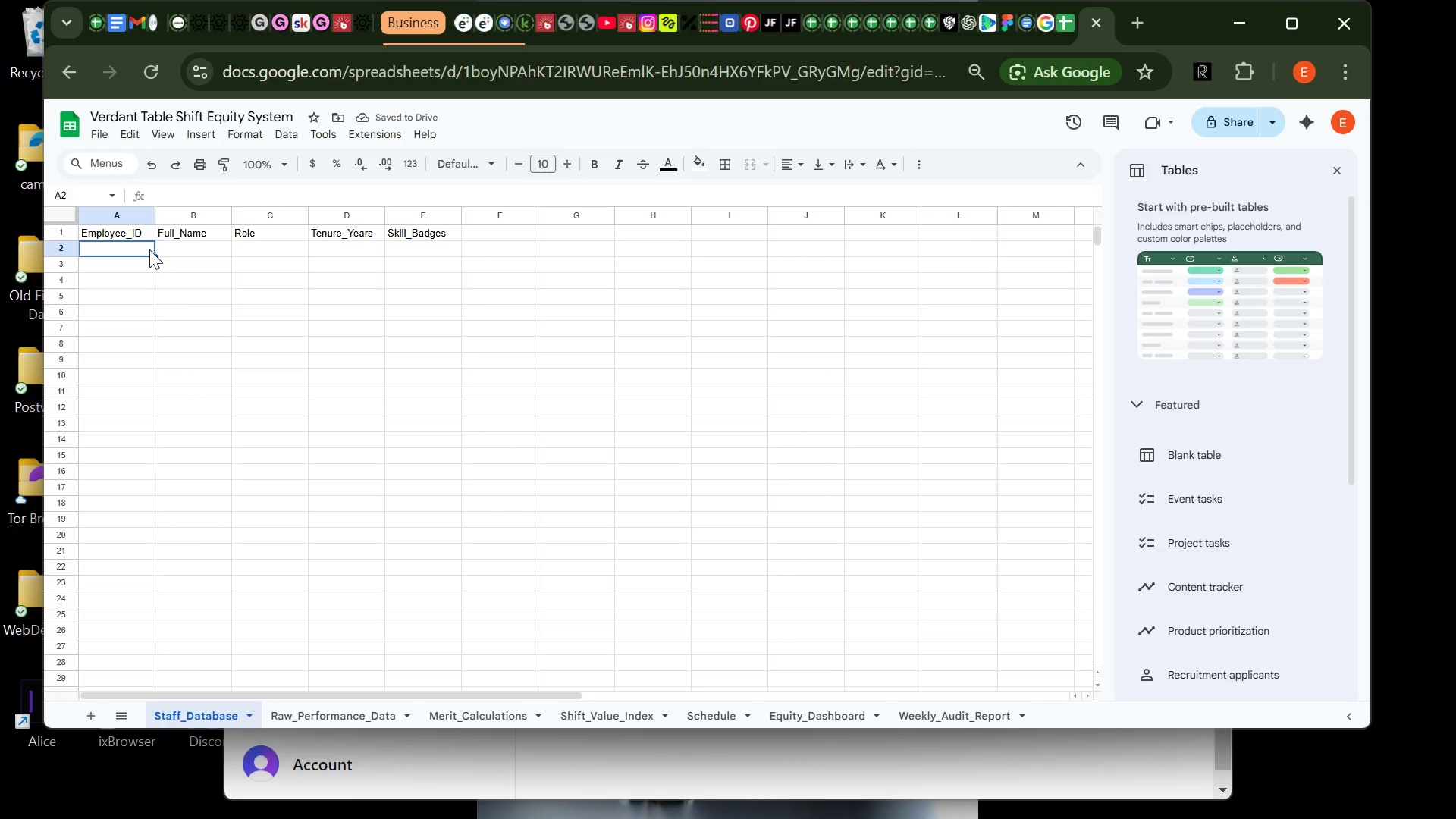 
left_click([69, 229])
 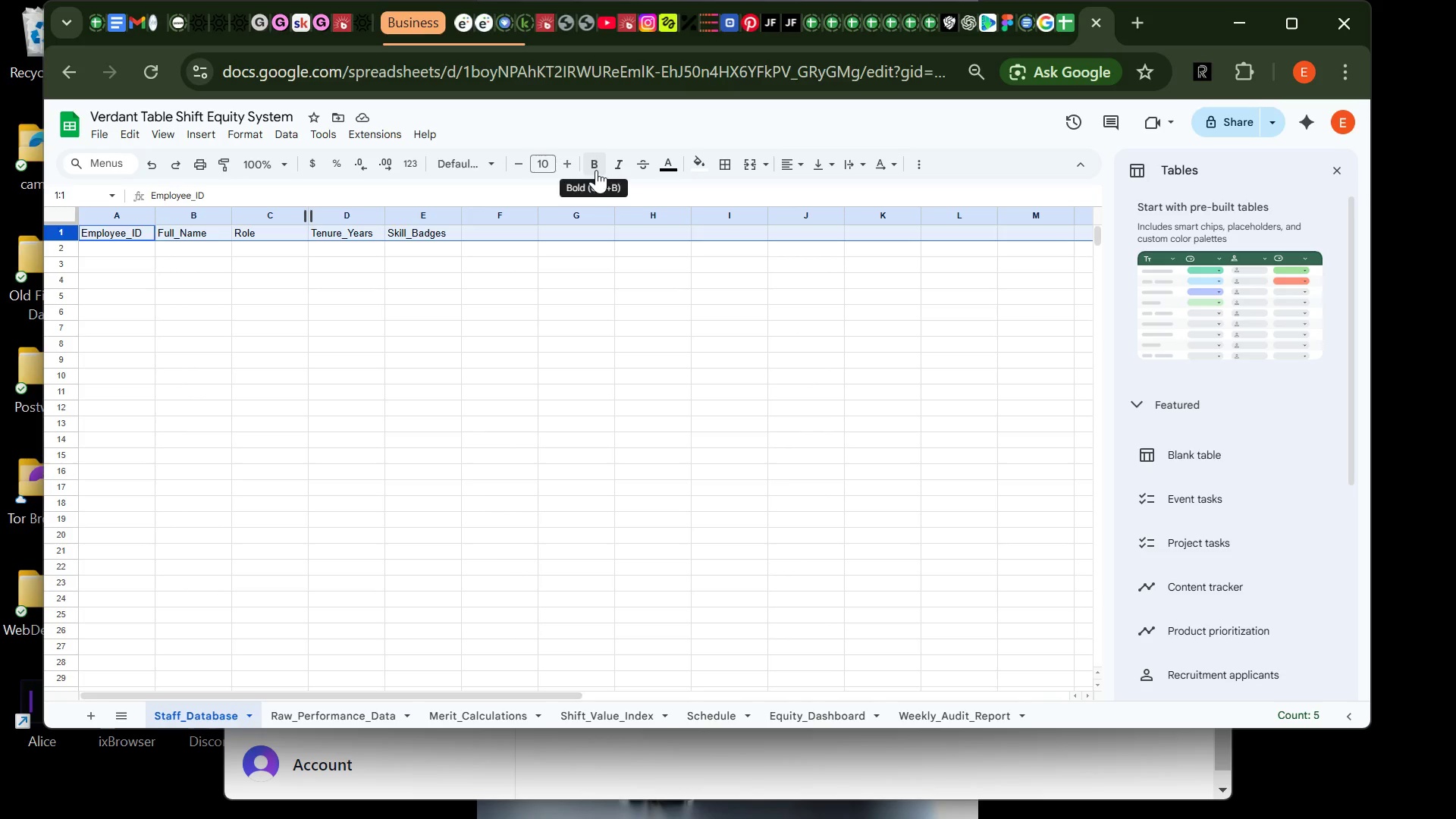 
wait(5.14)
 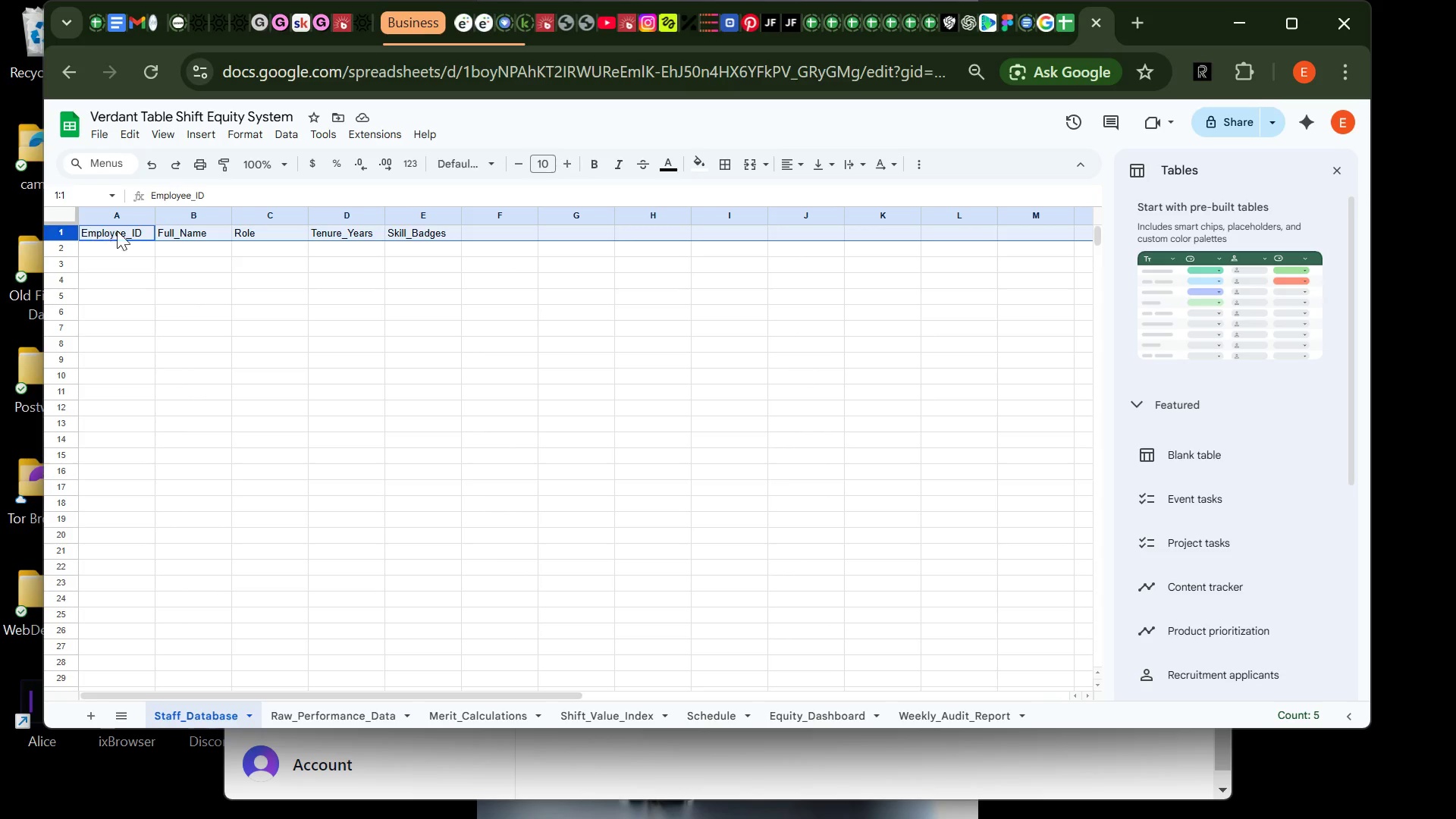 
left_click([596, 170])
 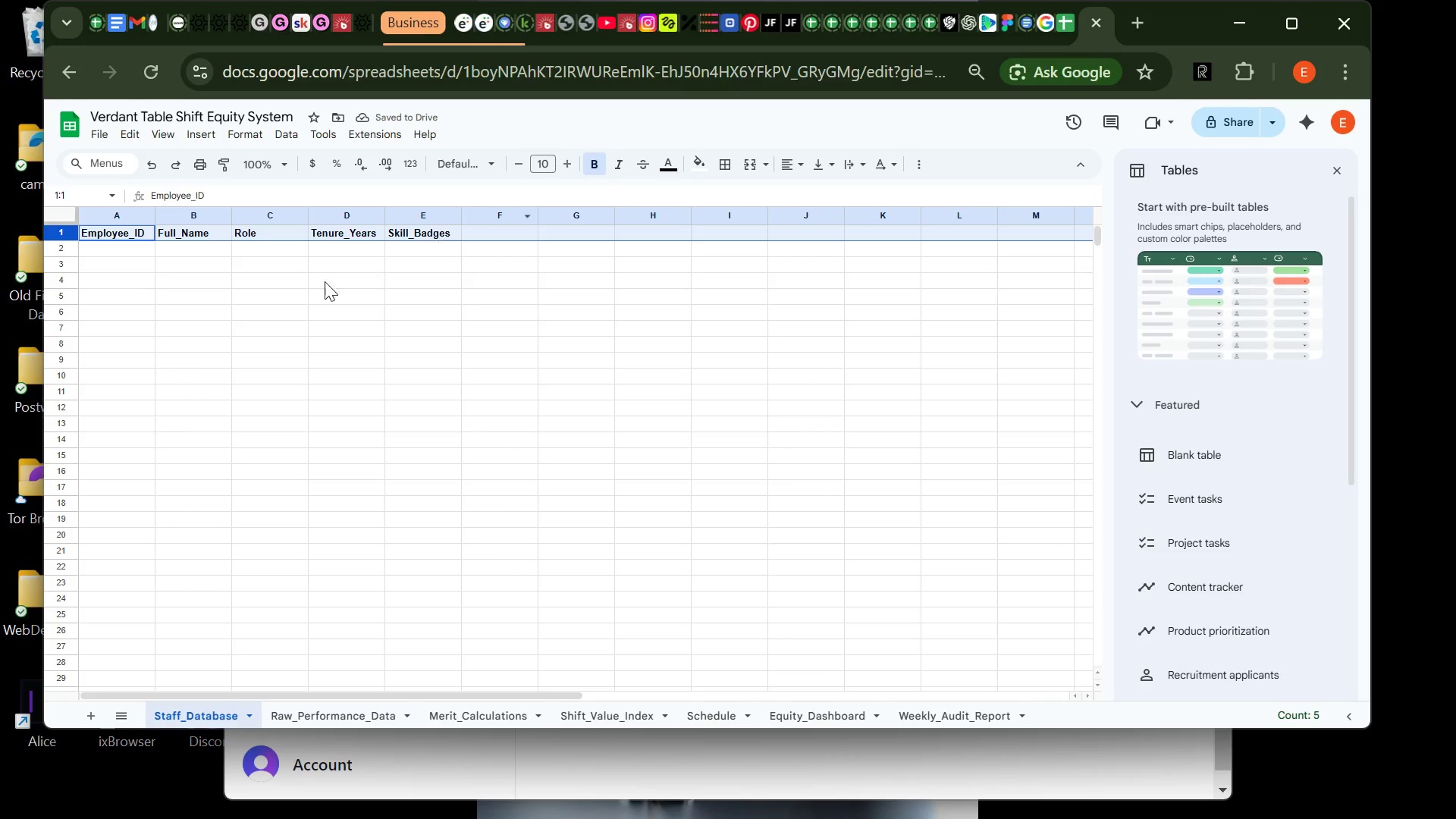 
wait(5.5)
 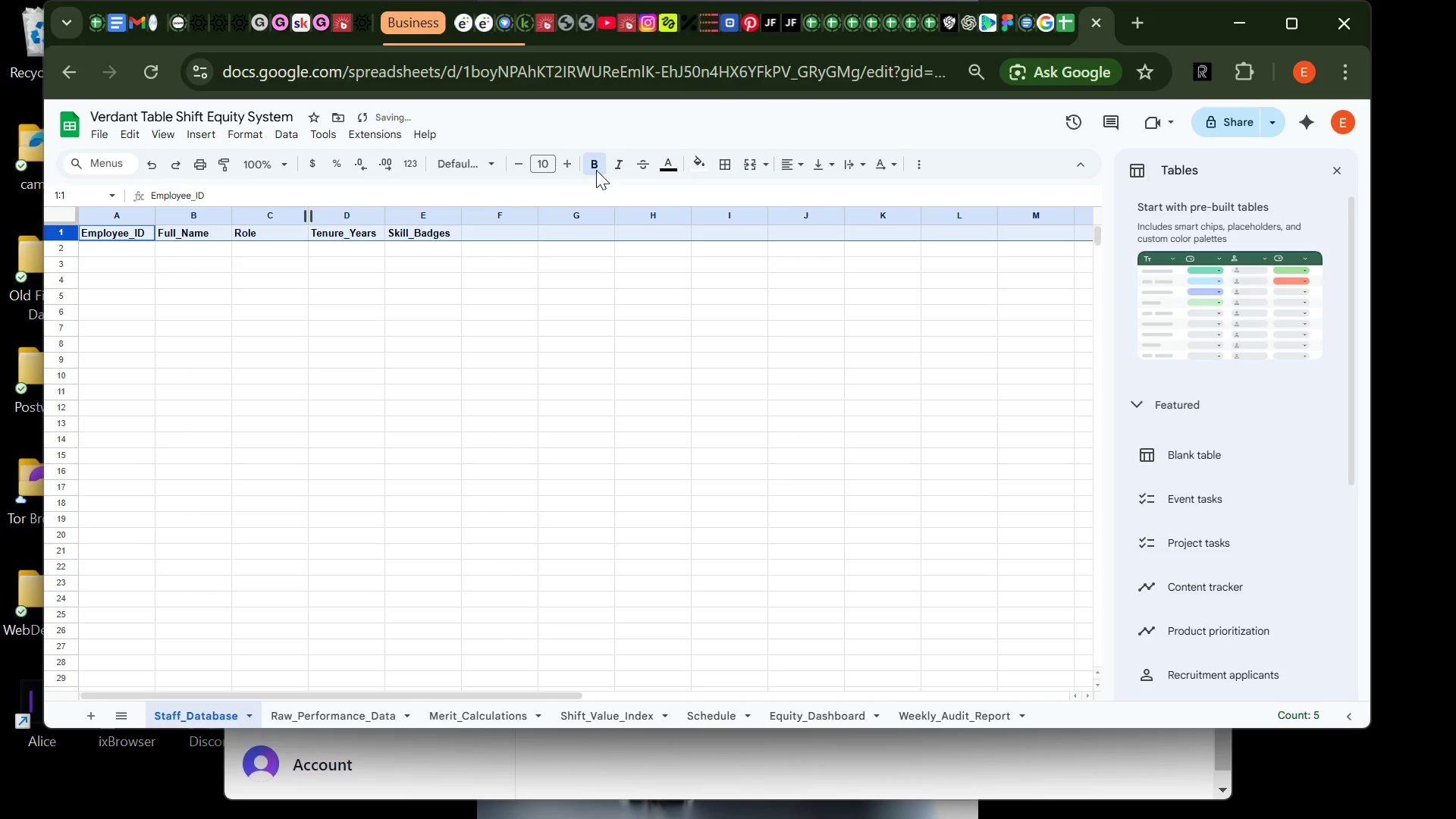 
left_click([135, 223])
 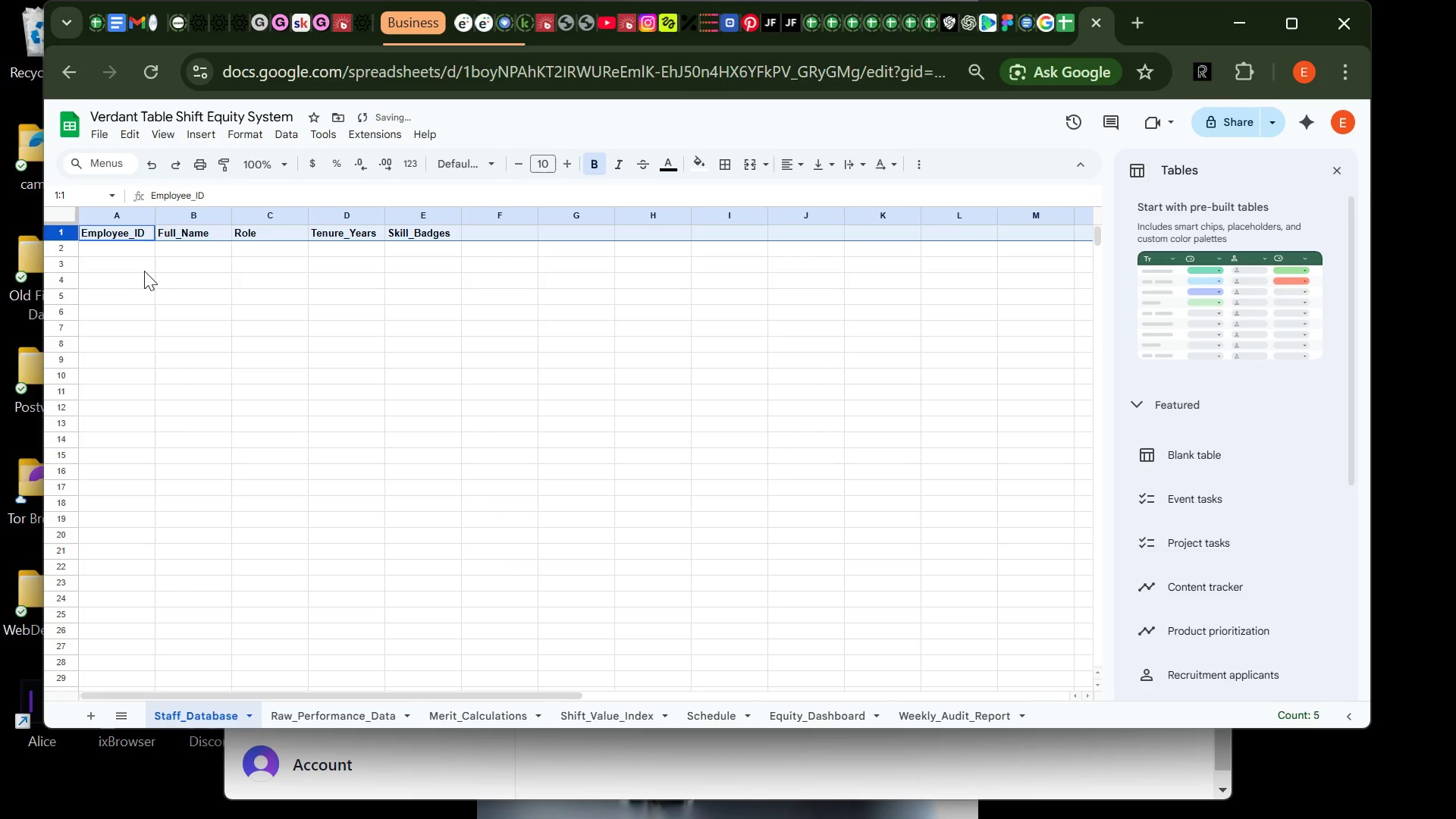 
left_click([146, 280])
 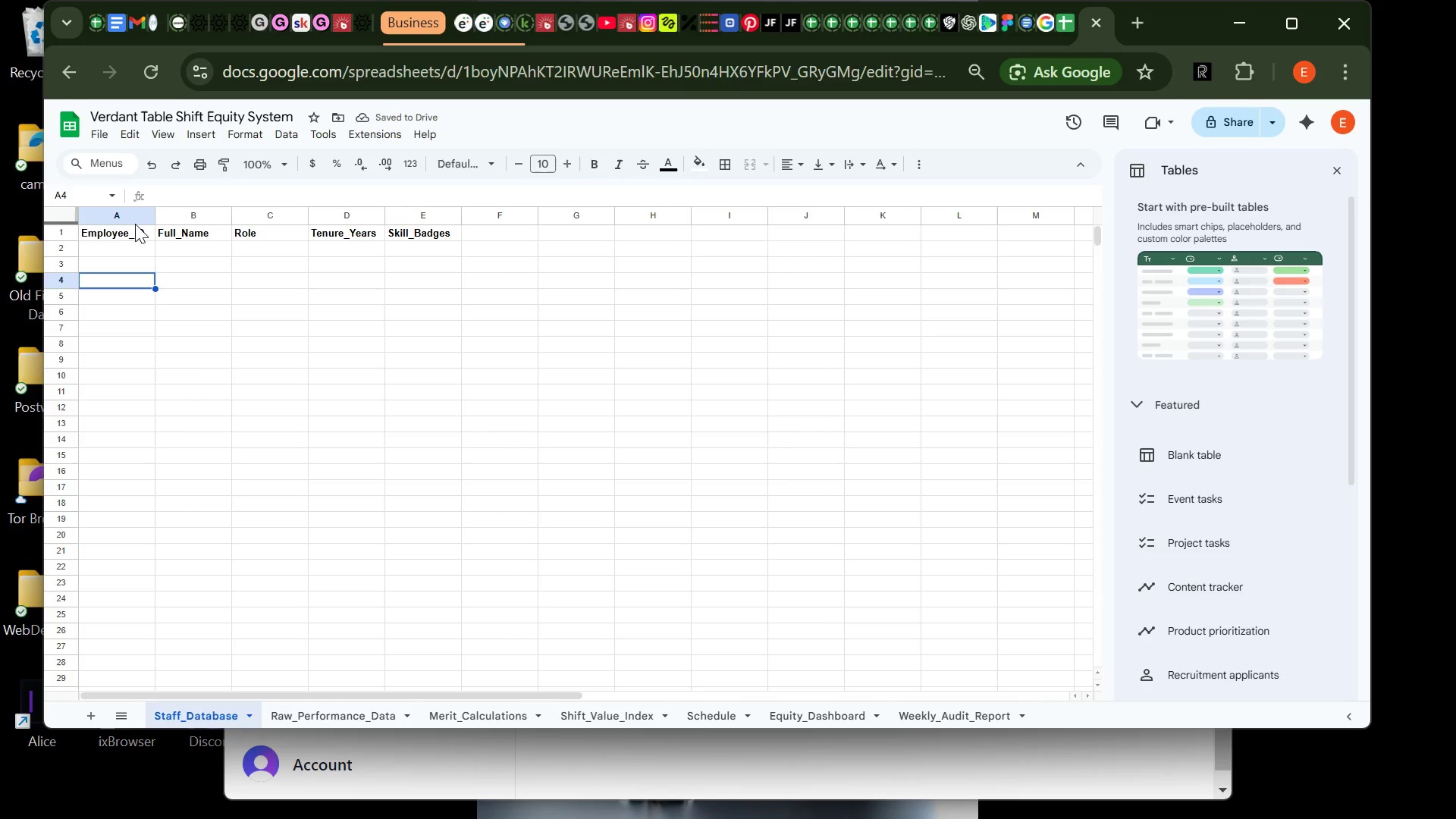 
left_click_drag(start_coordinate=[135, 224], to_coordinate=[175, 225])
 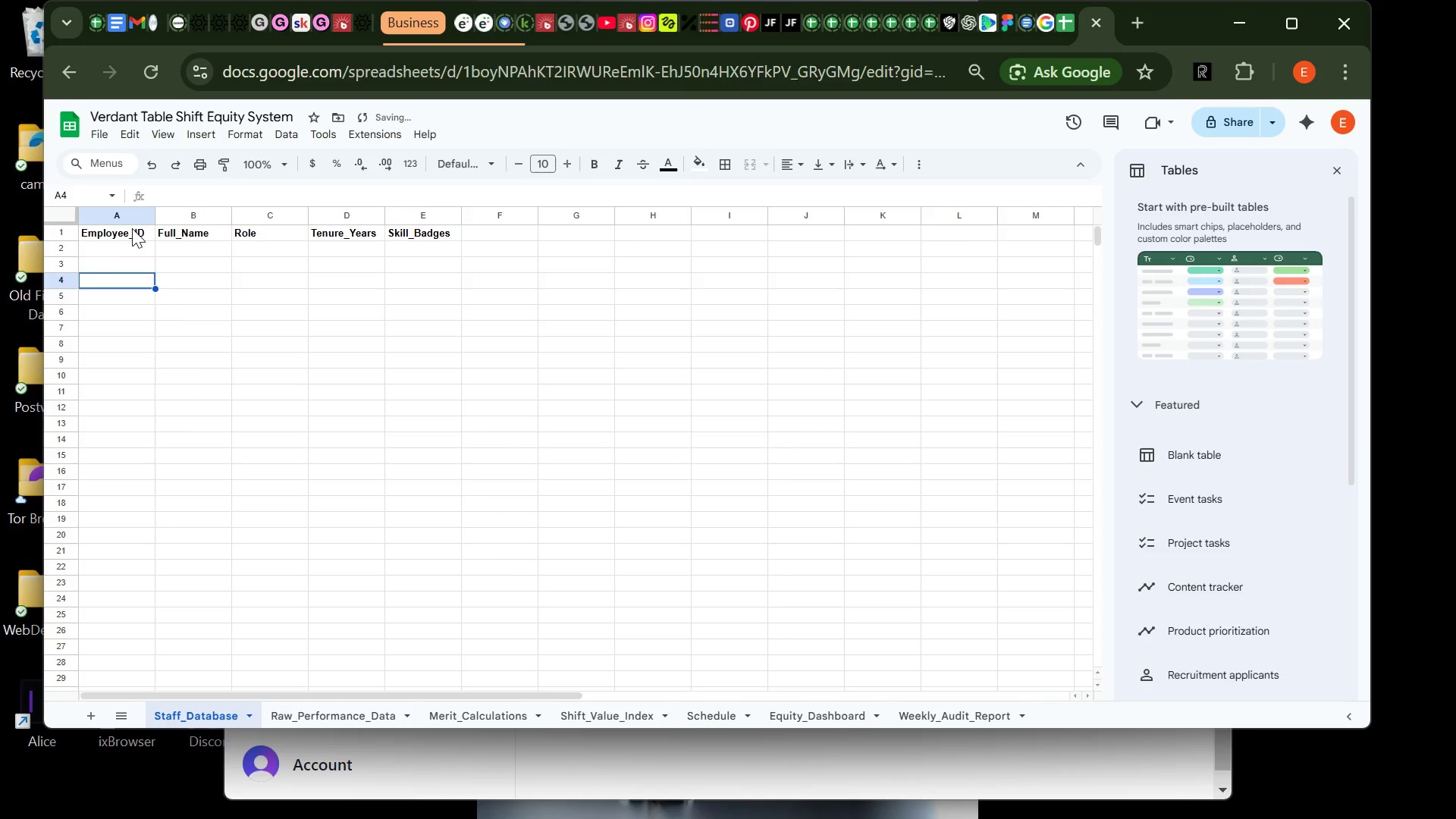 
left_click_drag(start_coordinate=[134, 228], to_coordinate=[404, 237])
 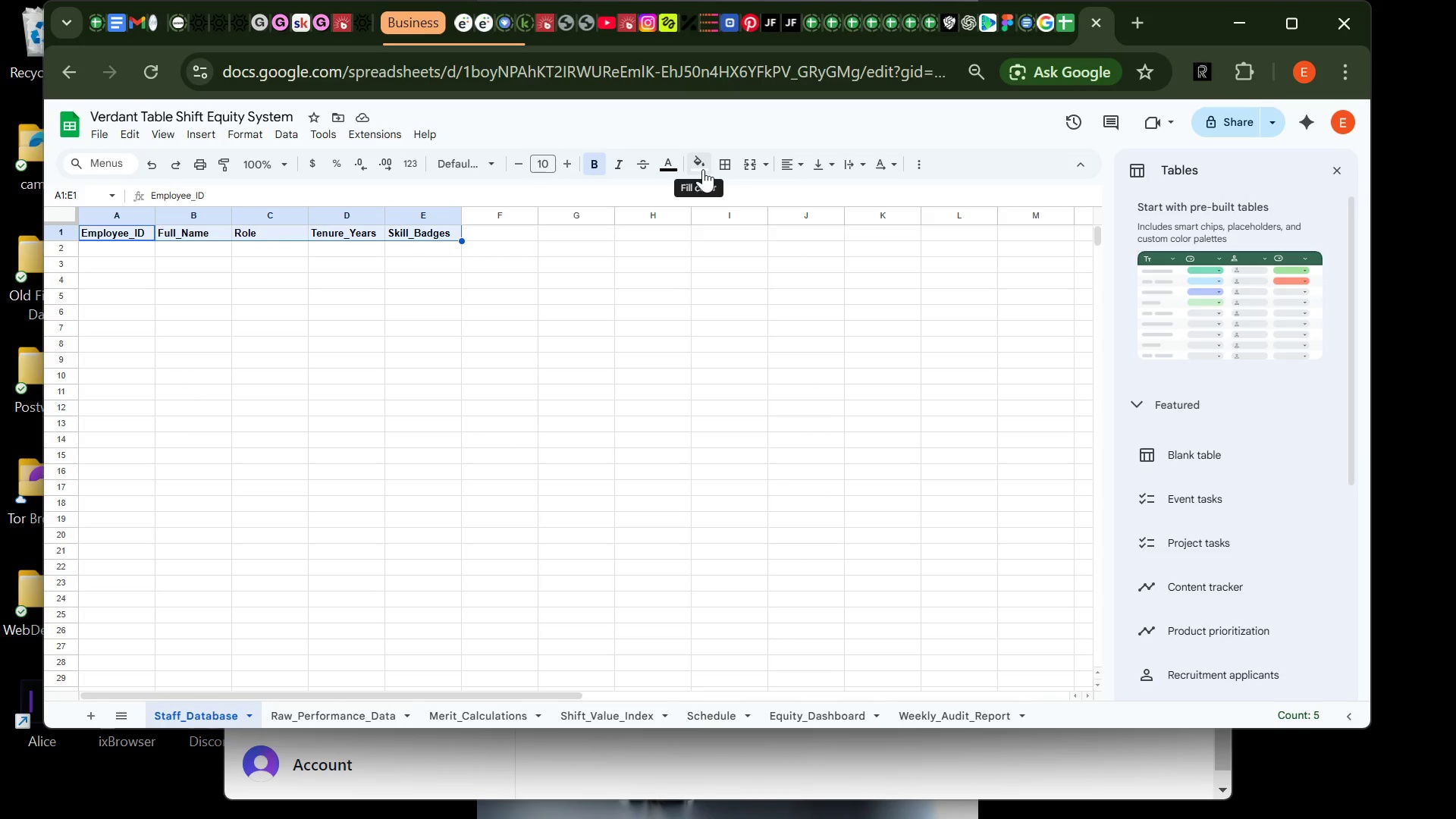 
left_click([706, 165])
 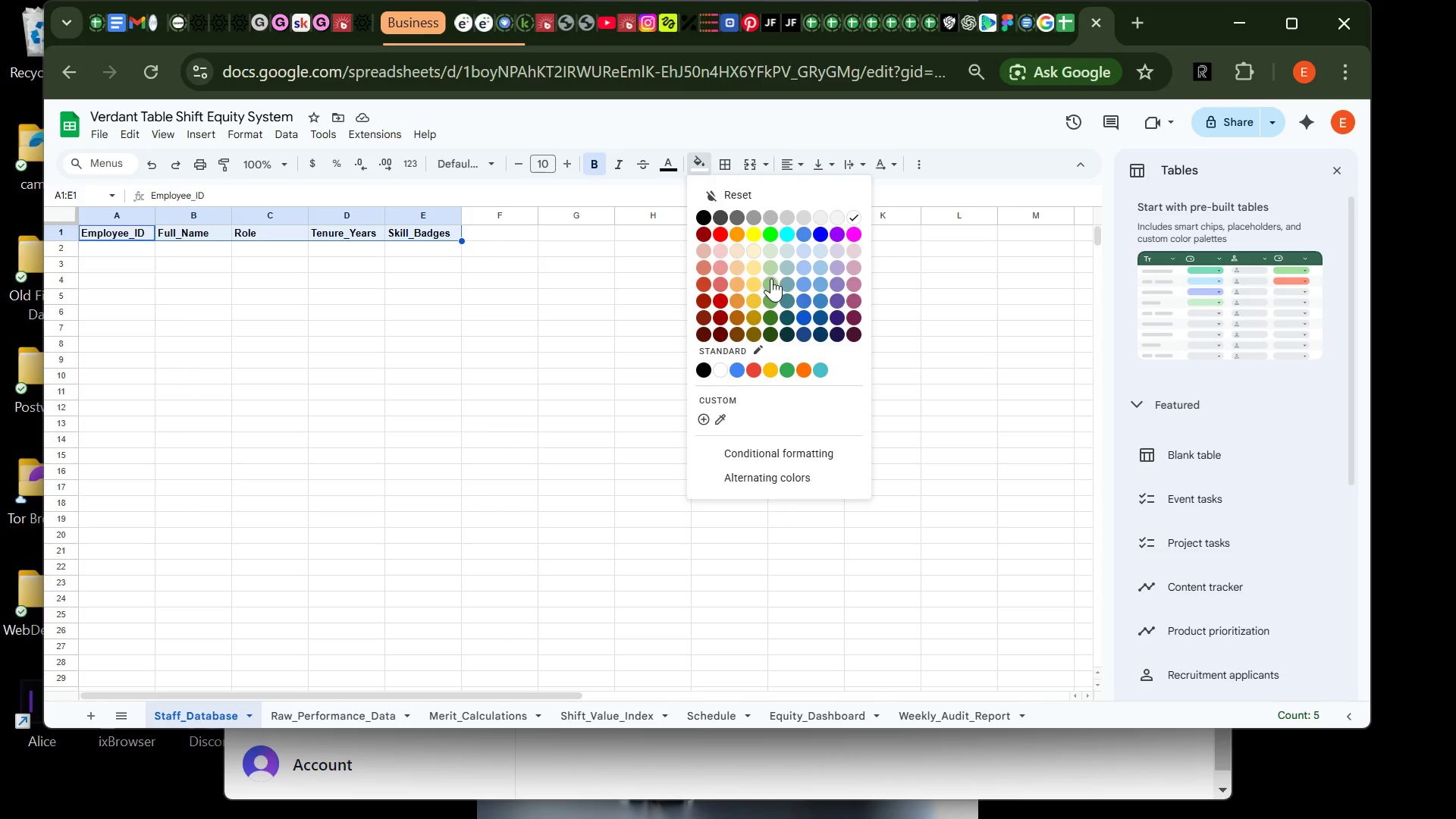 
wait(6.12)
 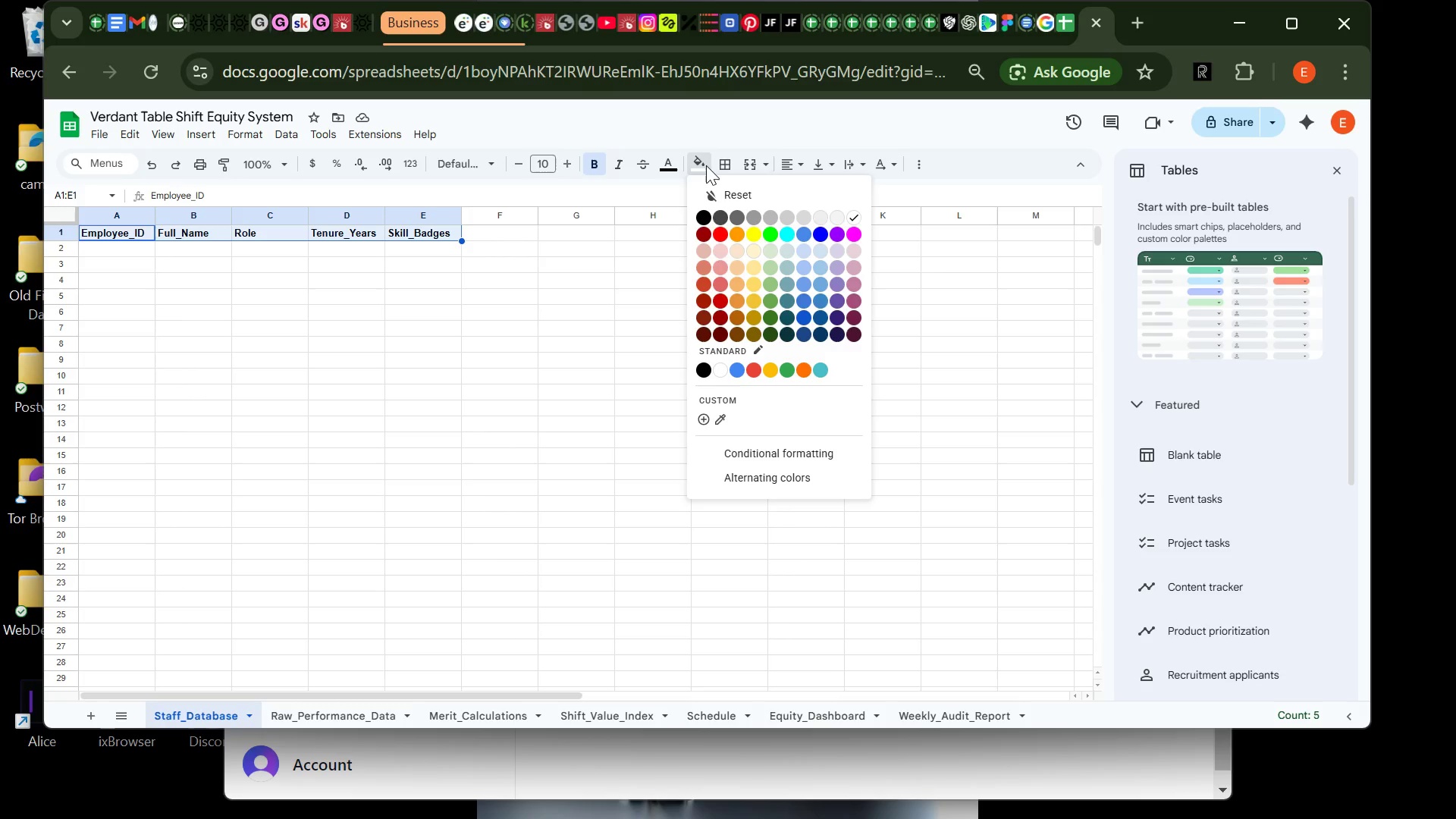 
left_click([771, 281])
 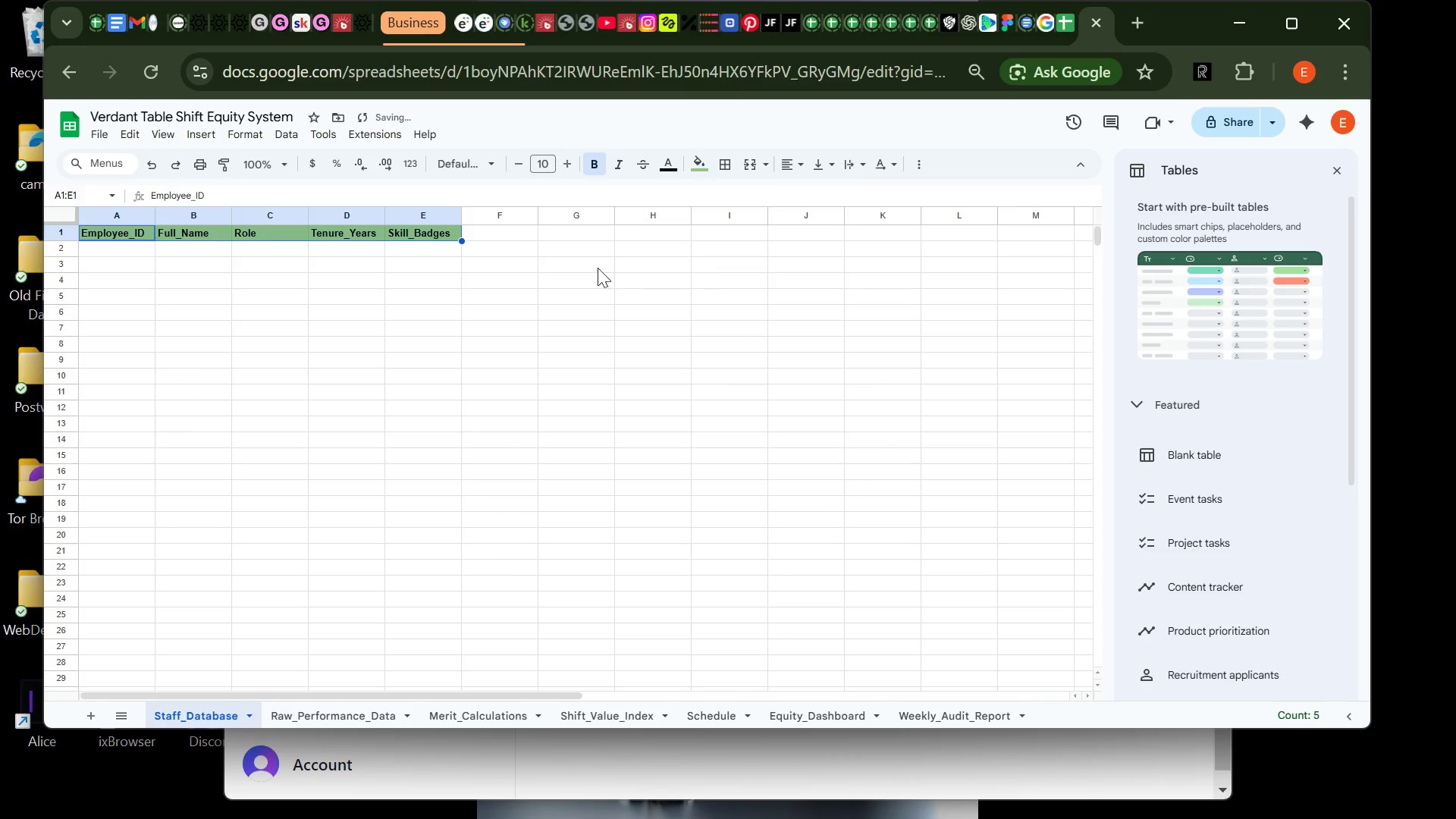 
left_click([467, 268])
 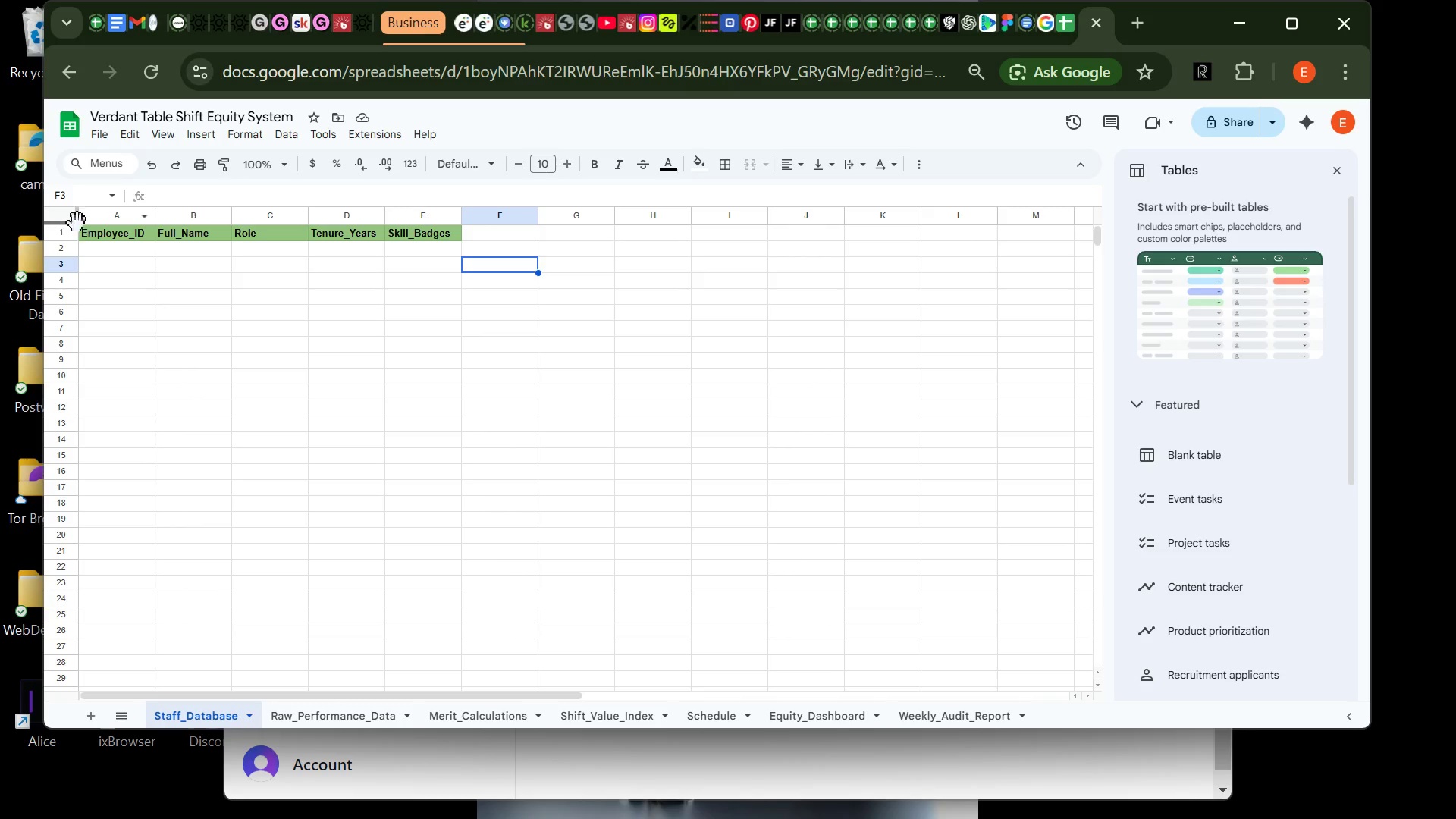 
wait(17.44)
 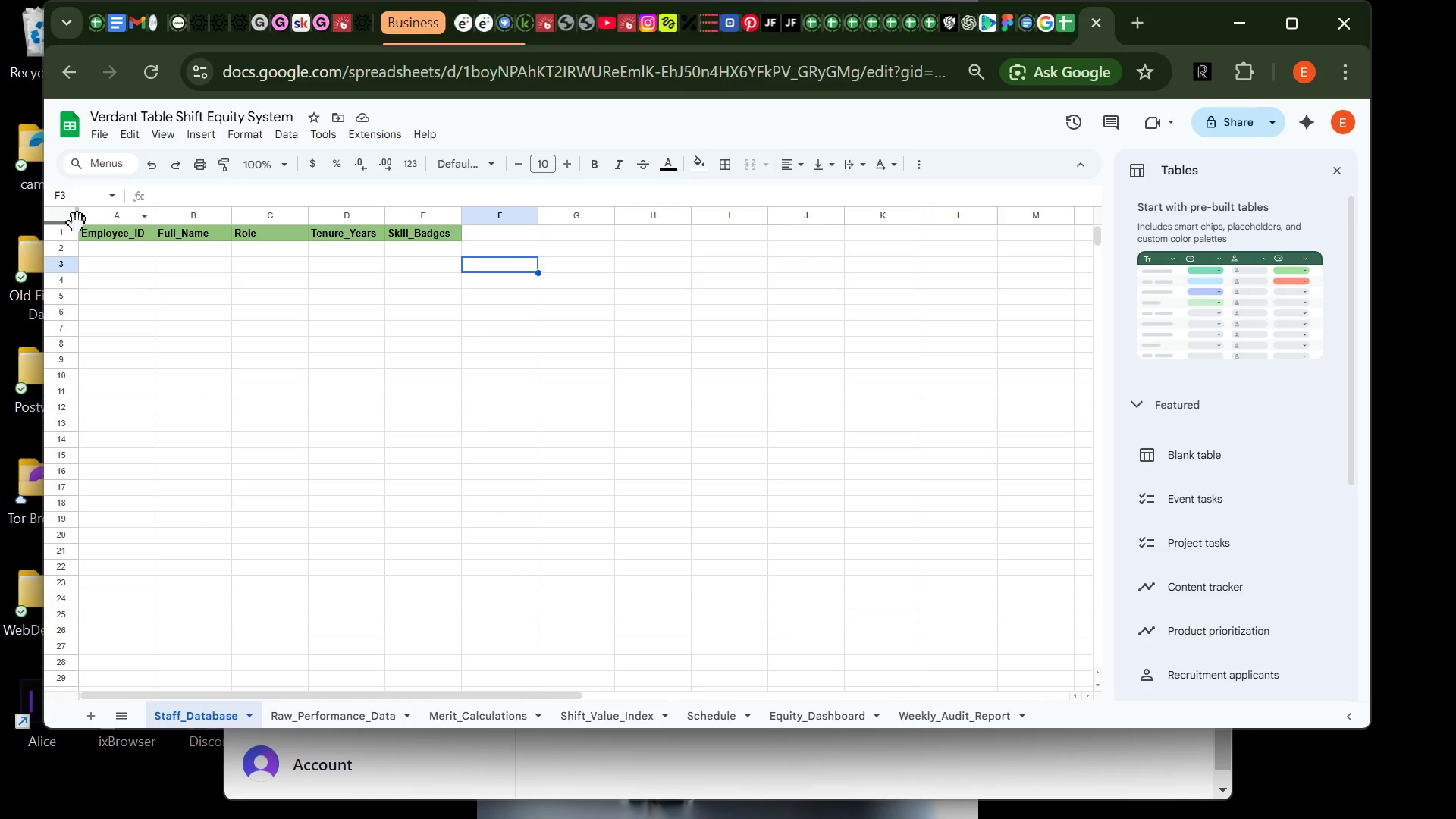 
left_click([98, 233])
 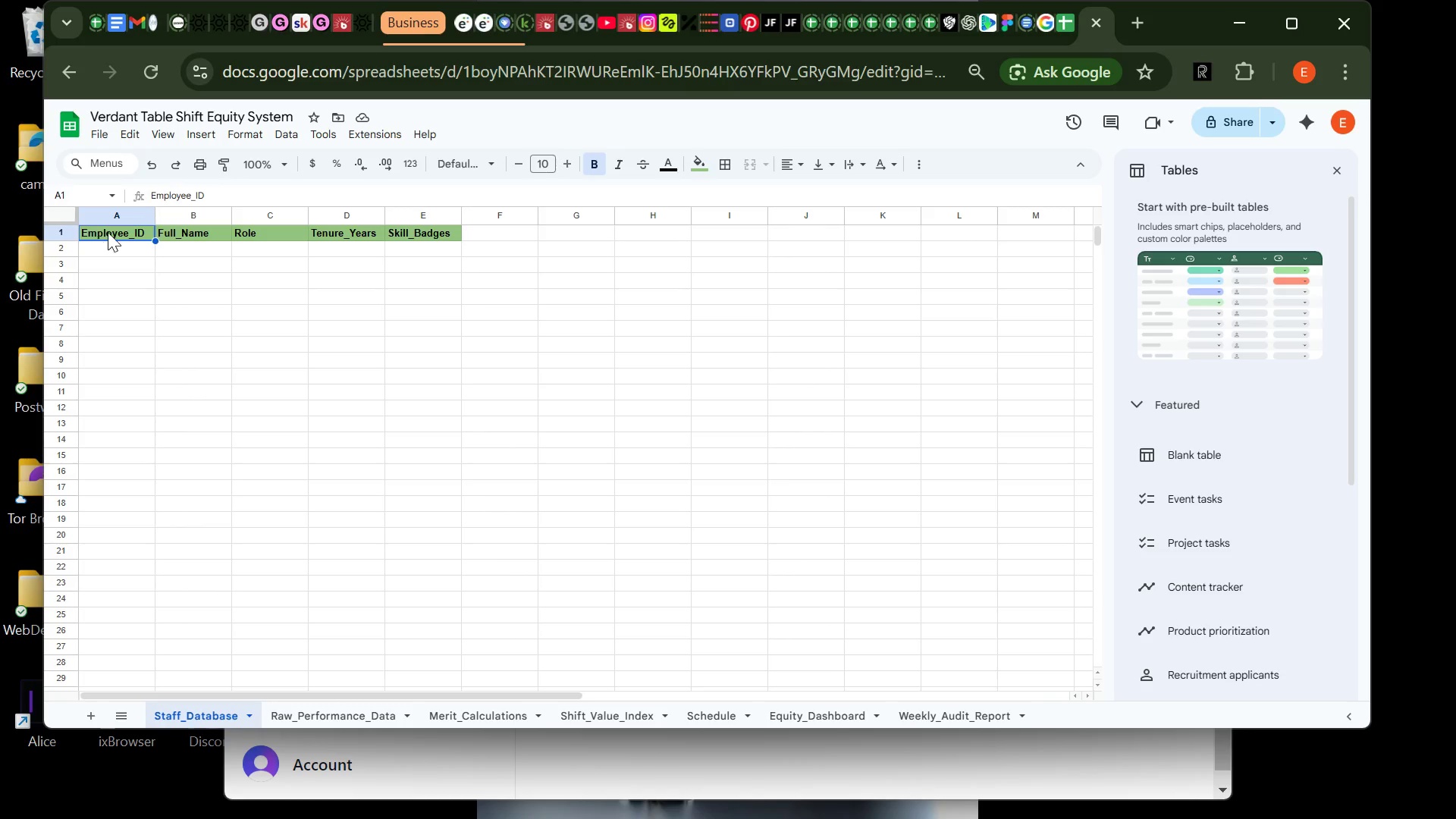 
left_click_drag(start_coordinate=[98, 233], to_coordinate=[406, 231])
 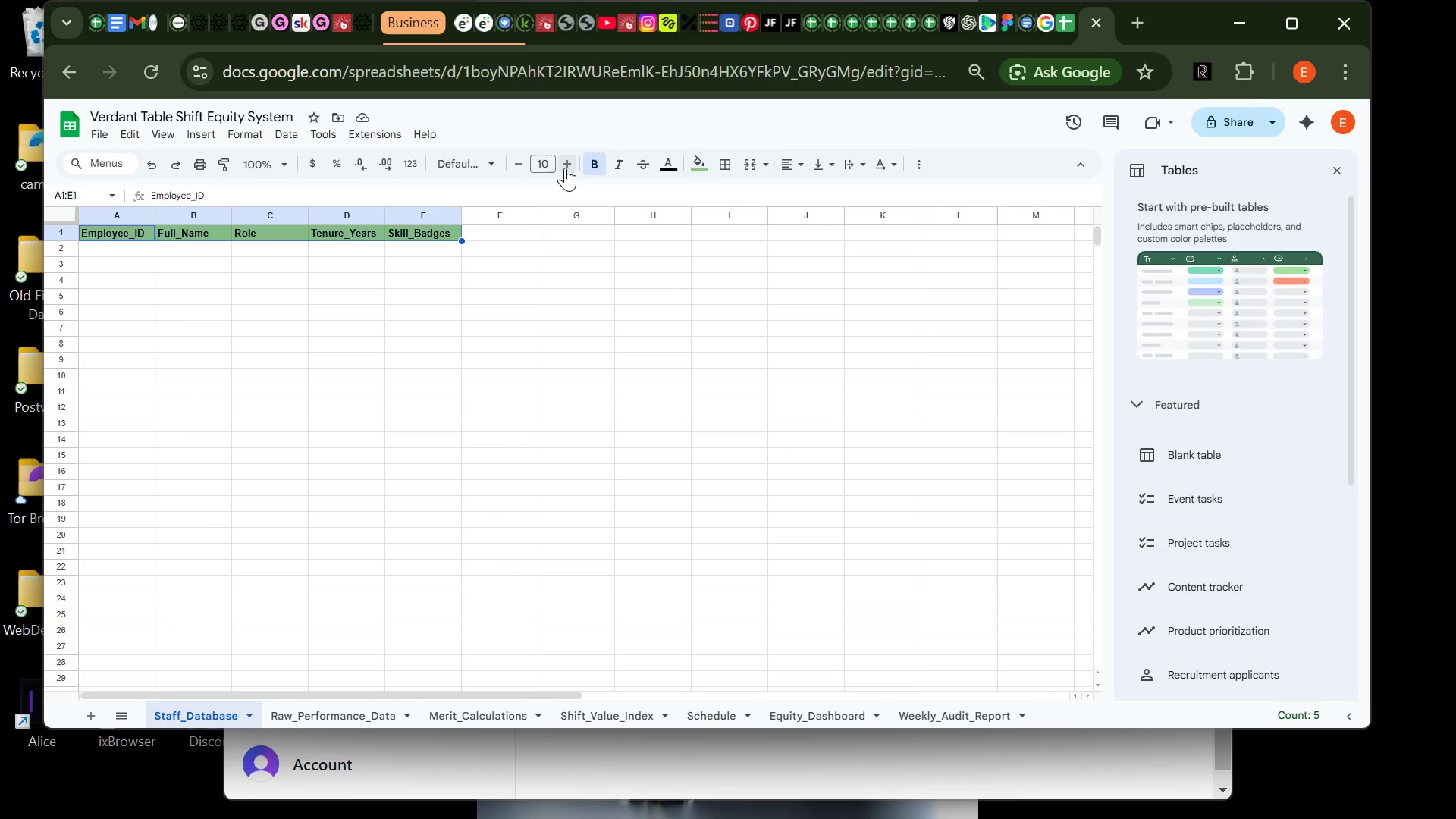 
left_click([570, 168])
 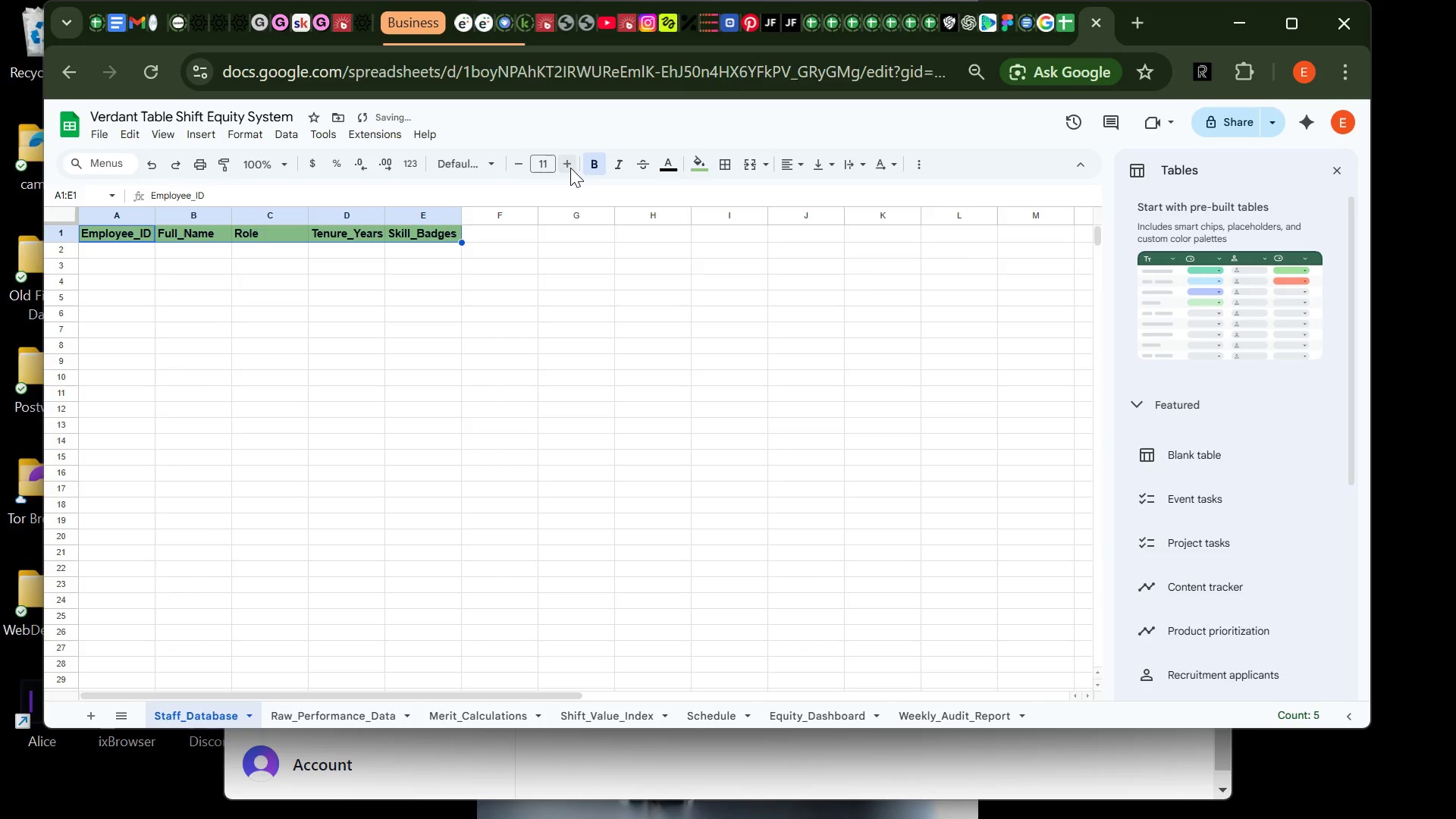 
left_click([570, 168])
 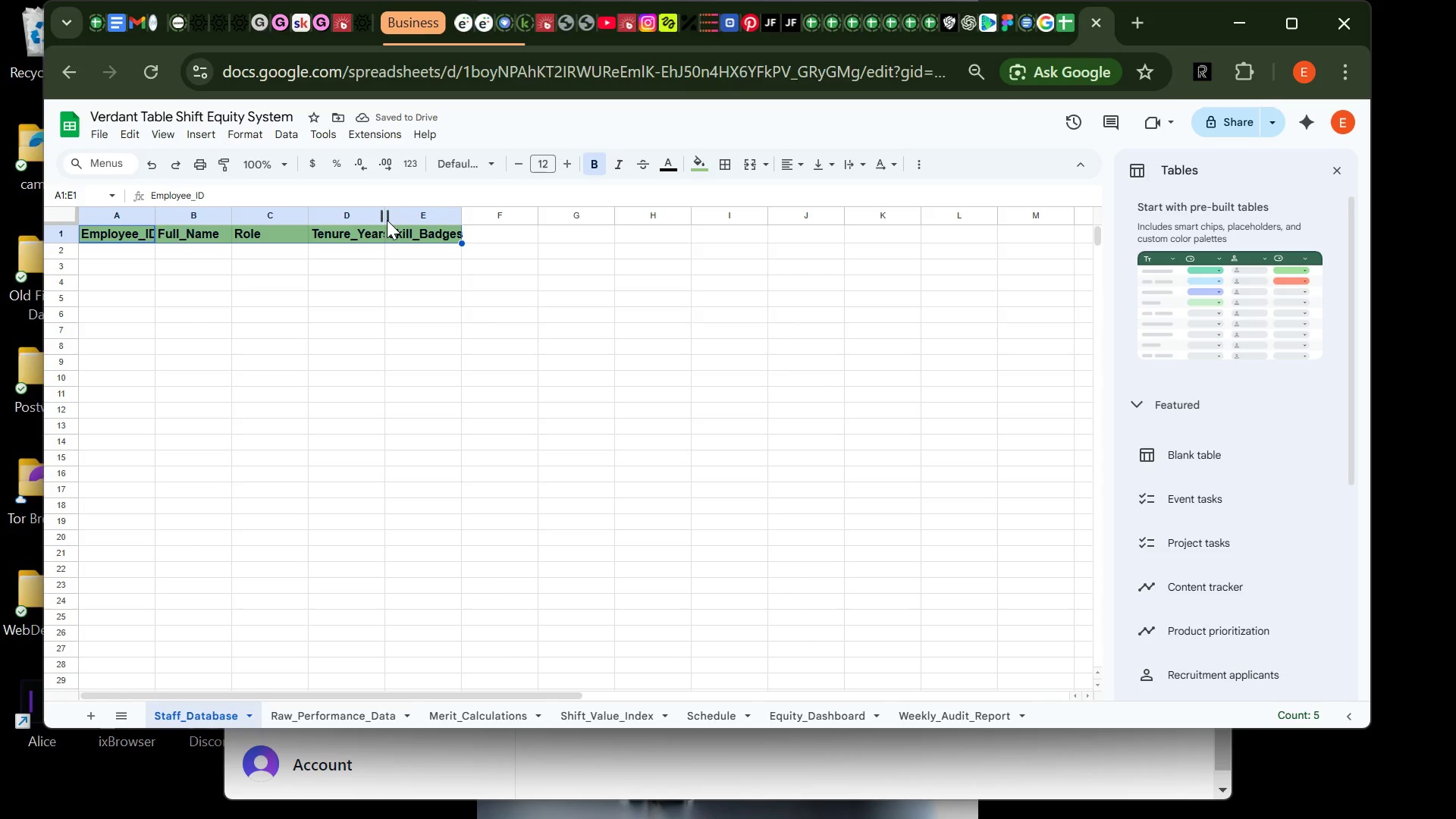 
wait(9.55)
 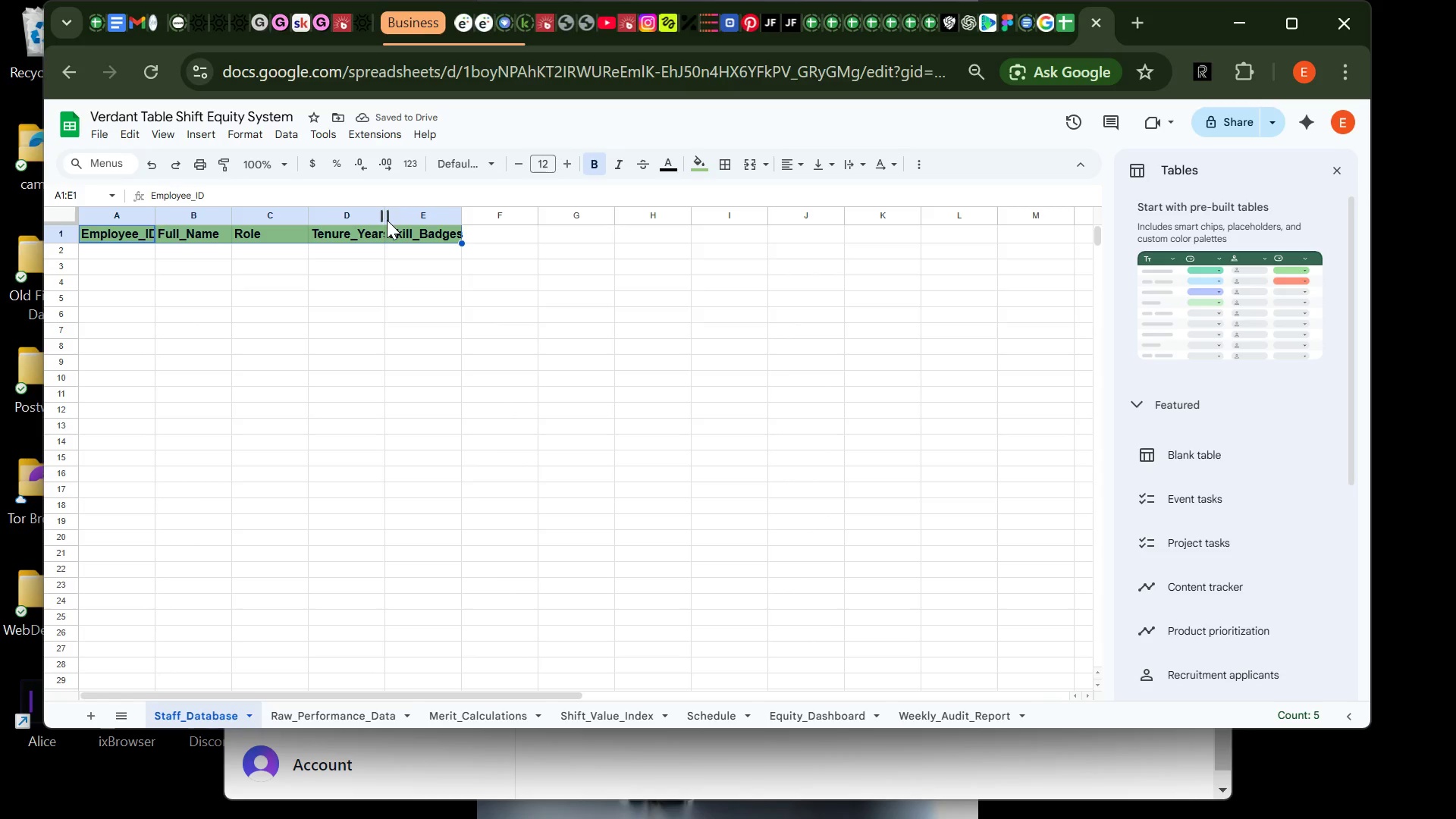 
double_click([382, 216])
 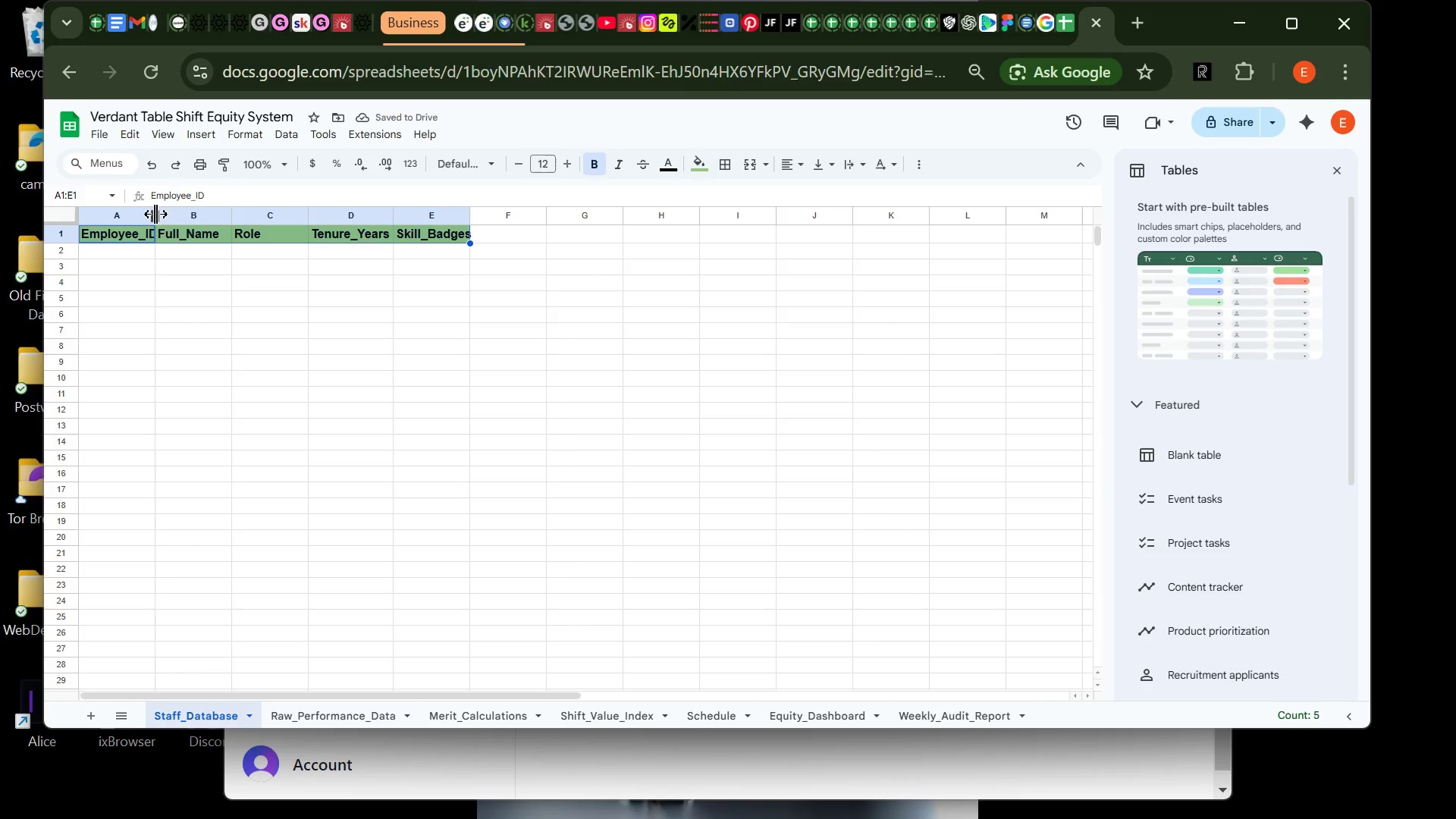 
double_click([155, 214])
 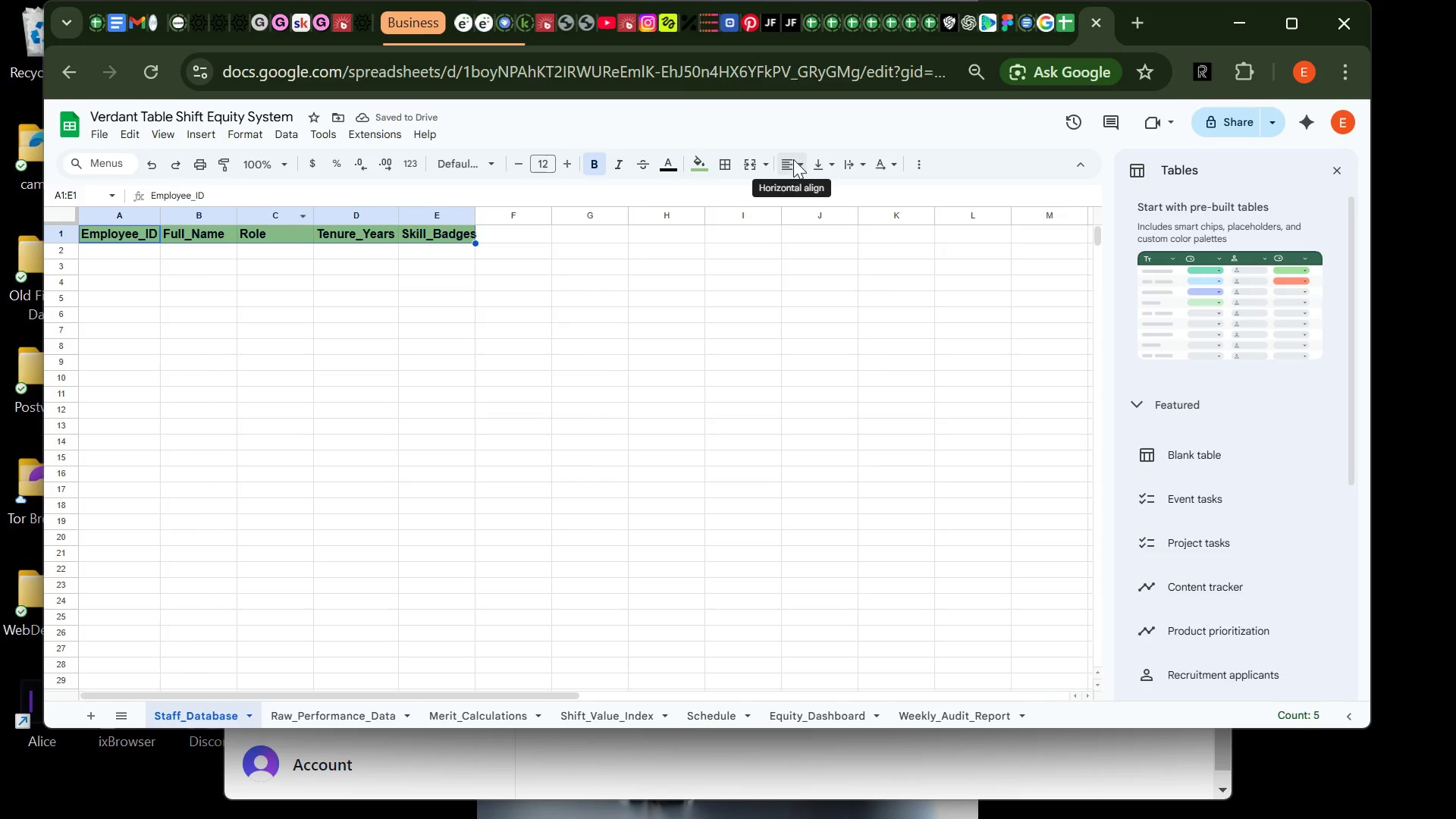 
left_click([802, 161])
 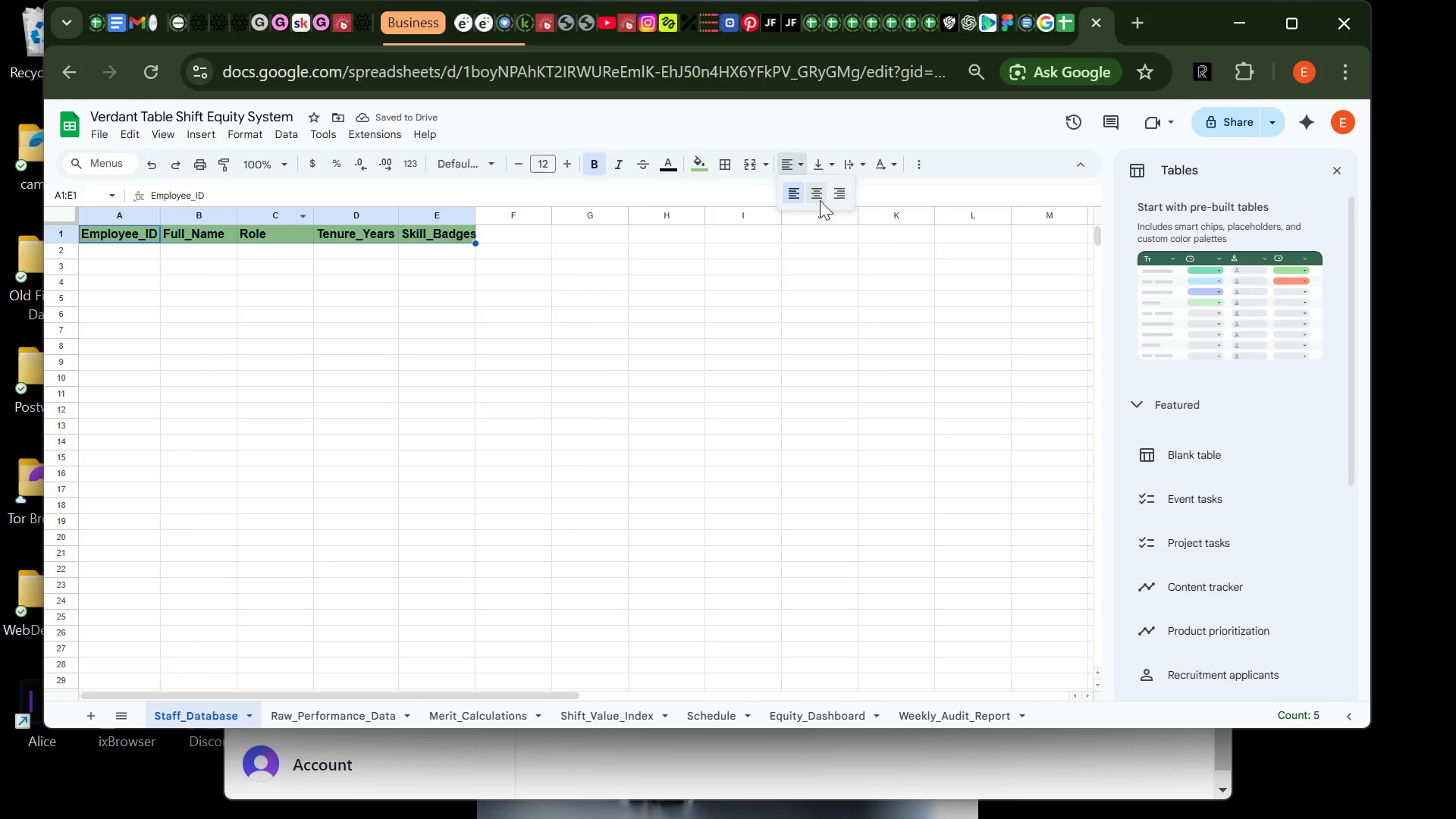 
left_click([820, 200])
 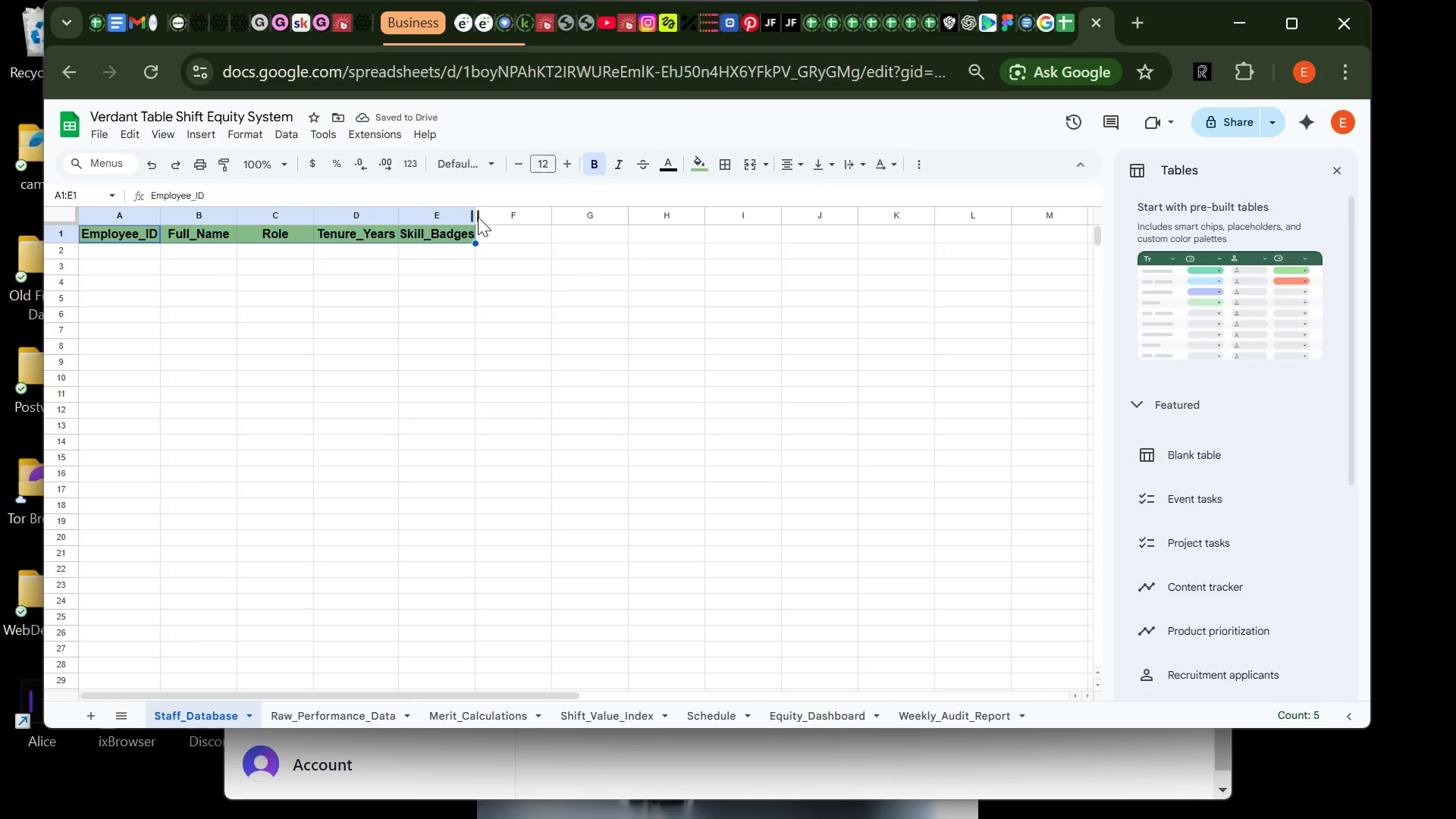 
left_click_drag(start_coordinate=[476, 218], to_coordinate=[483, 218])
 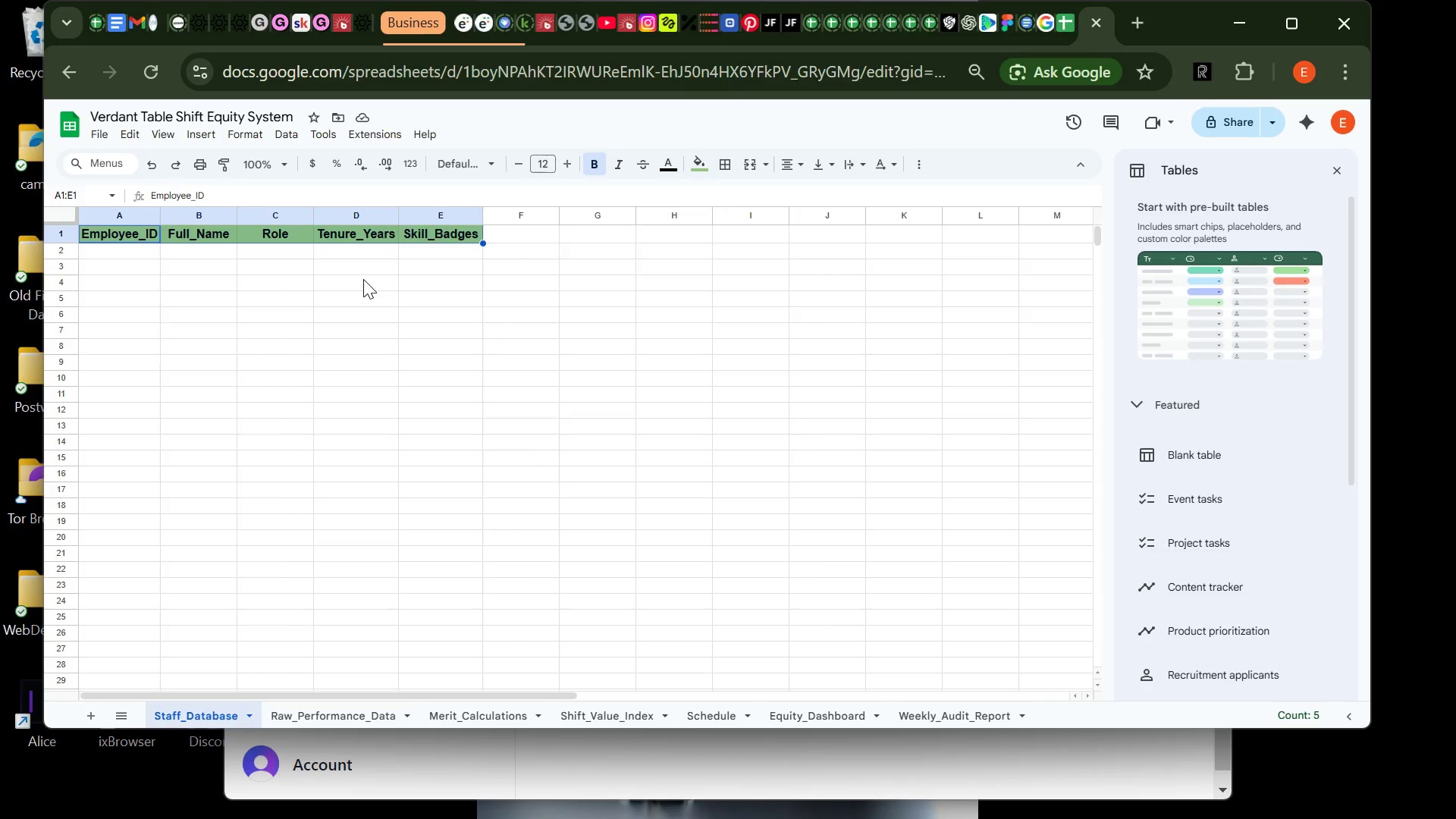 
wait(18.27)
 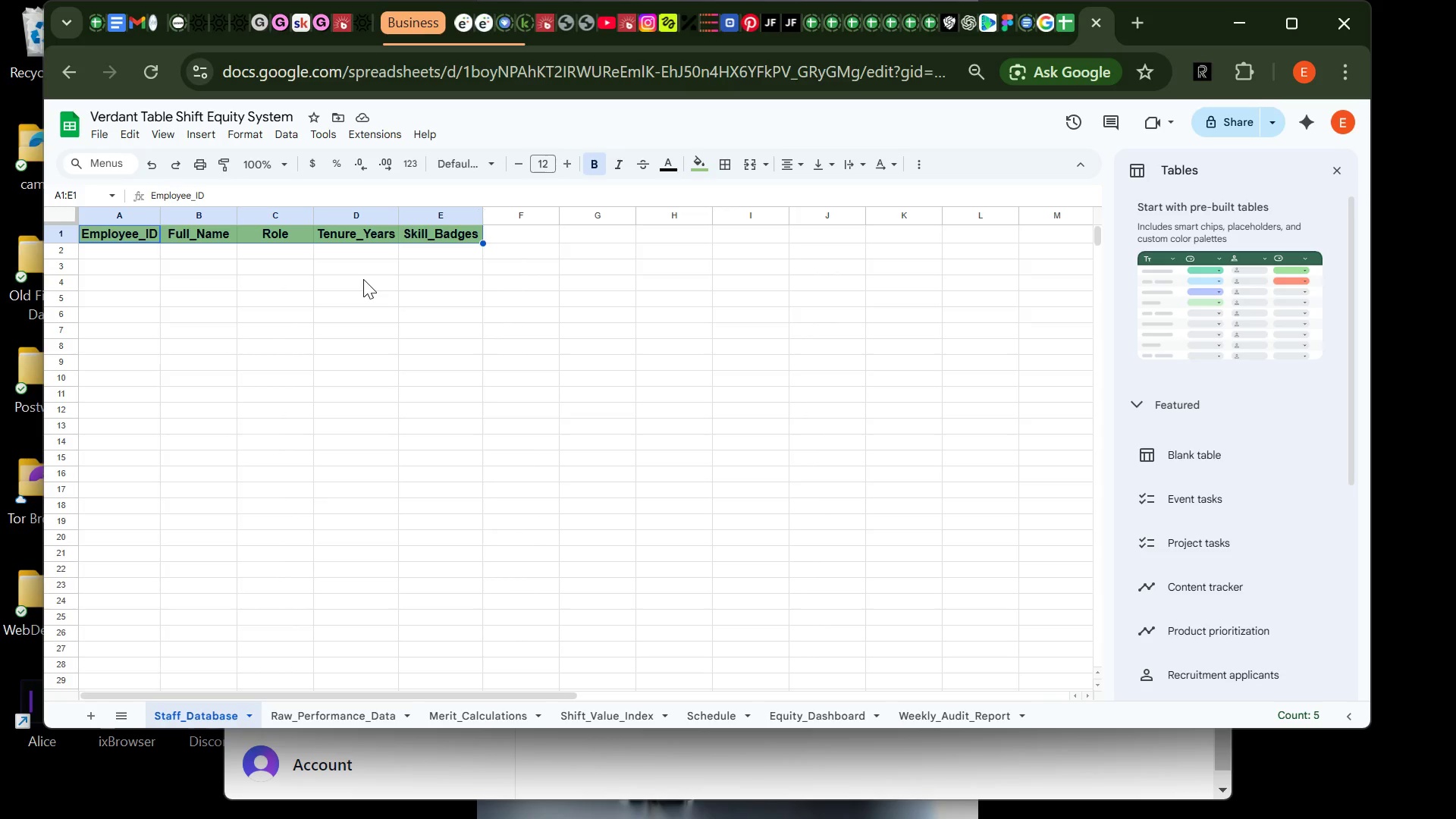 
left_click([172, 136])
 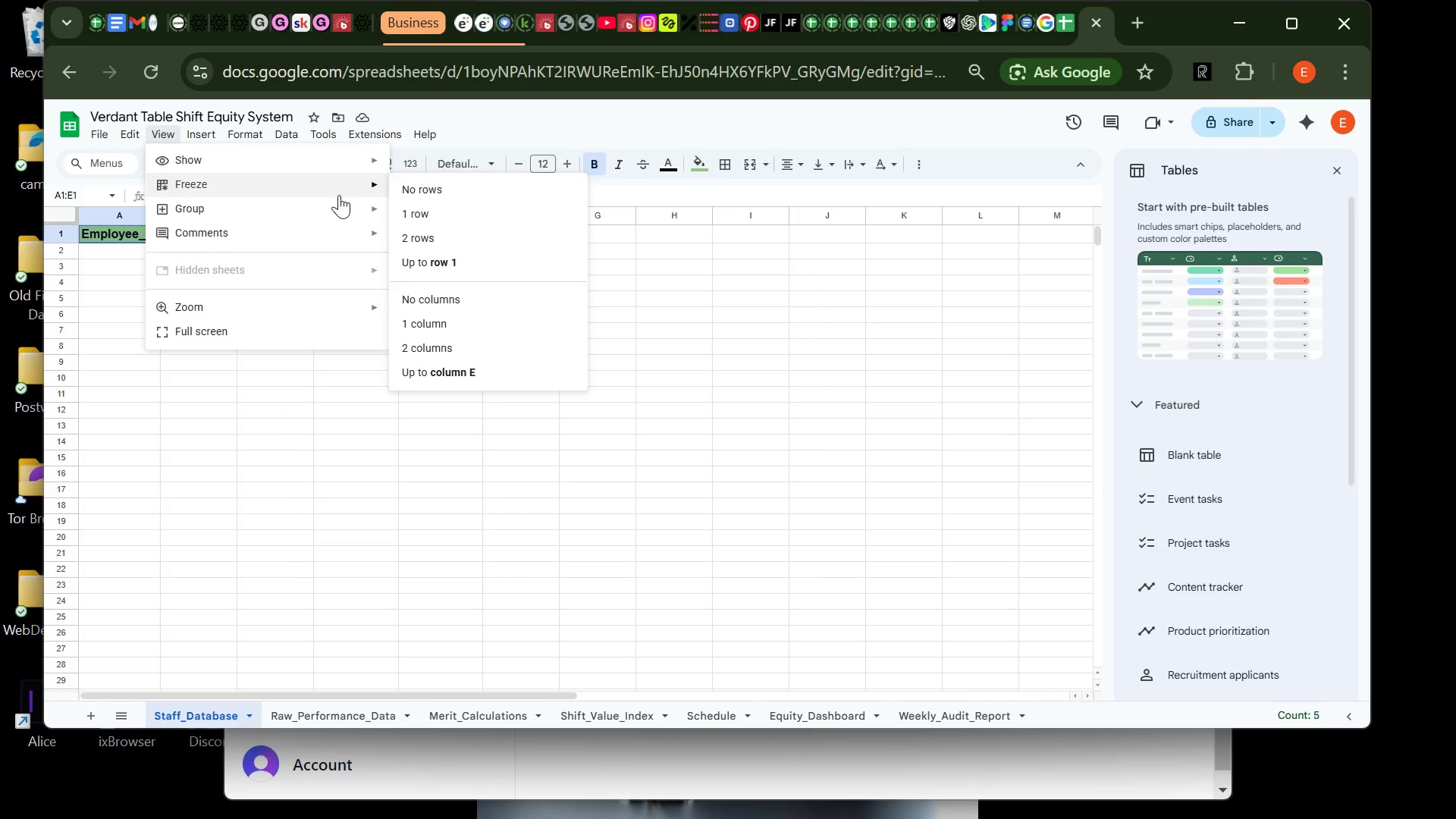 
left_click([435, 207])
 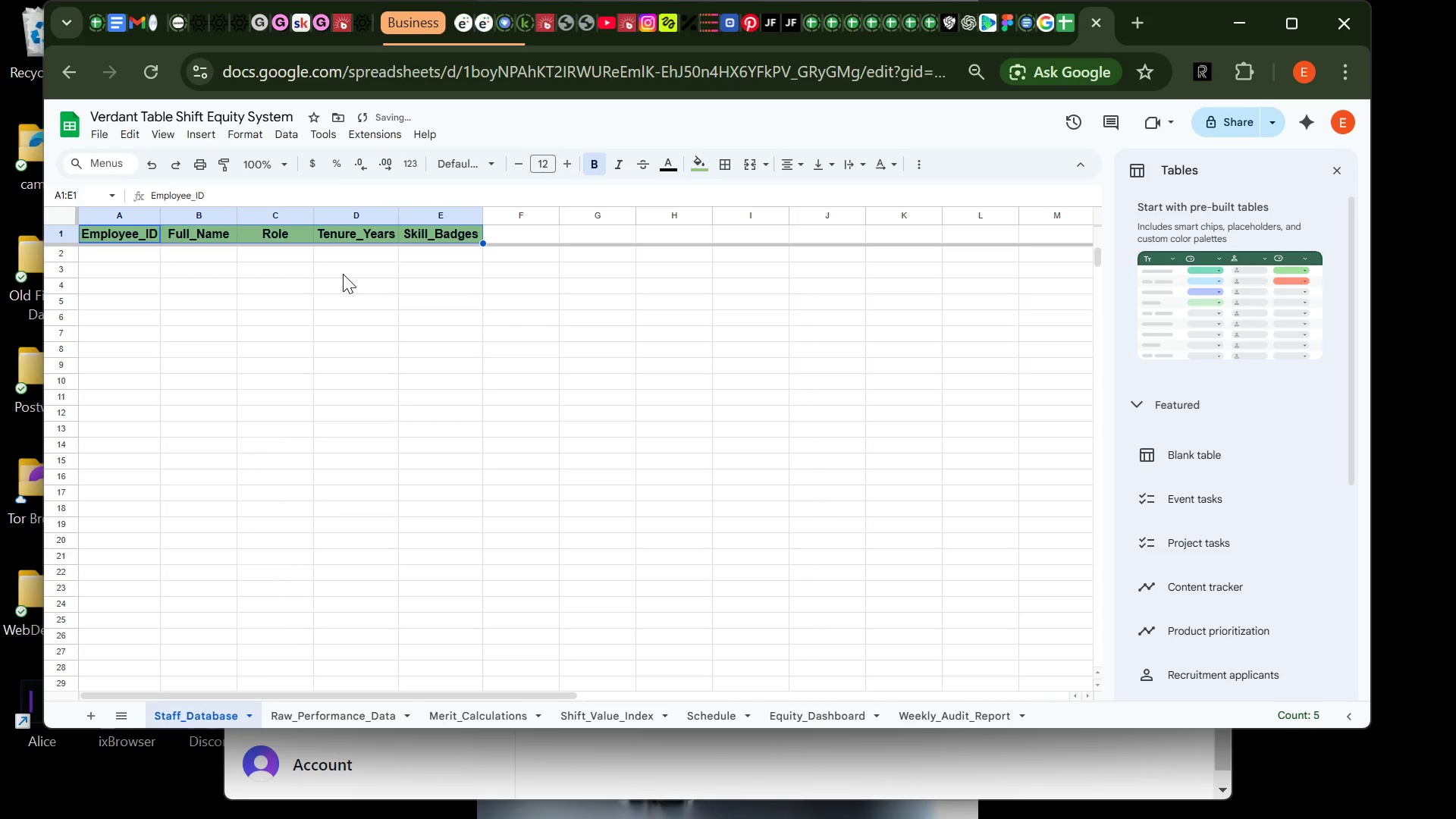 
left_click([343, 274])
 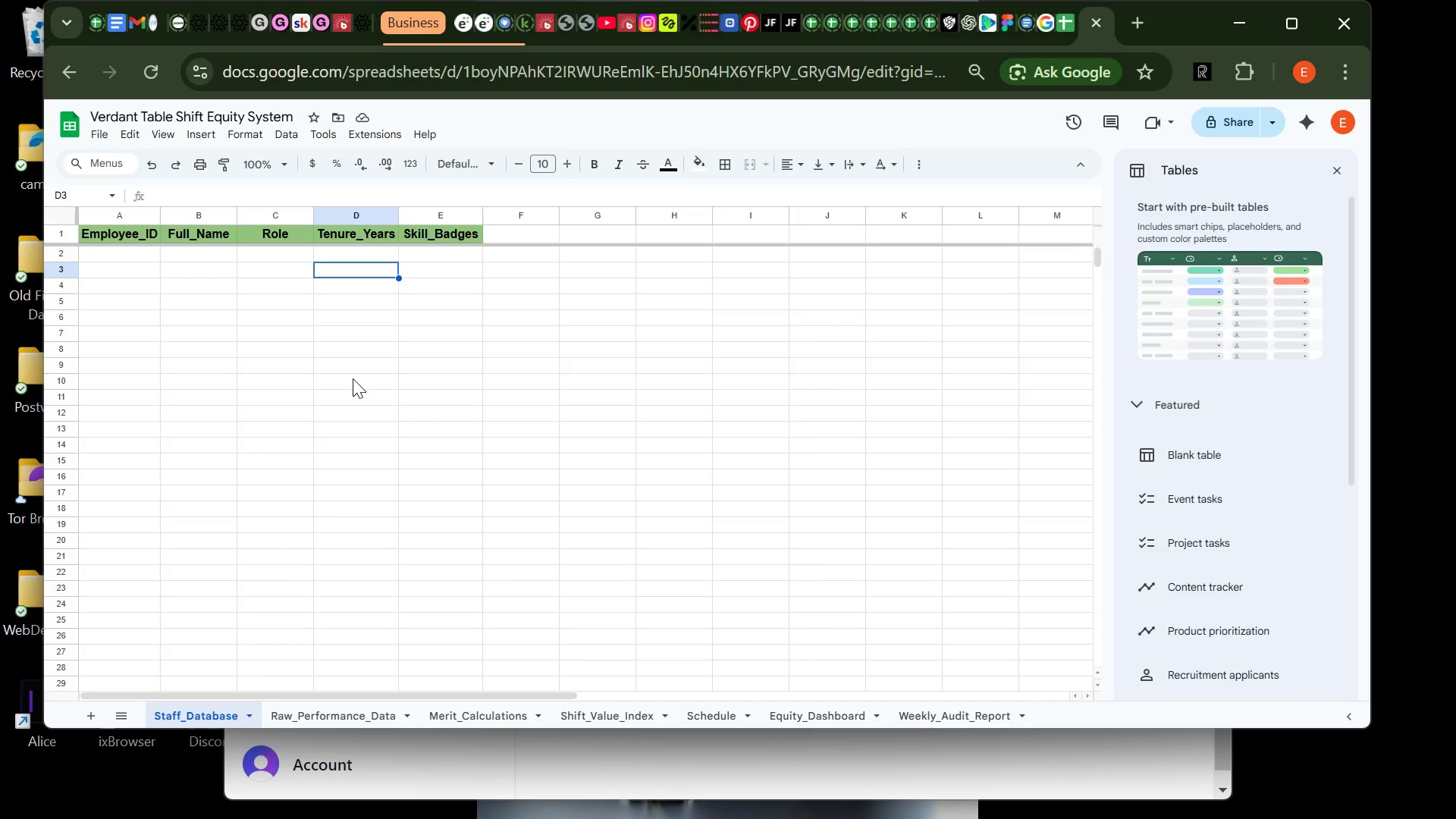 
wait(11.81)
 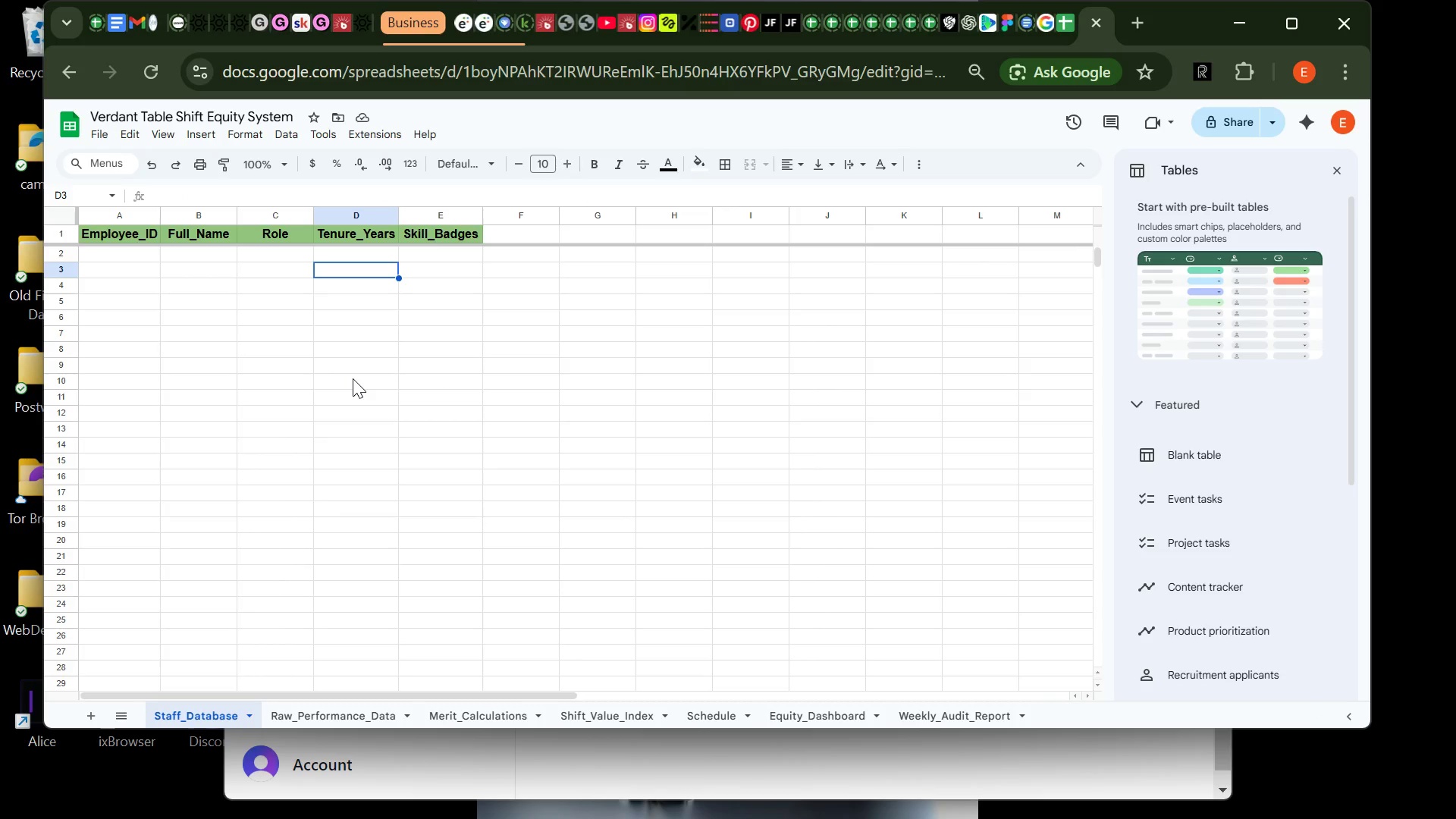 
left_click([111, 256])
 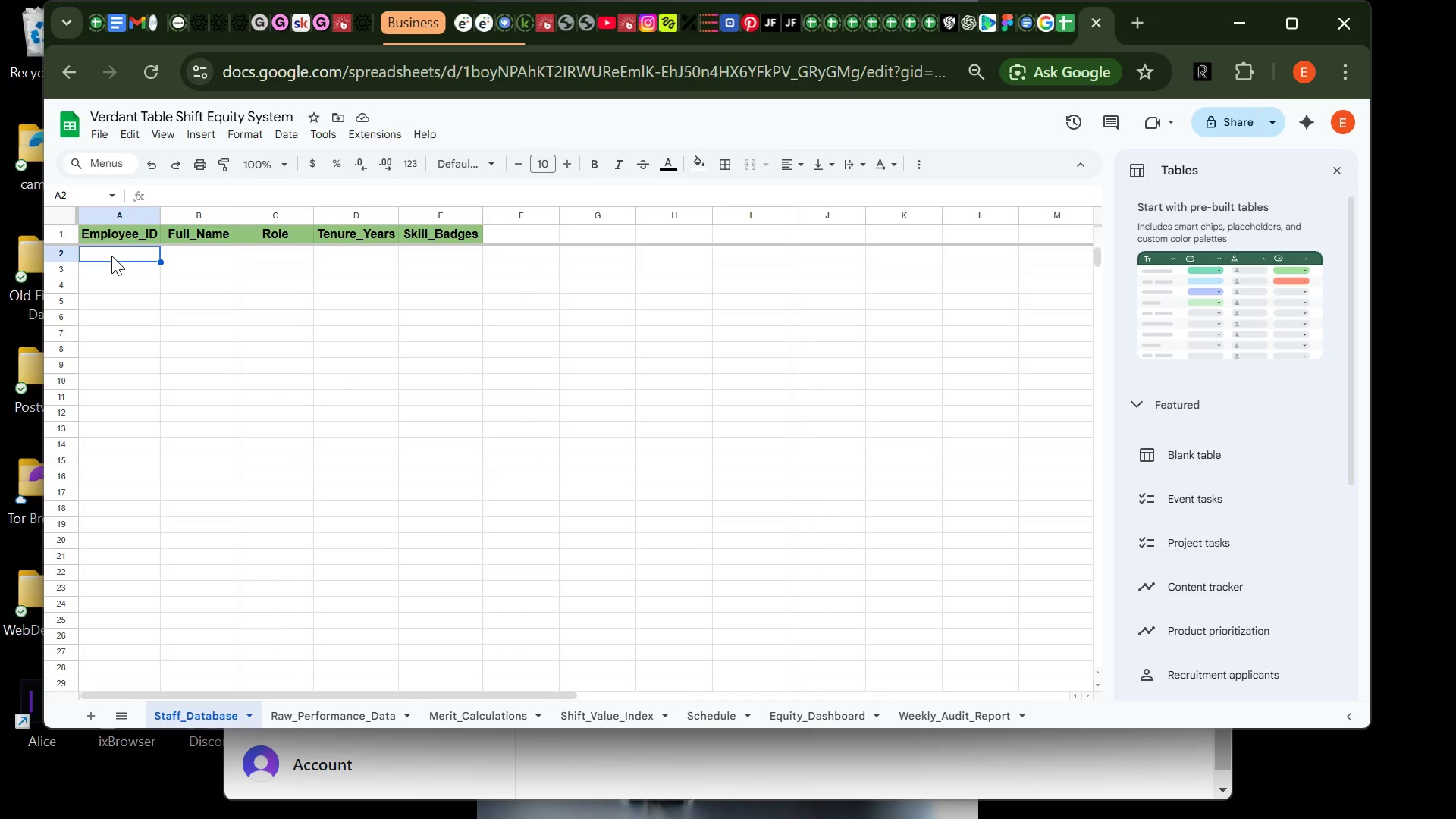 
type(E001)
 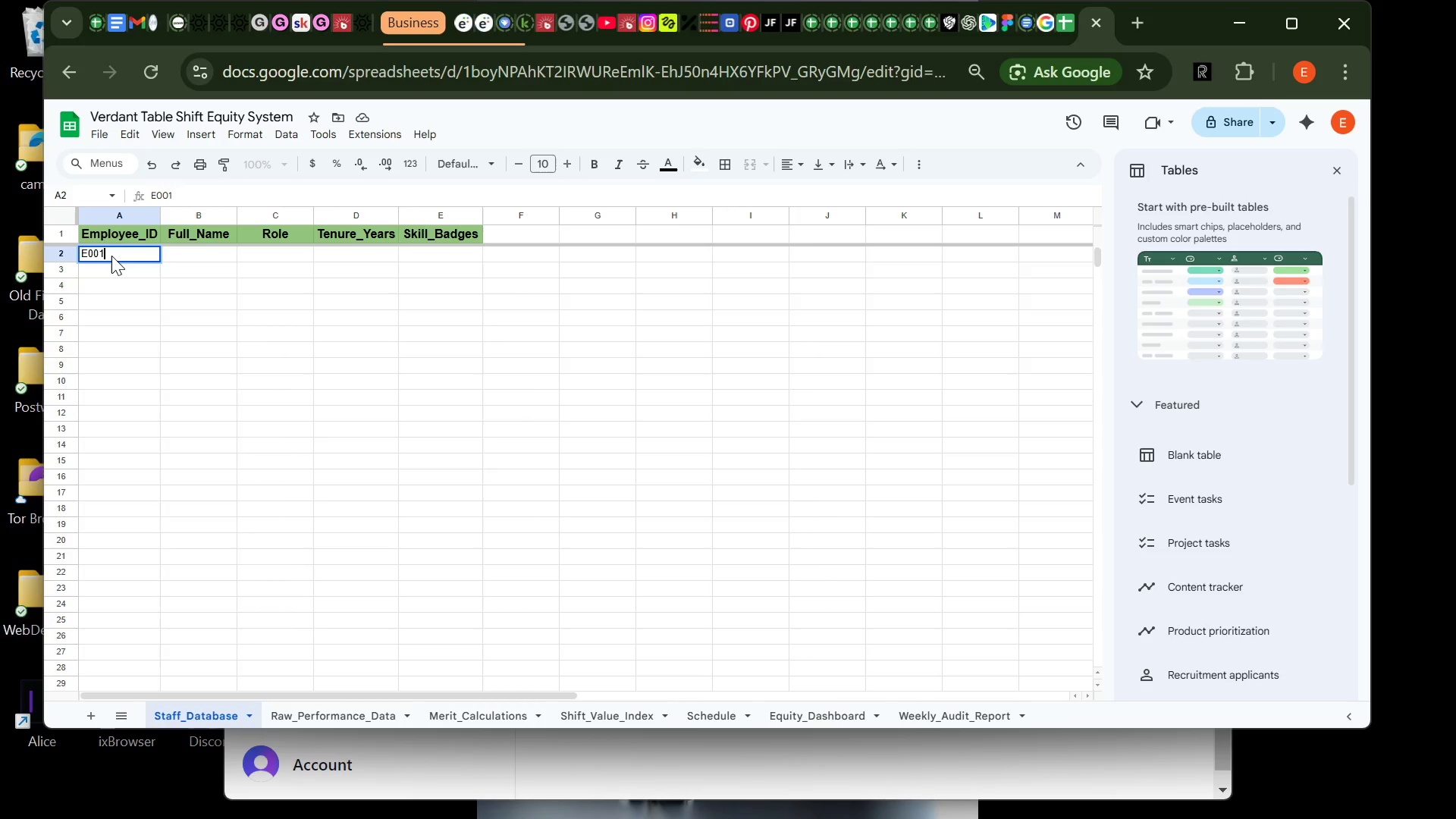 
key(Enter)
 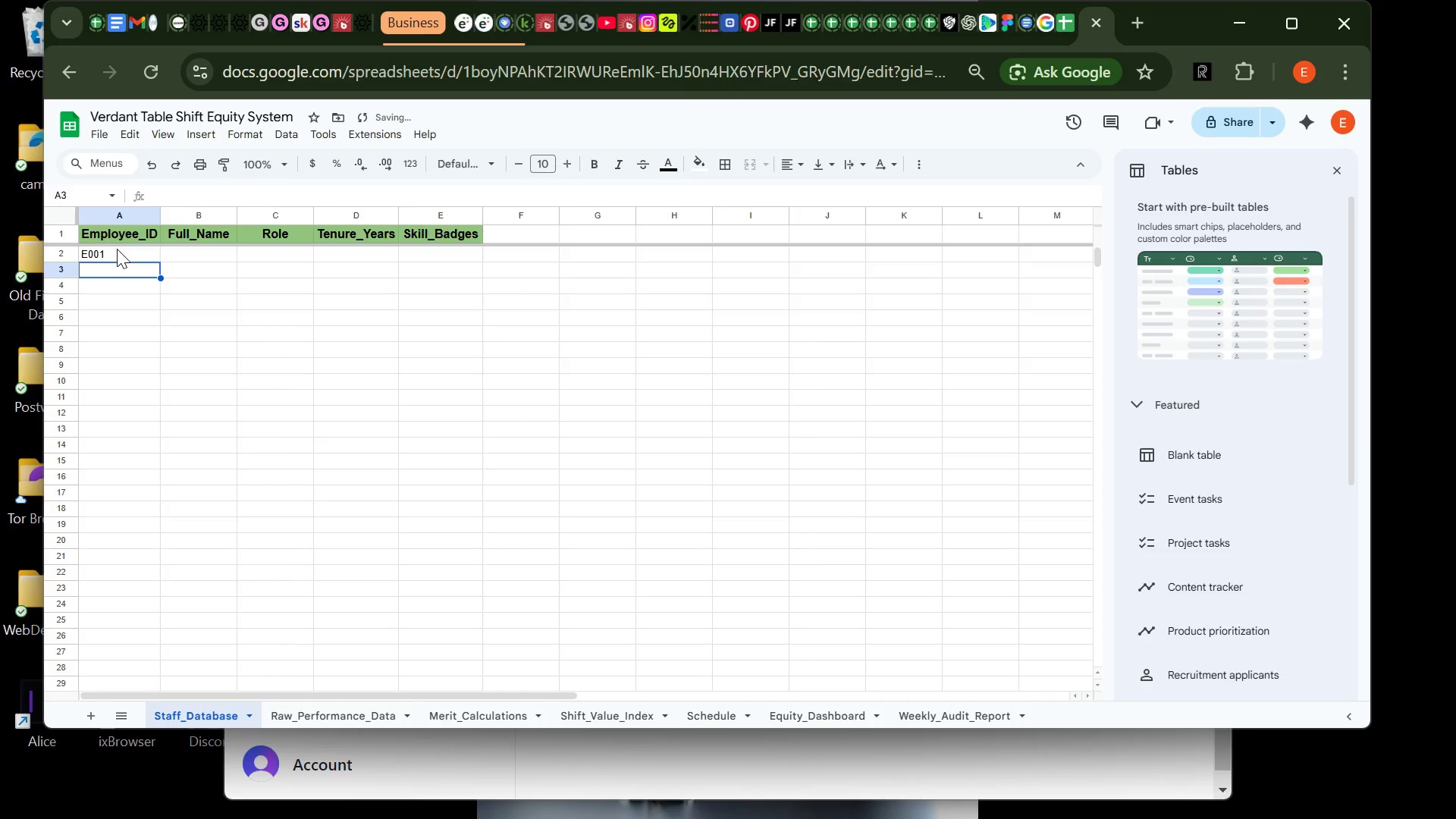 
left_click([117, 249])
 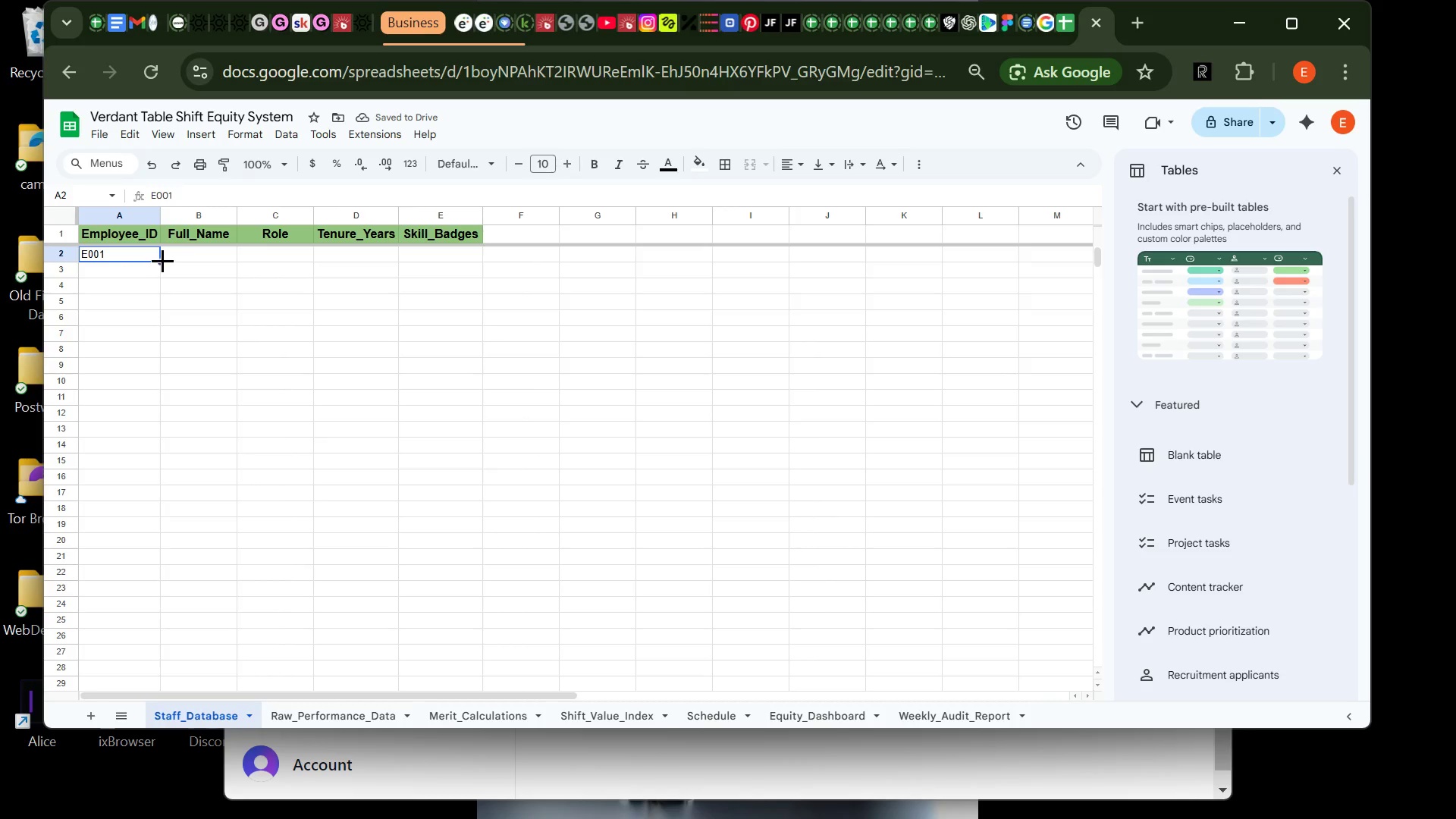 
left_click_drag(start_coordinate=[162, 260], to_coordinate=[136, 621])
 